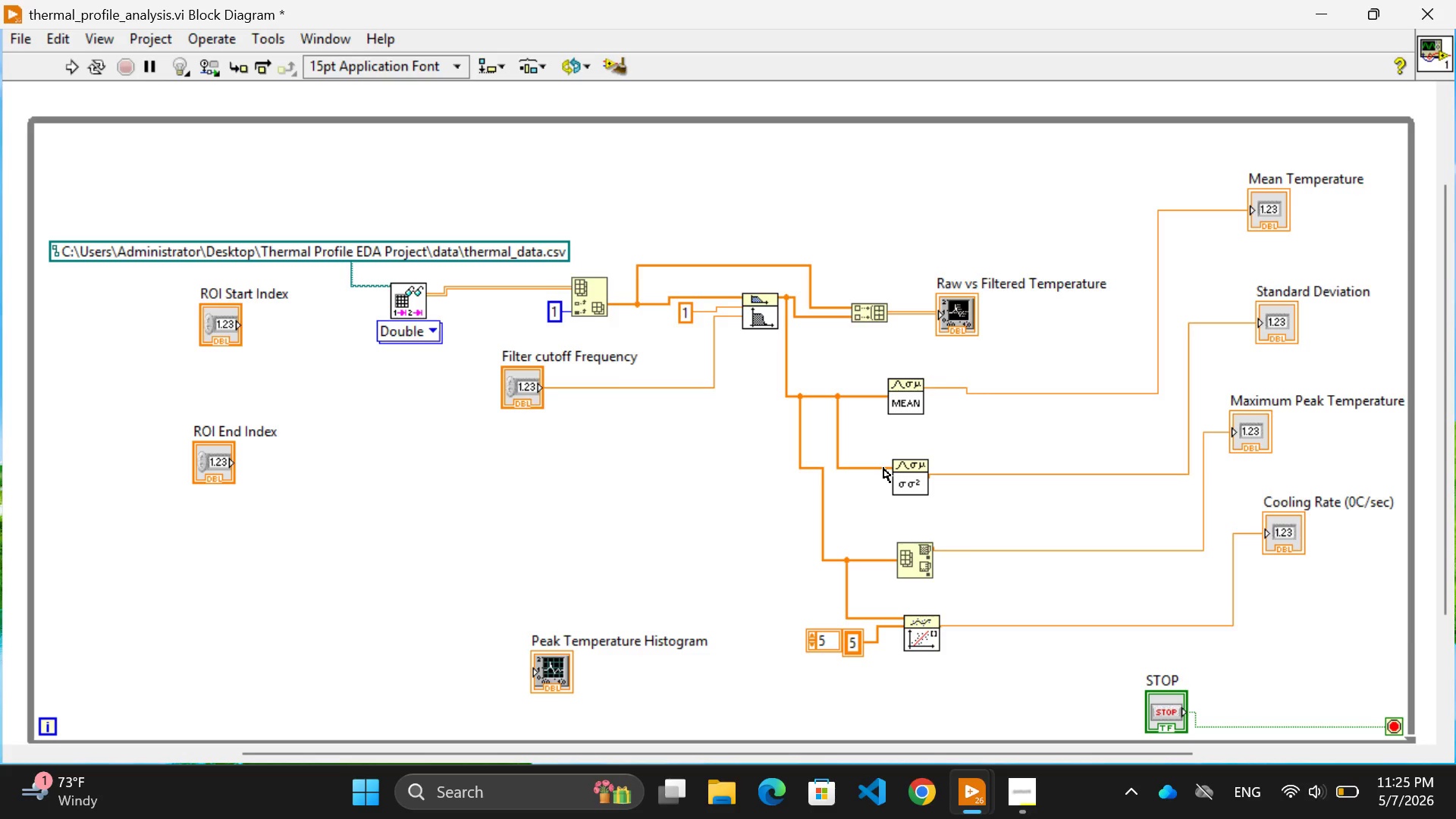 
wait(33.42)
 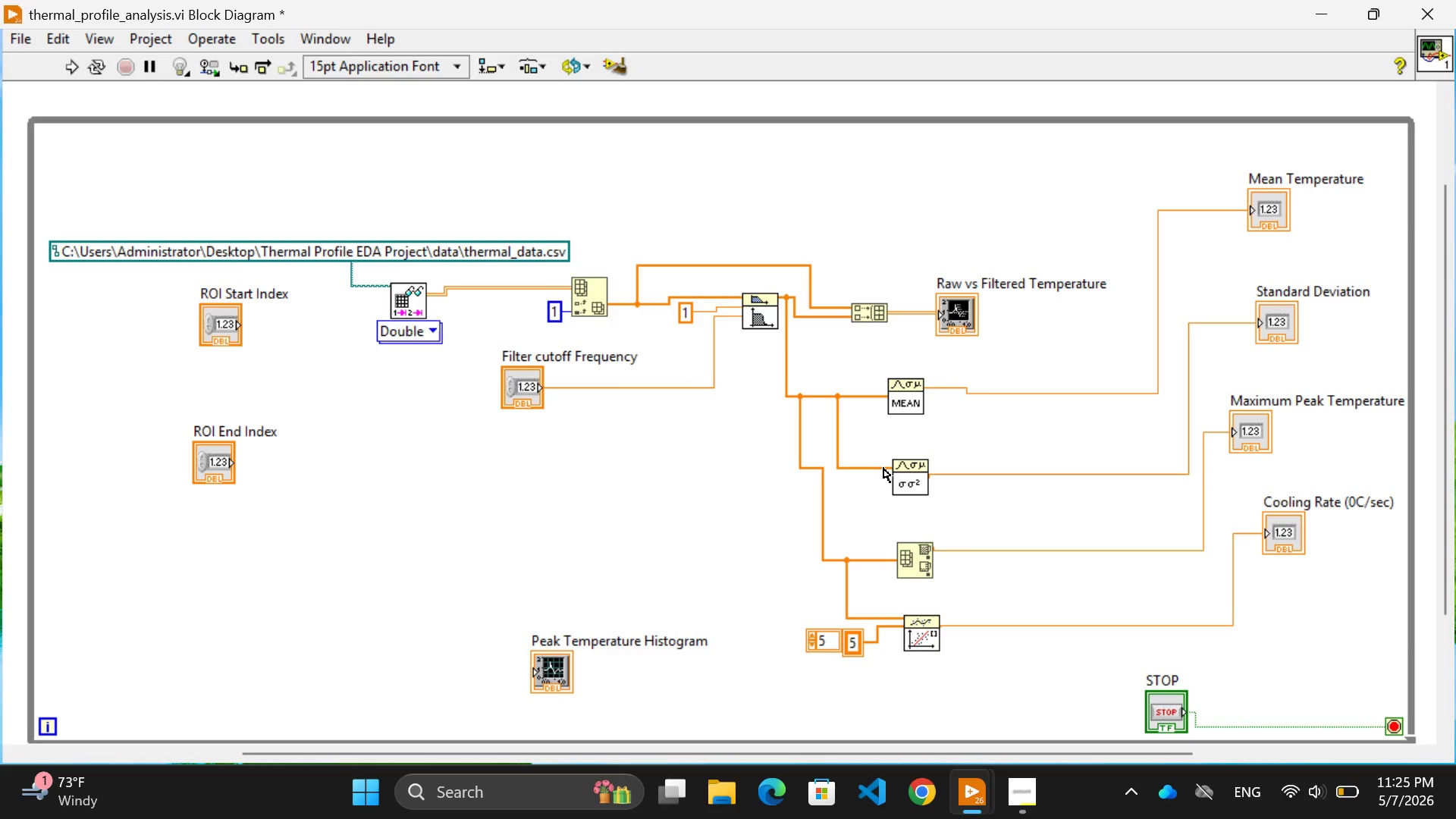 
left_click([418, 497])
 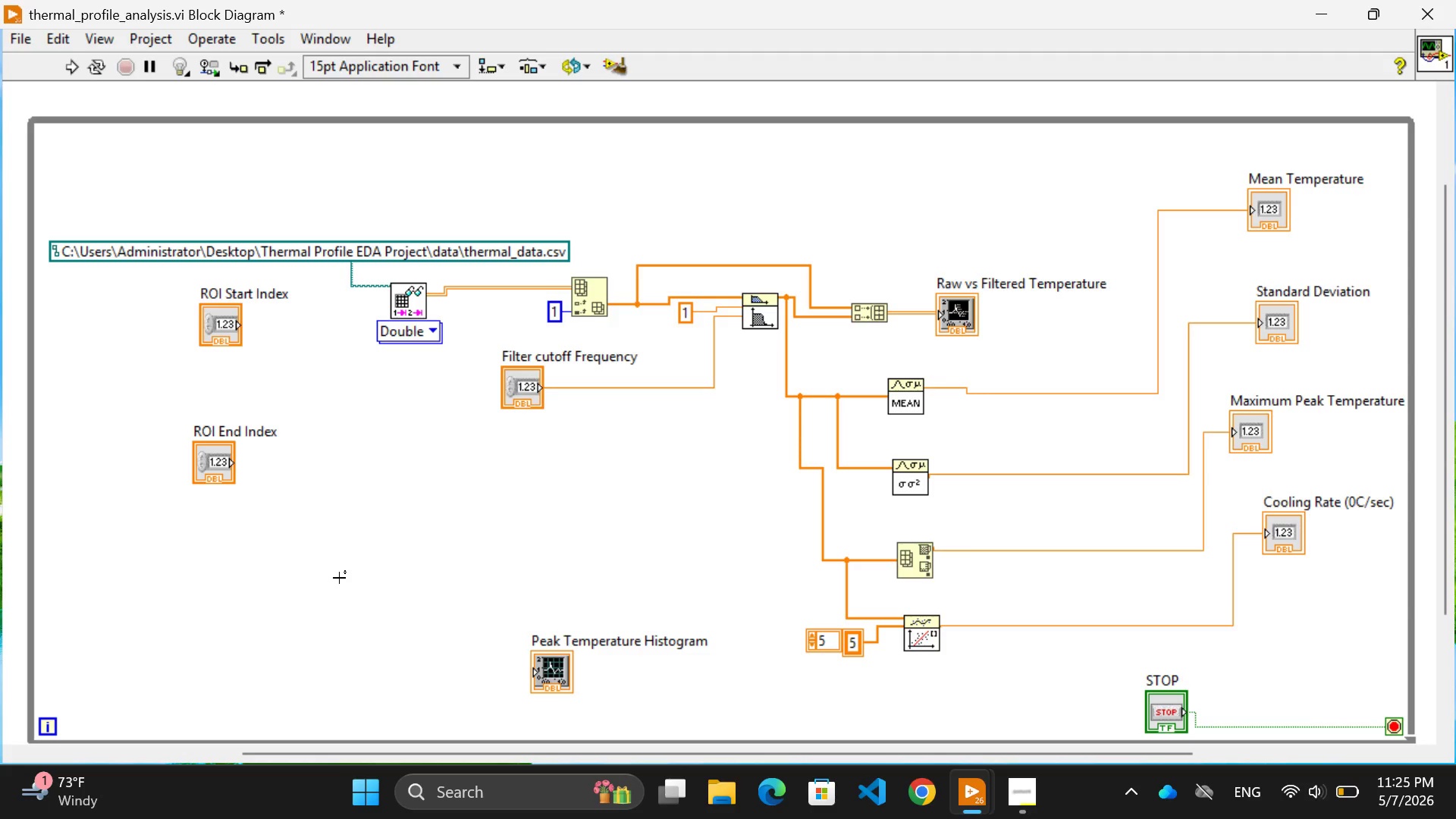 
wait(36.14)
 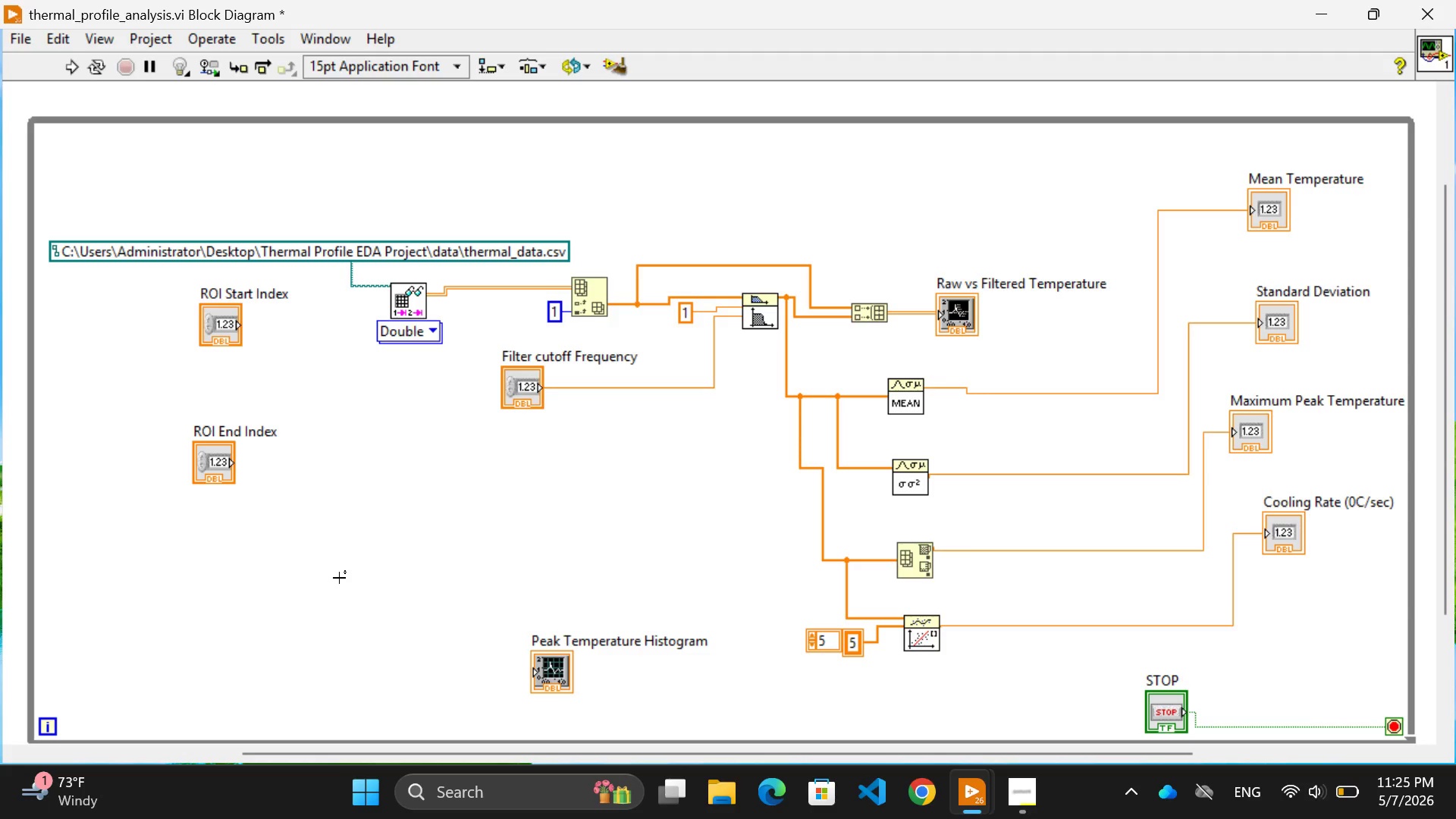 
left_click([332, 592])
 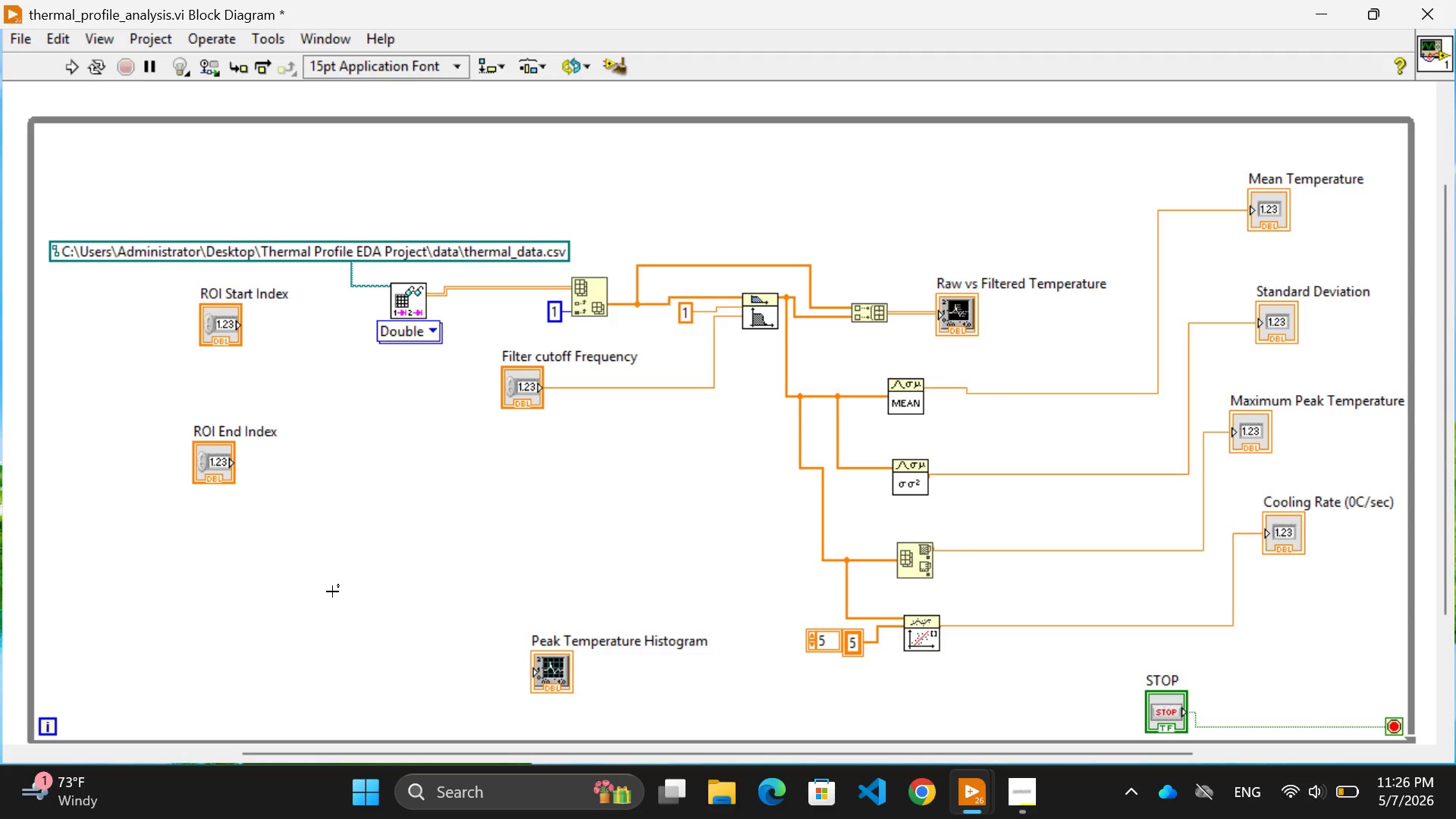 
wait(46.69)
 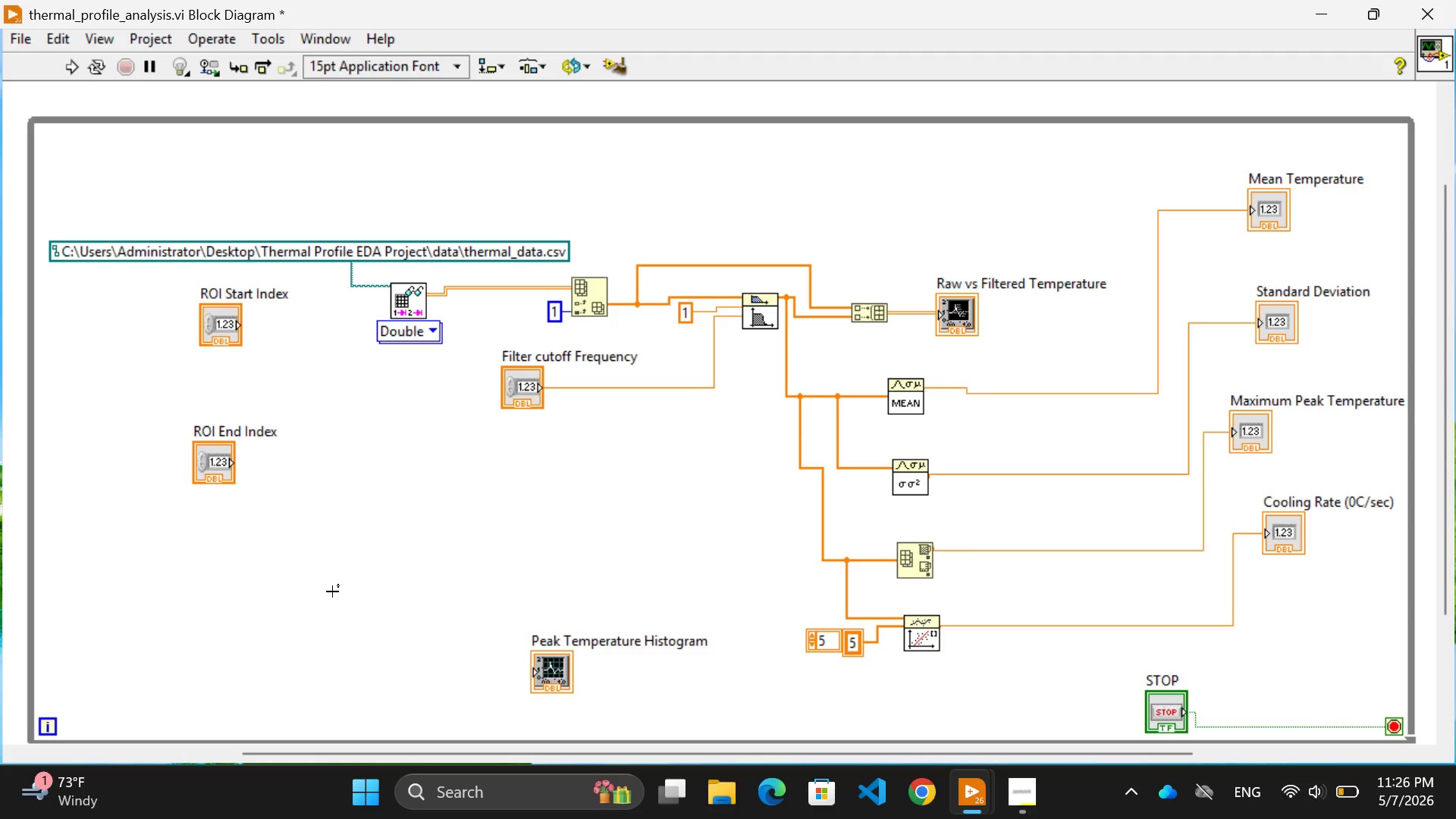 
left_click([484, 527])
 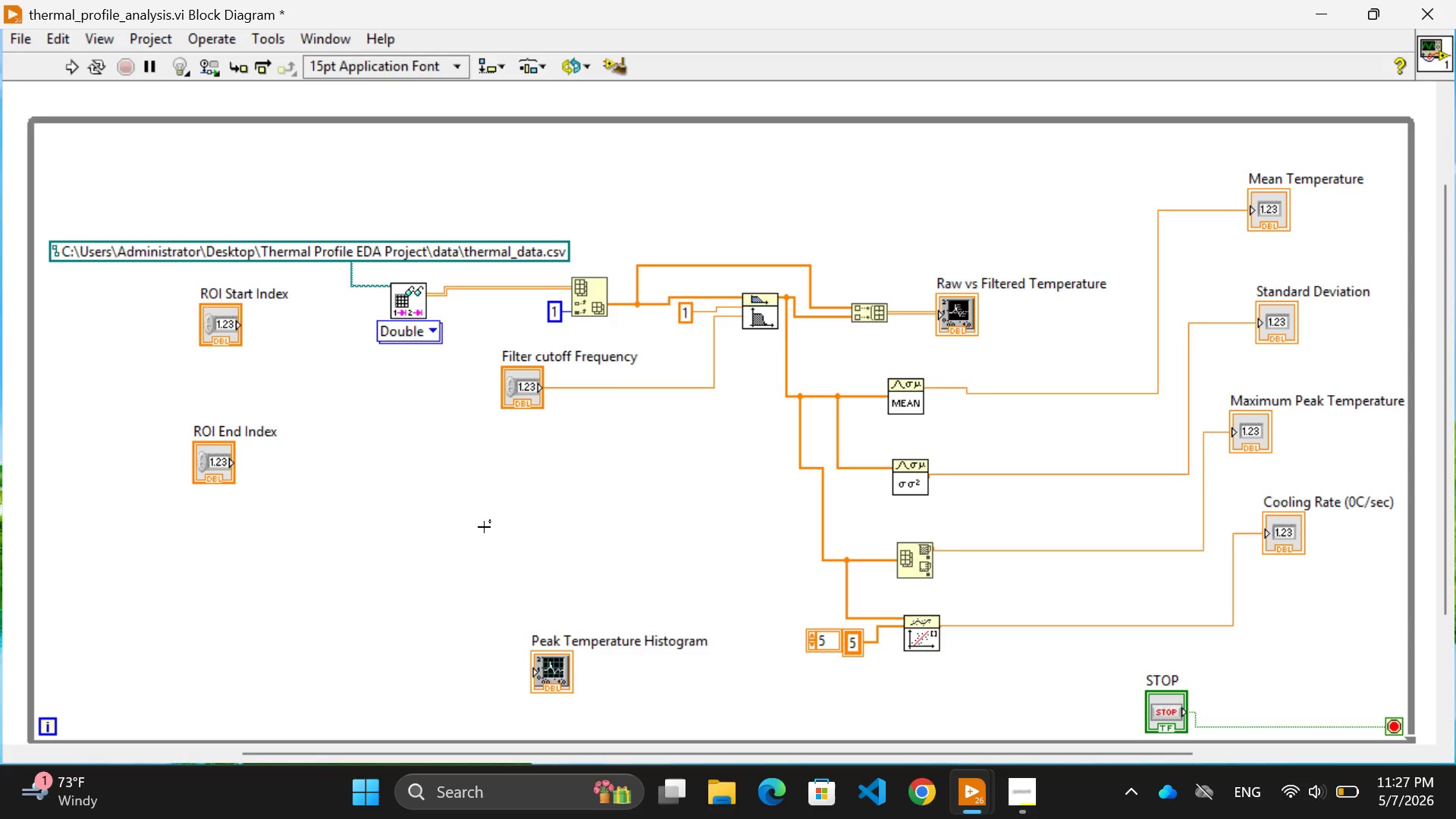 
wait(42.45)
 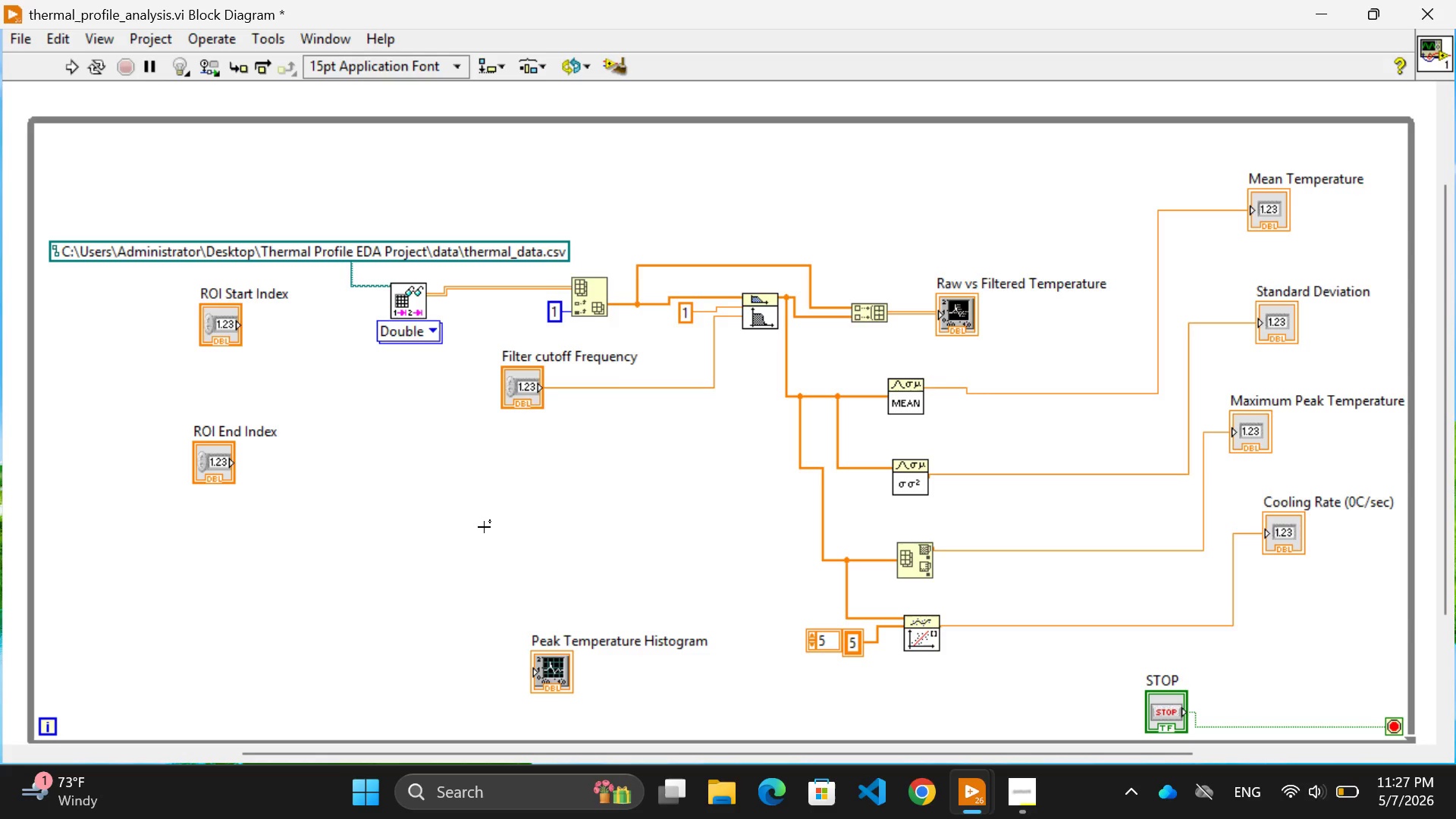 
left_click([477, 521])
 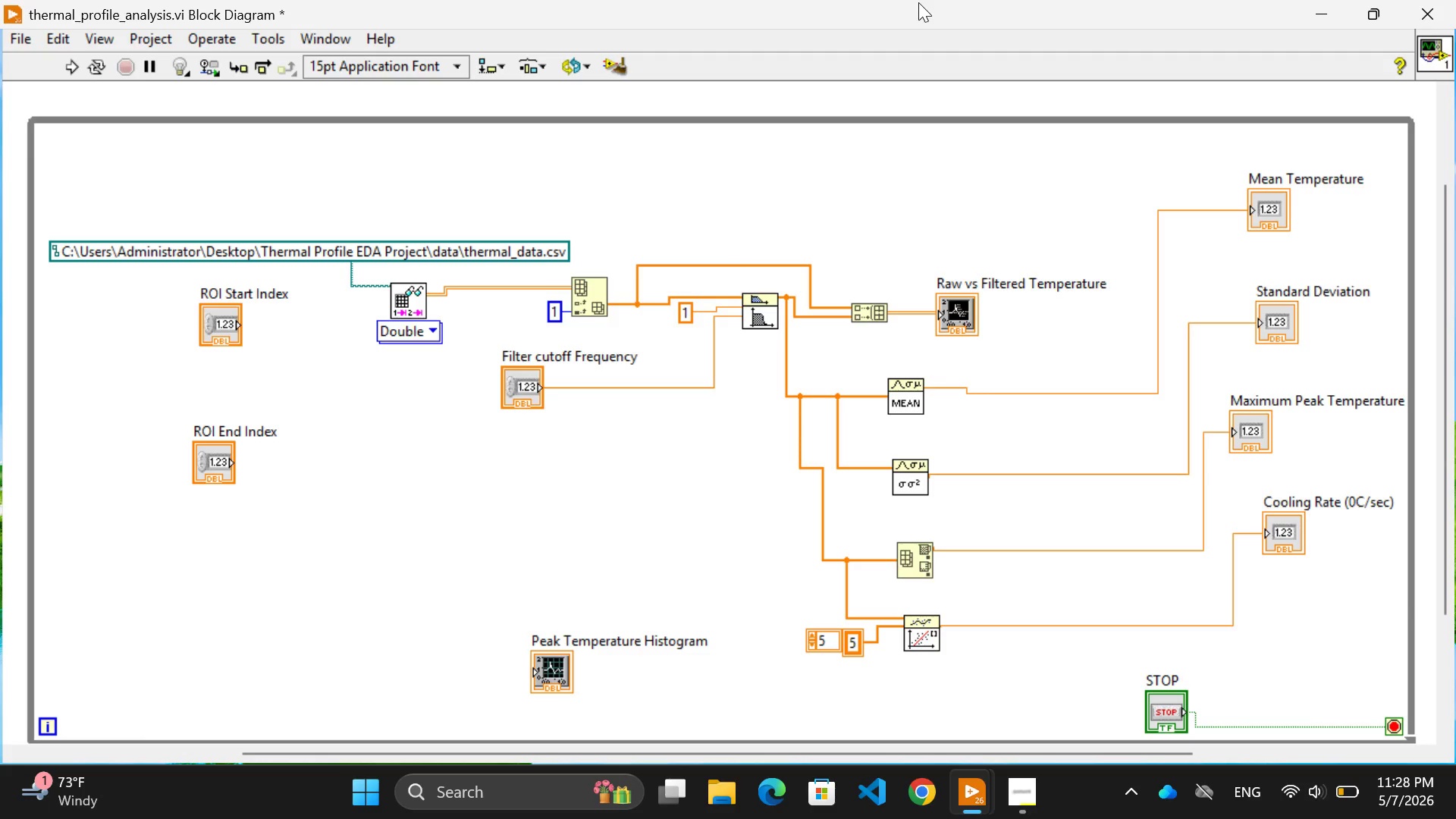 
wait(69.56)
 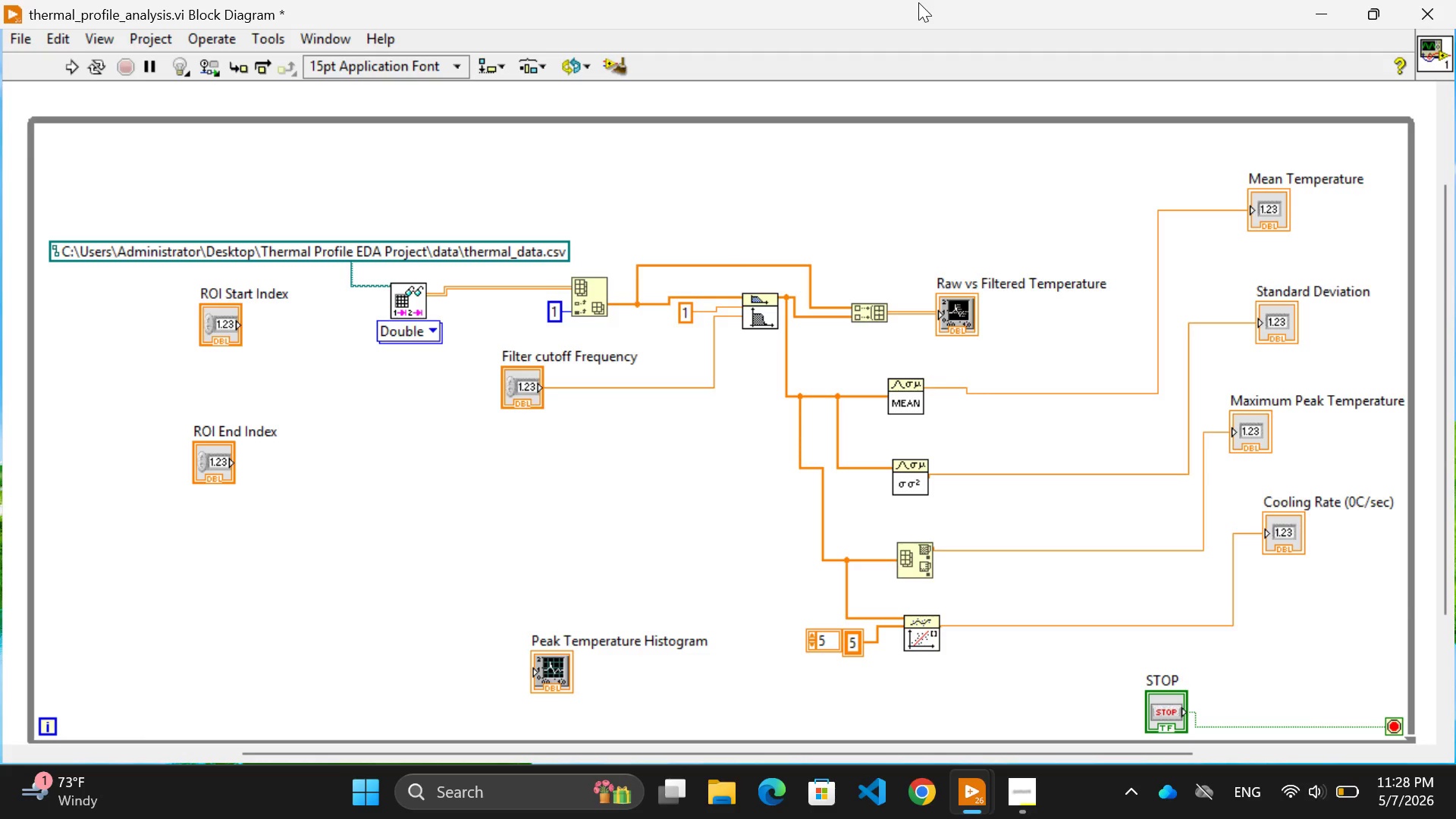 
left_click([478, 595])
 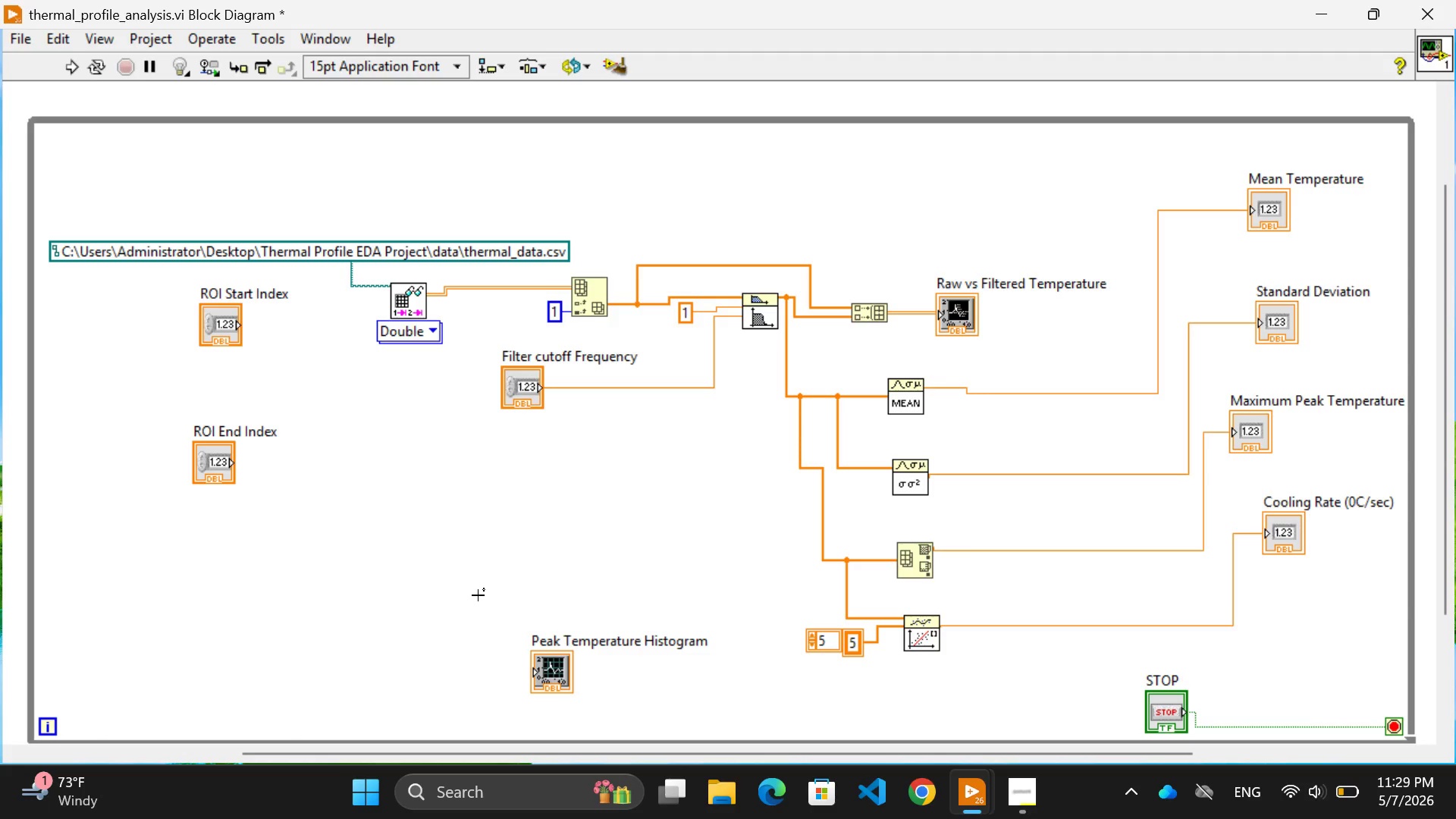 
wait(50.5)
 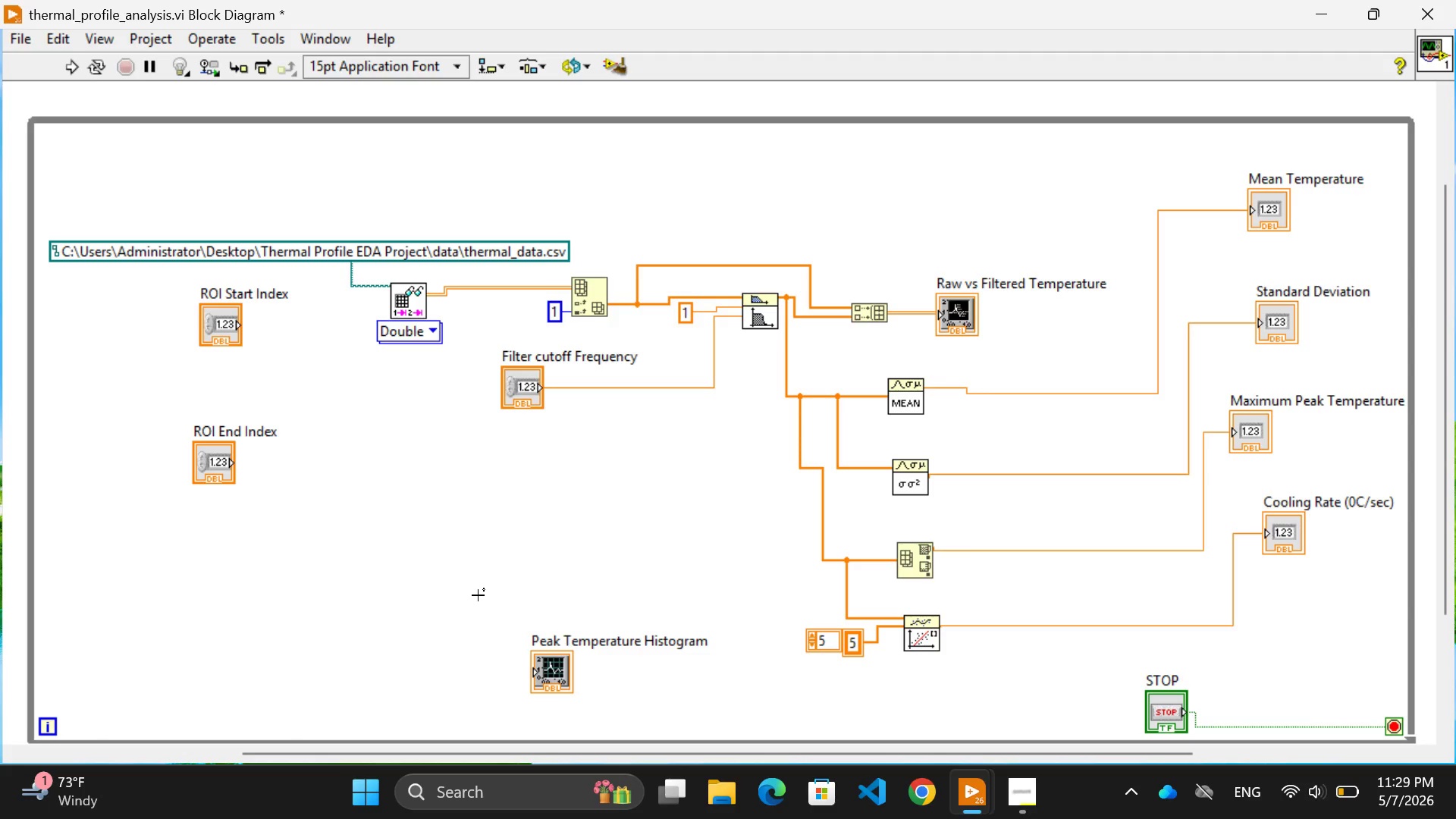 
scroll: coordinate [585, 509], scroll_direction: down, amount: 1.0
 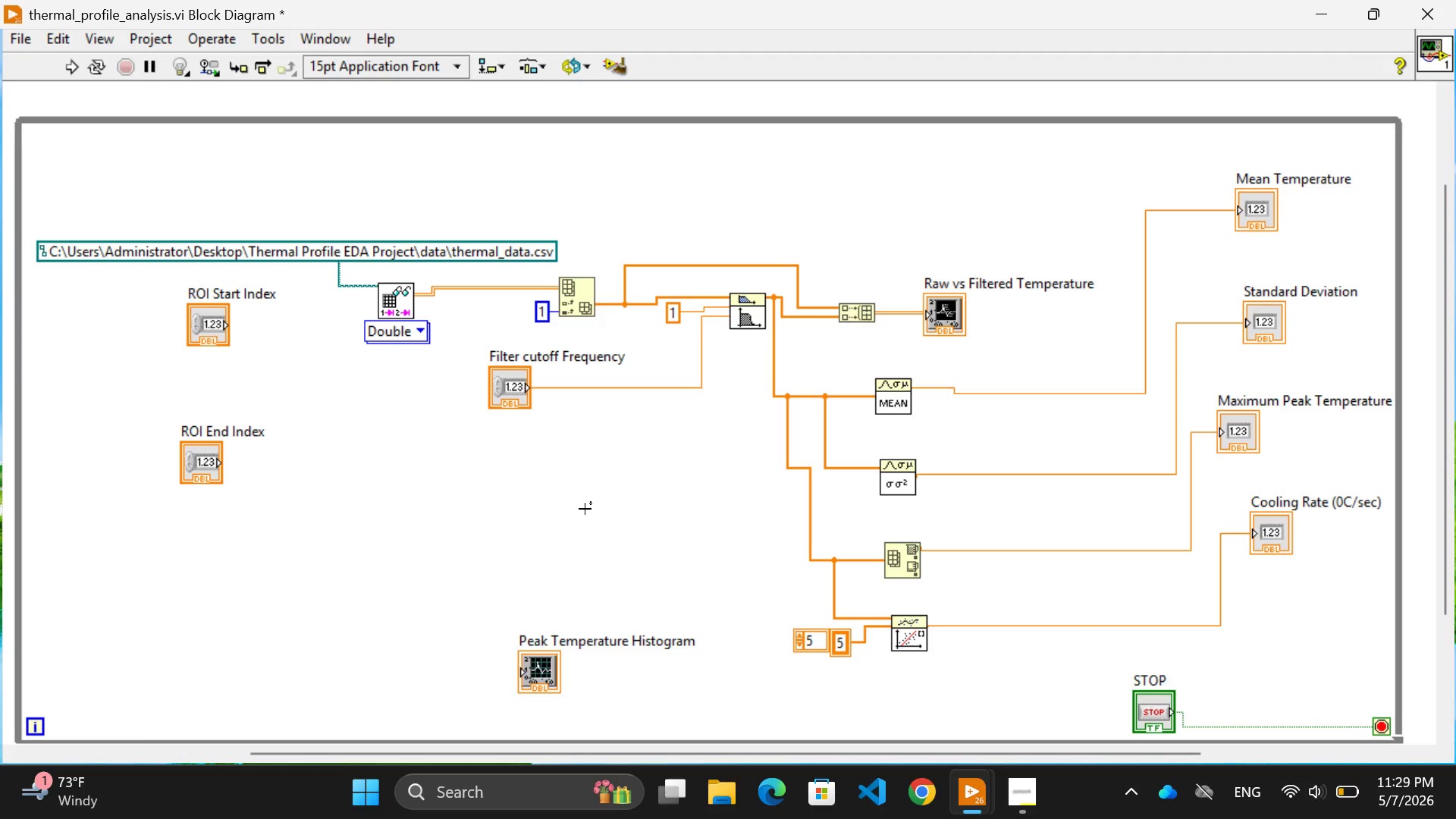 
scroll: coordinate [585, 509], scroll_direction: none, amount: 0.0
 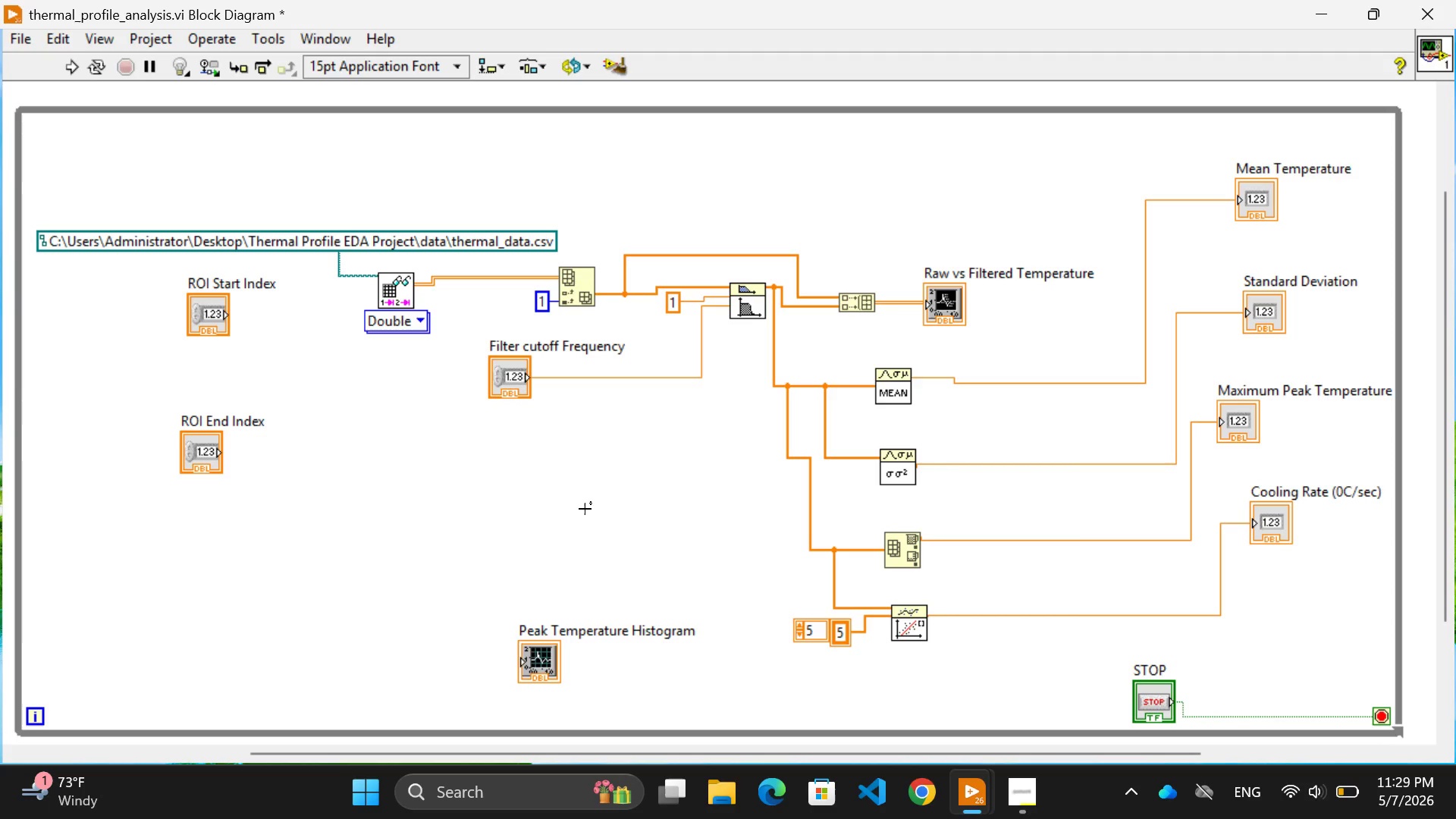 
wait(13.72)
 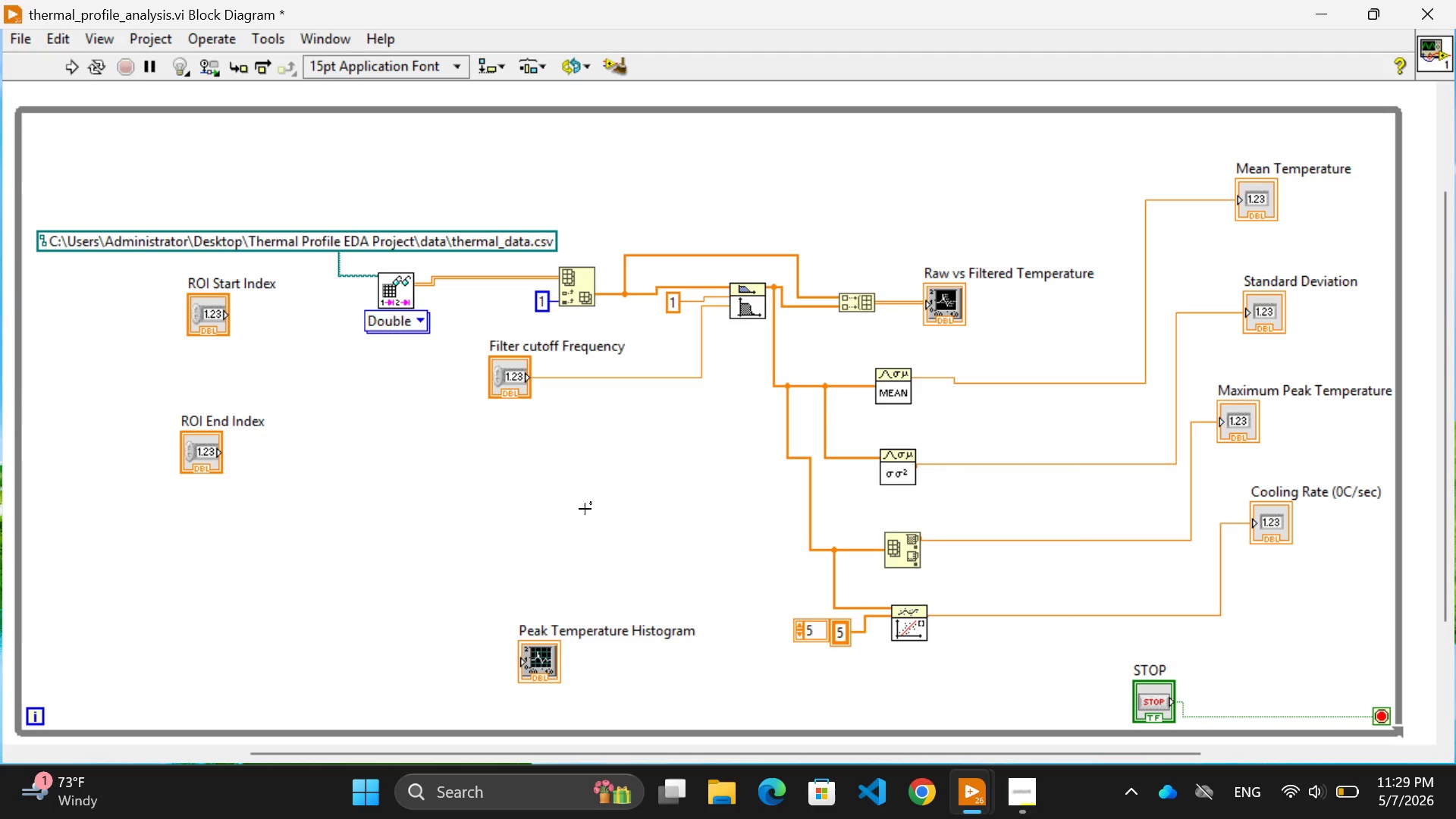 
scroll: coordinate [585, 509], scroll_direction: up, amount: 1.0
 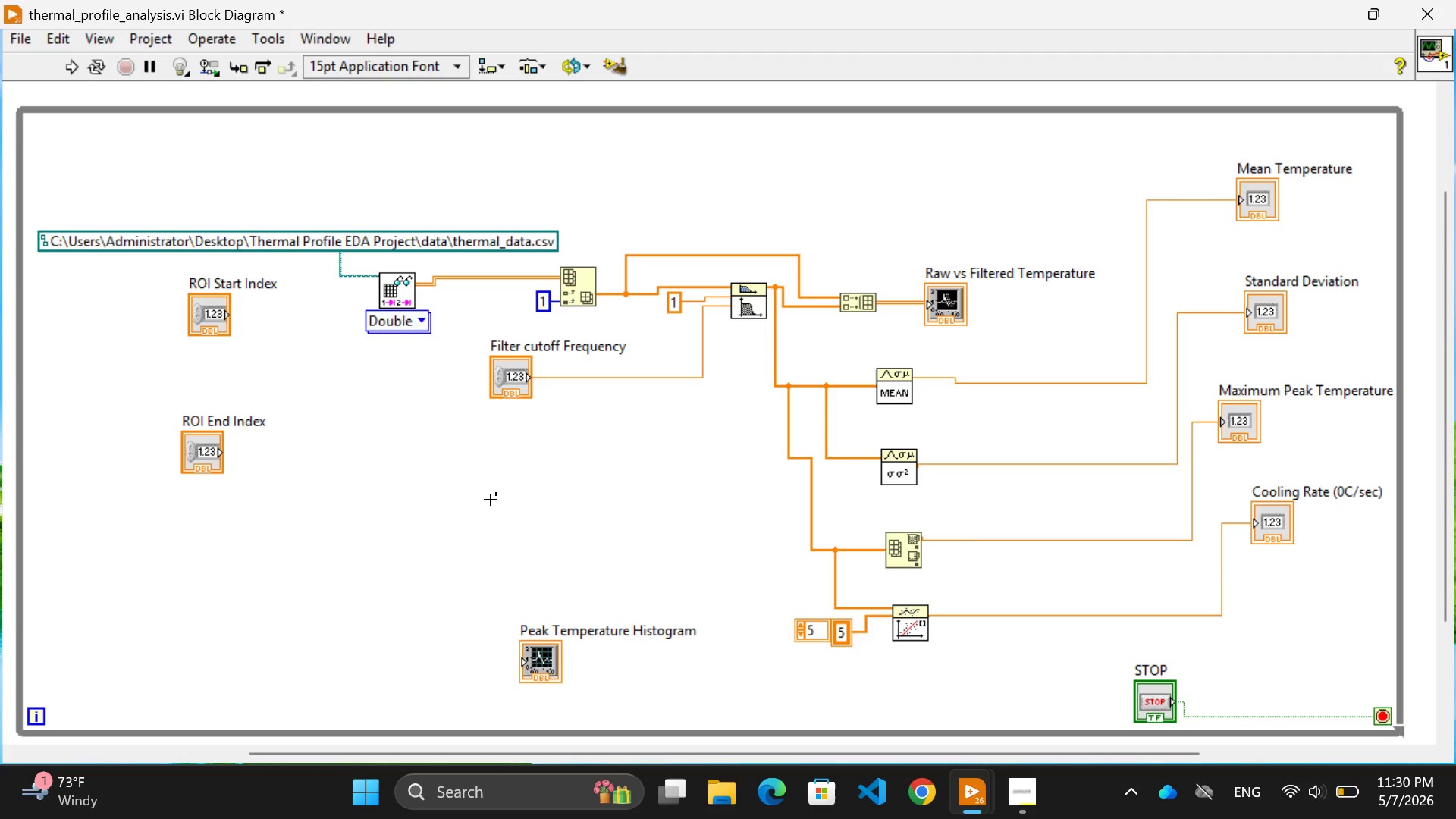 
wait(62.4)
 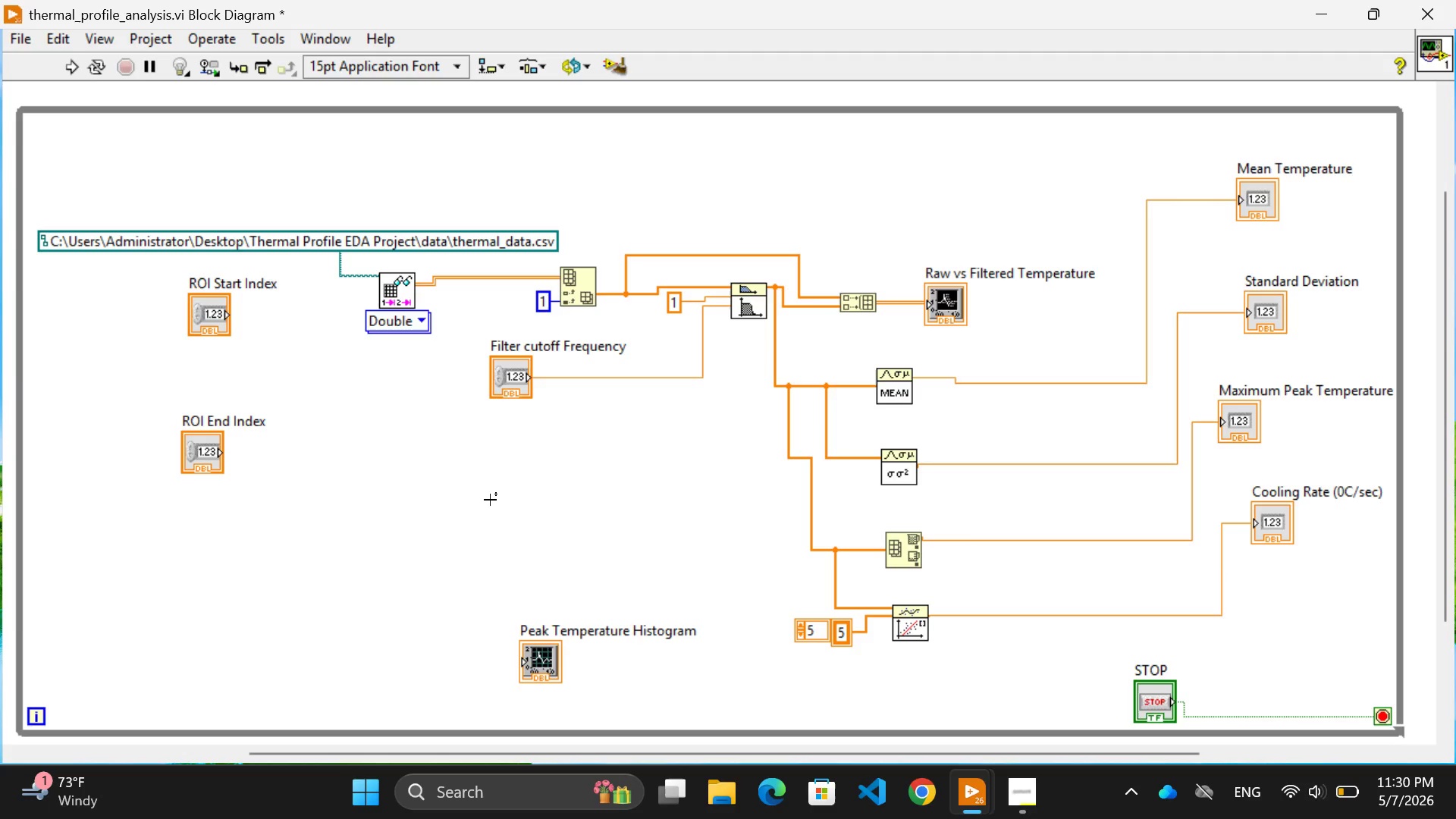 
left_click([409, 519])
 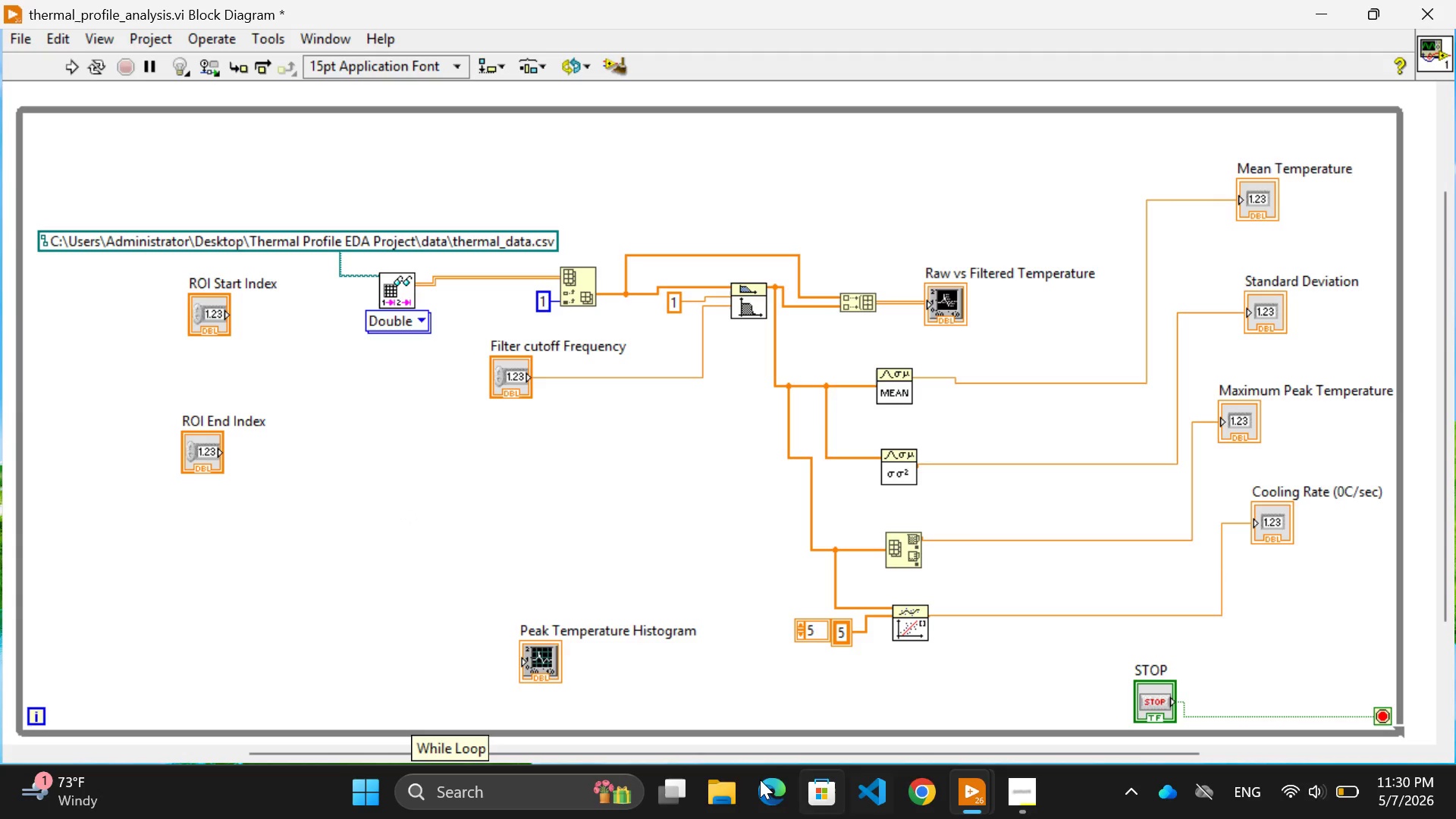 
left_click([728, 787])
 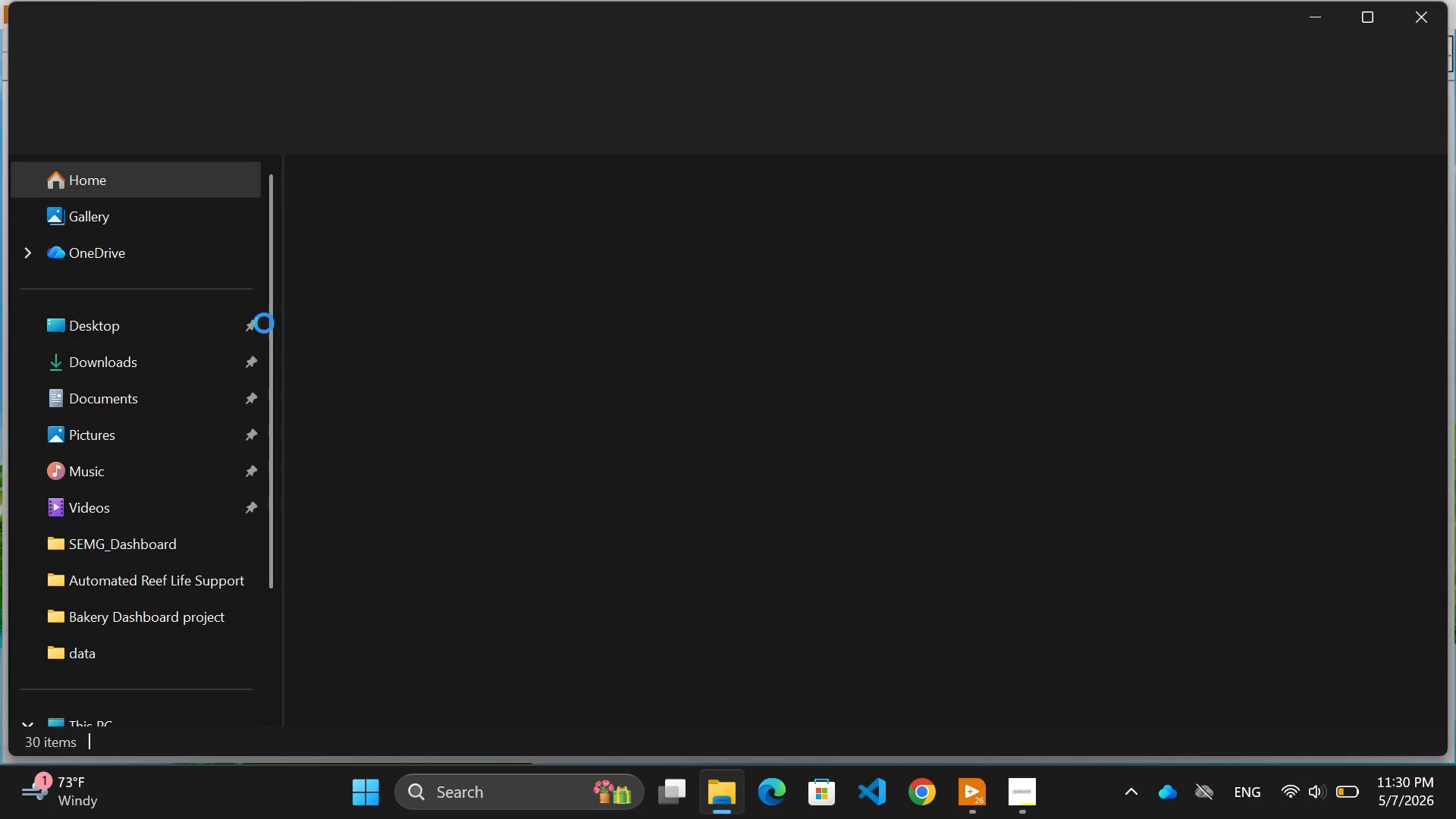 
left_click([124, 331])
 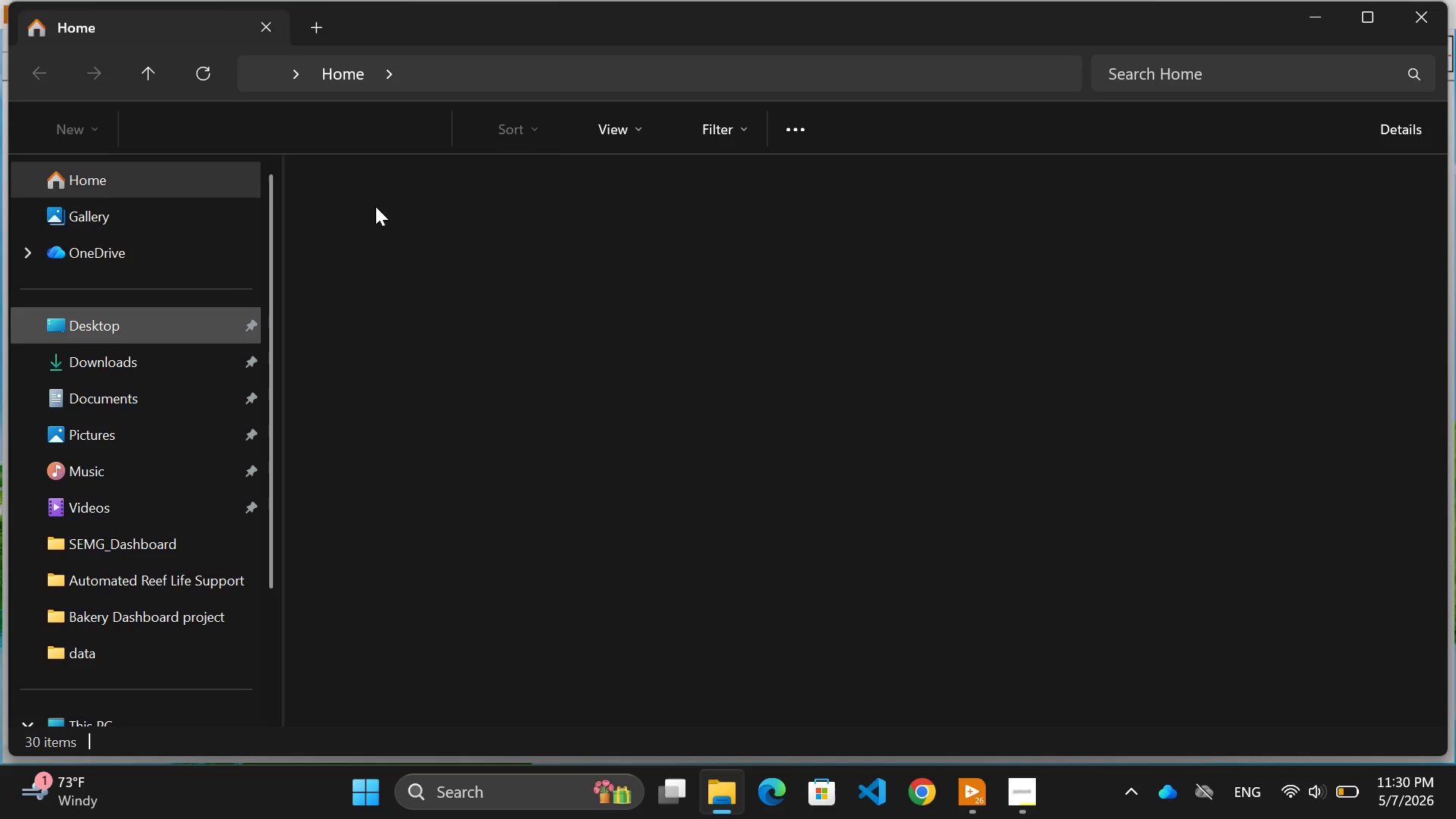 
mouse_move([584, 151])
 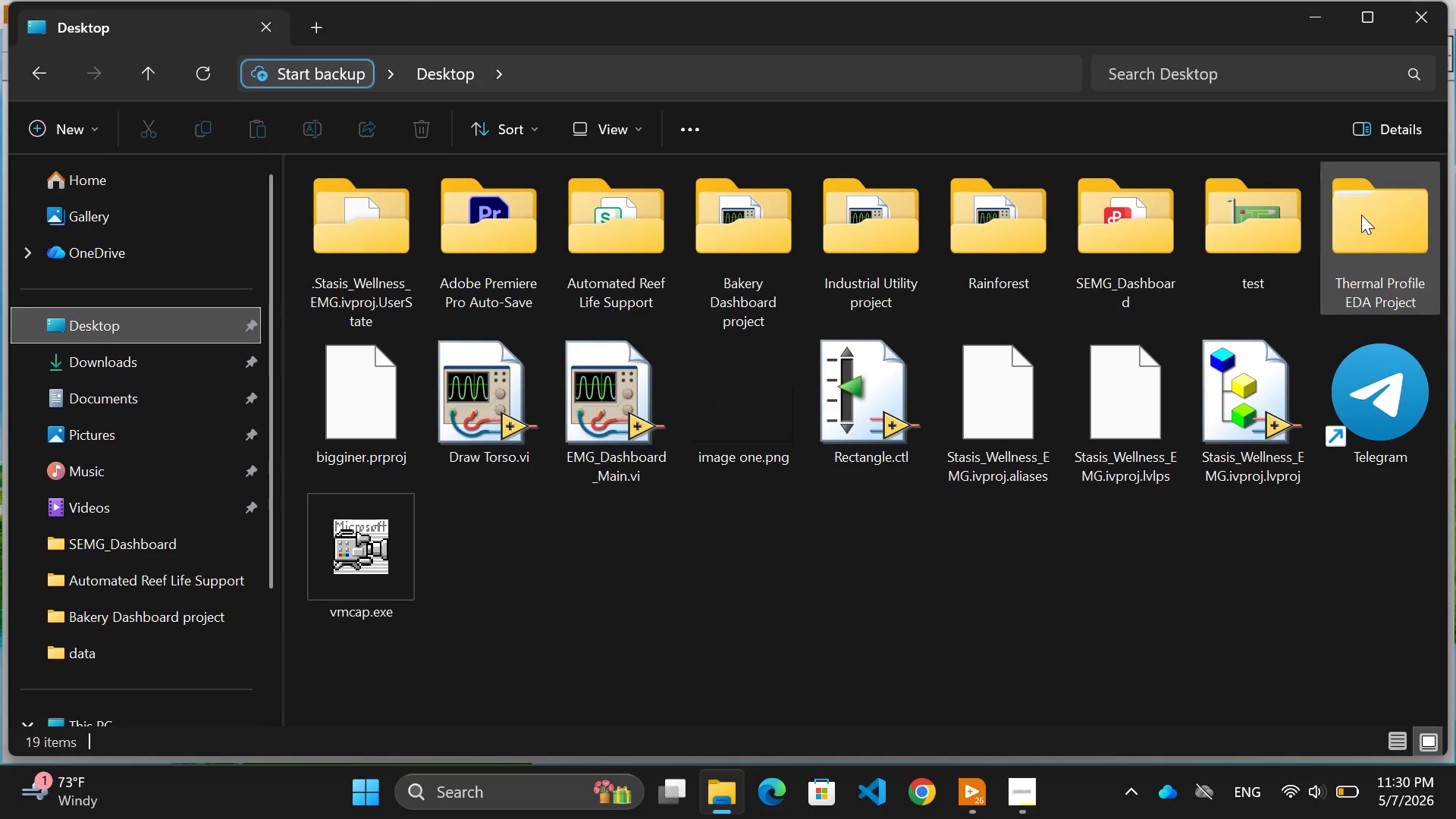 
double_click([1361, 215])
 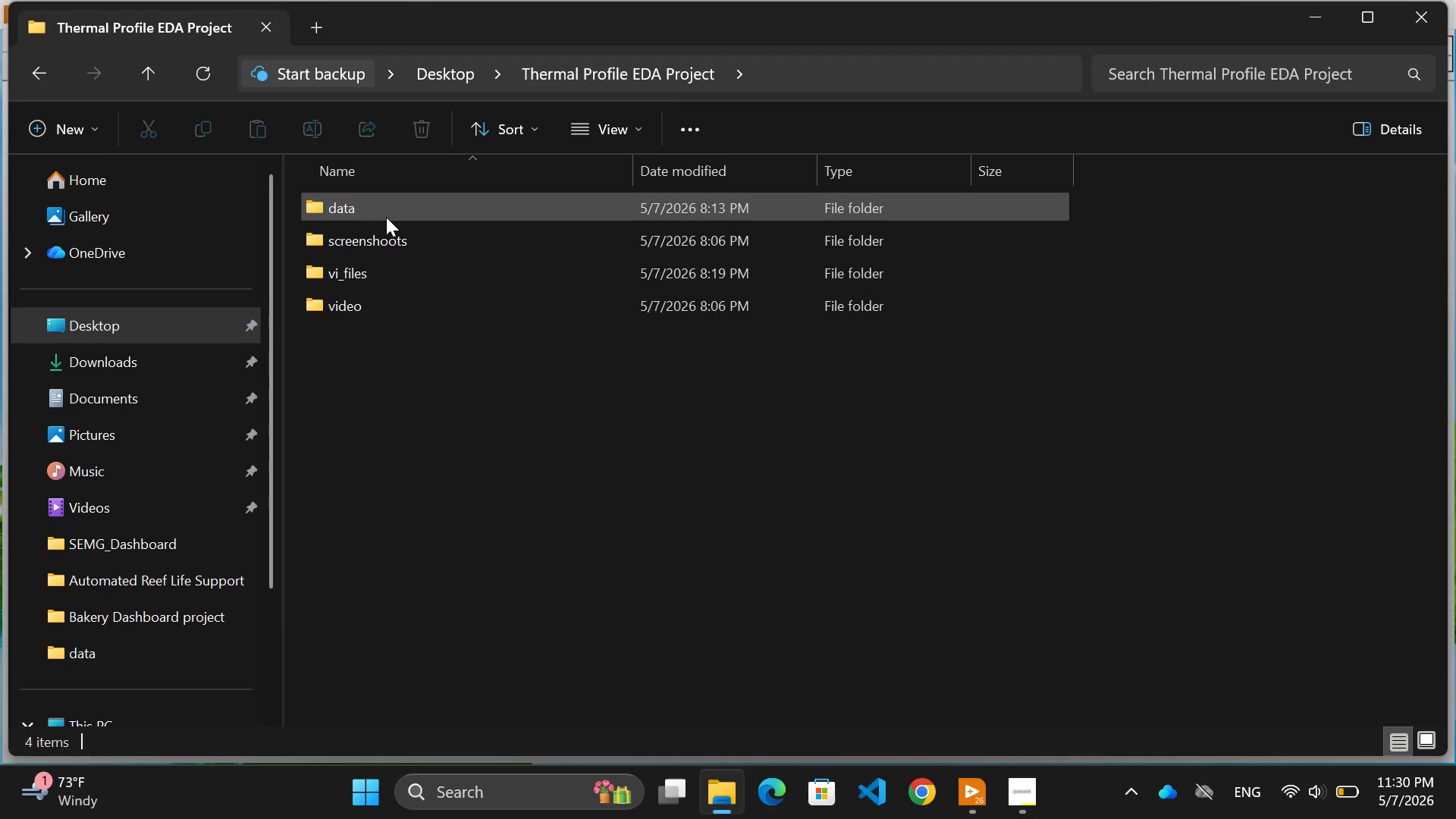 
double_click([368, 211])
 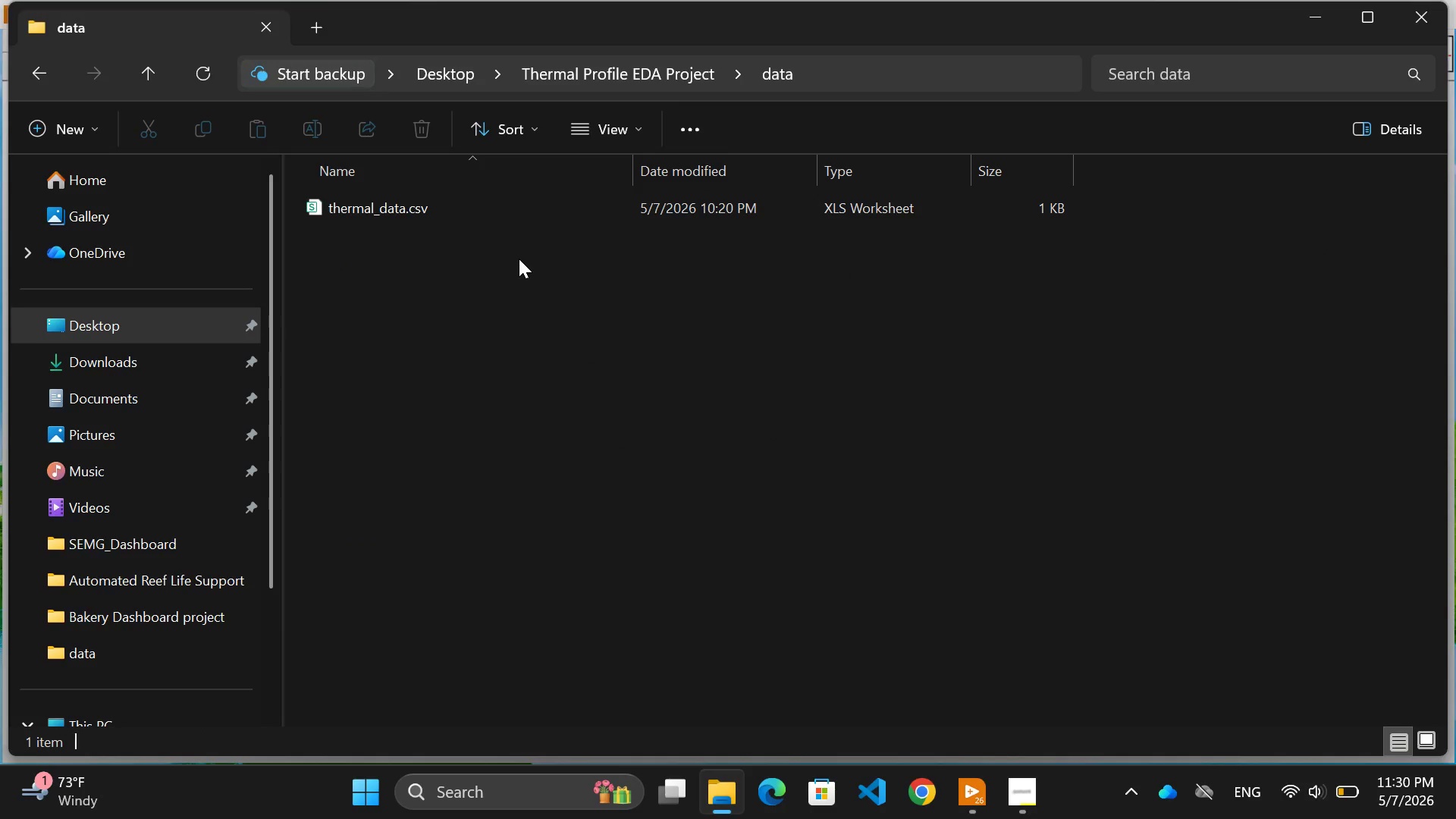 
left_click([519, 209])
 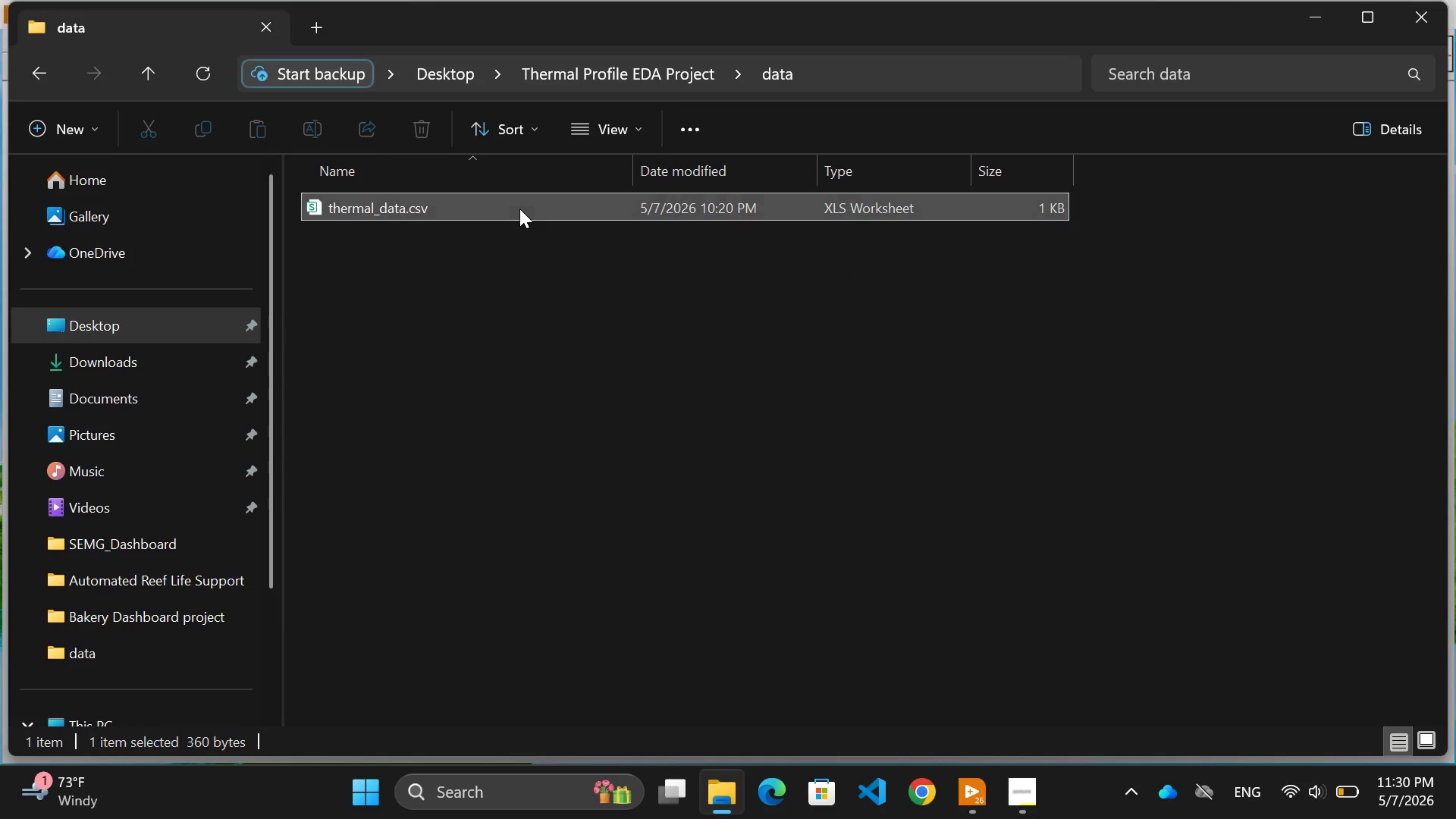 
right_click([519, 209])
 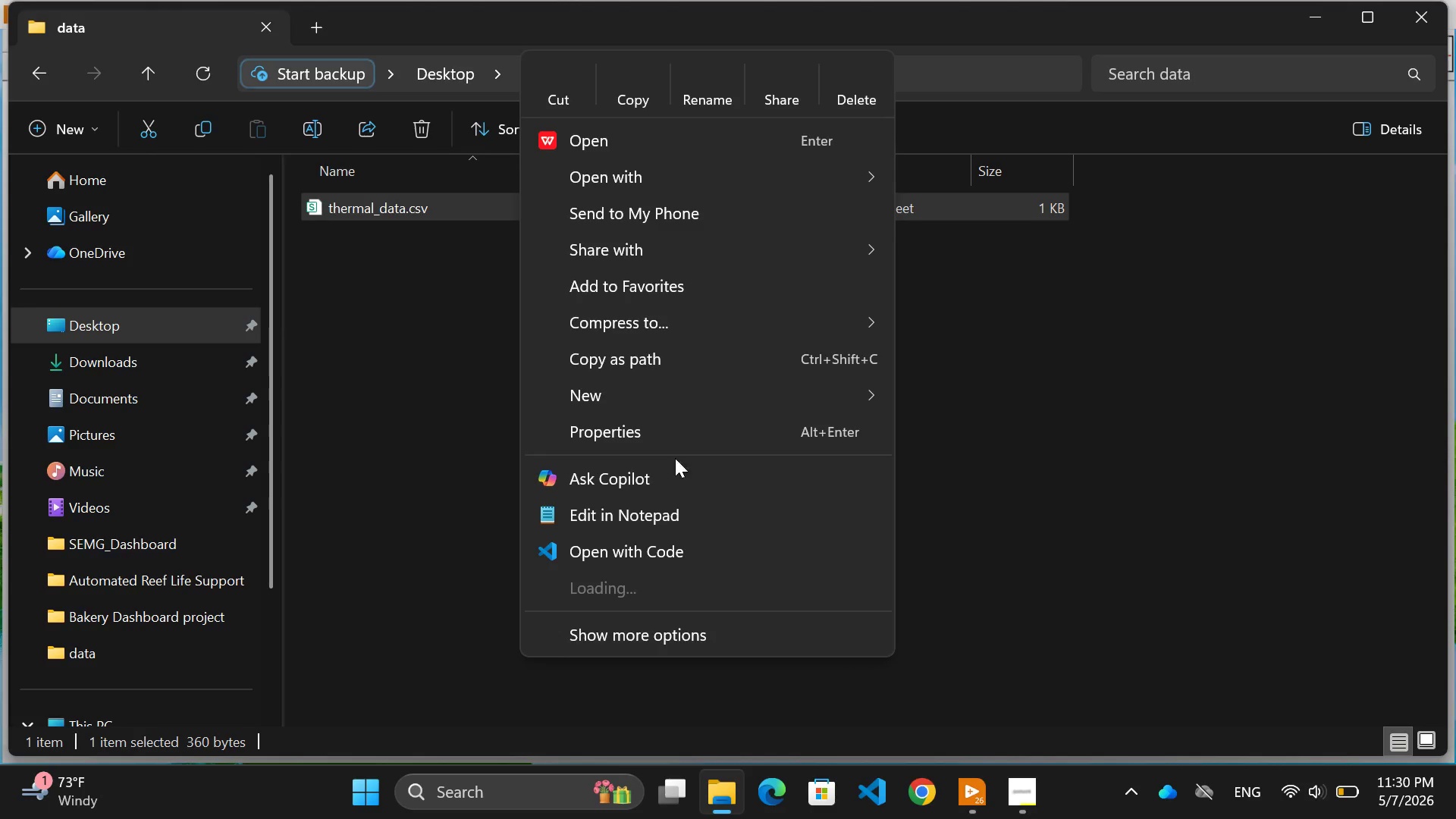 
mouse_move([863, 178])
 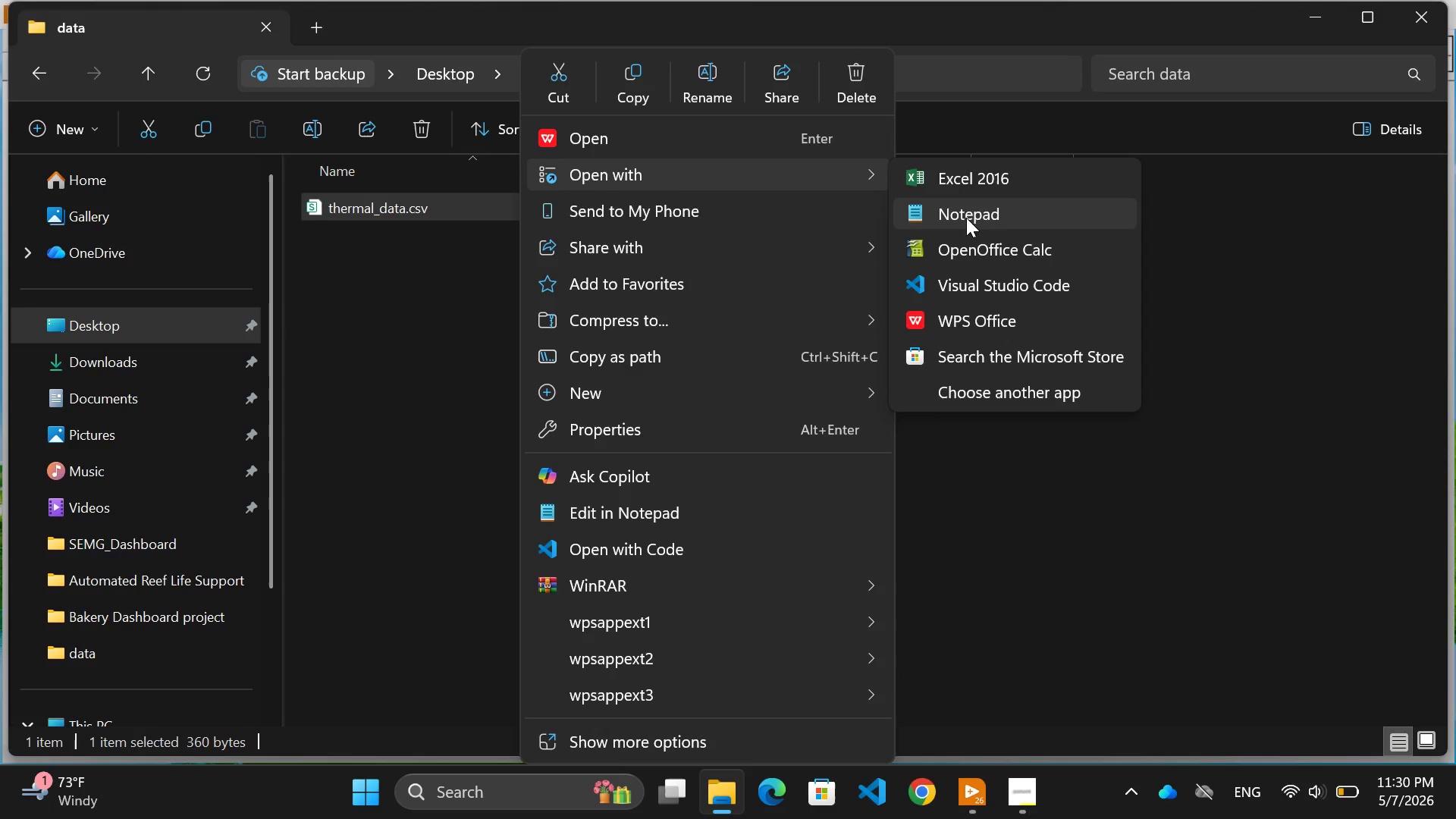 
left_click([966, 215])
 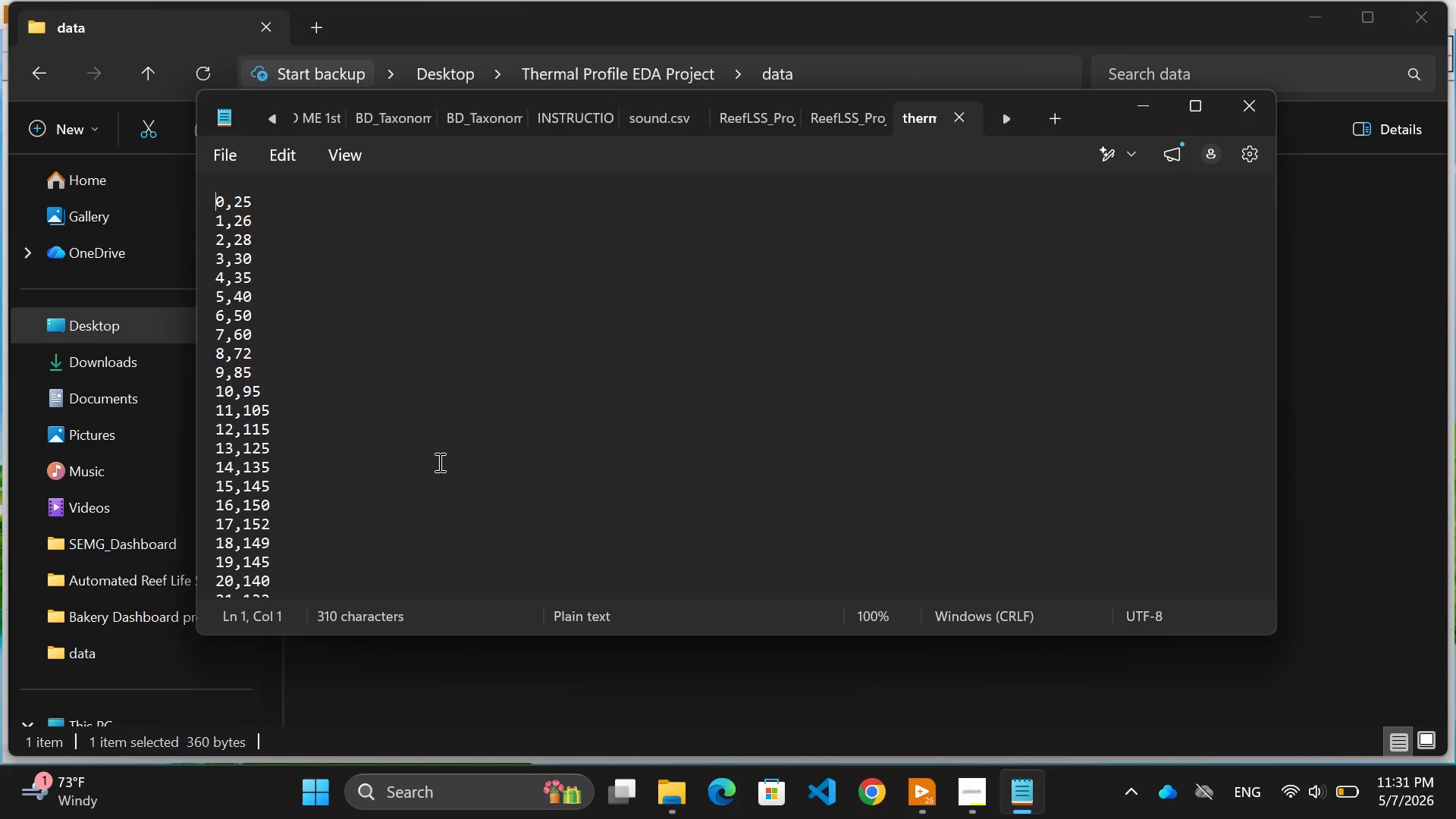 
wait(6.16)
 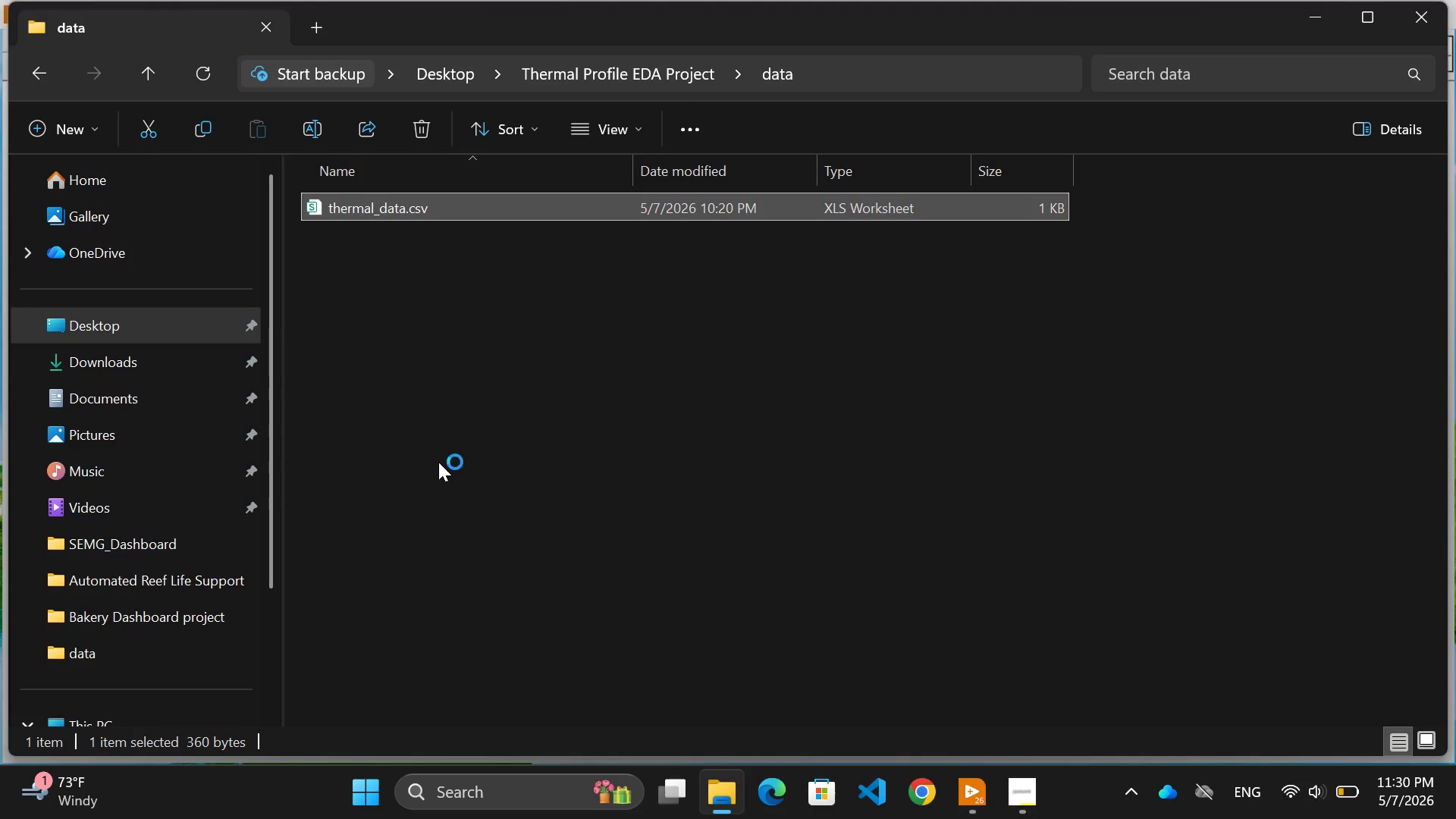 
left_click([446, 410])
 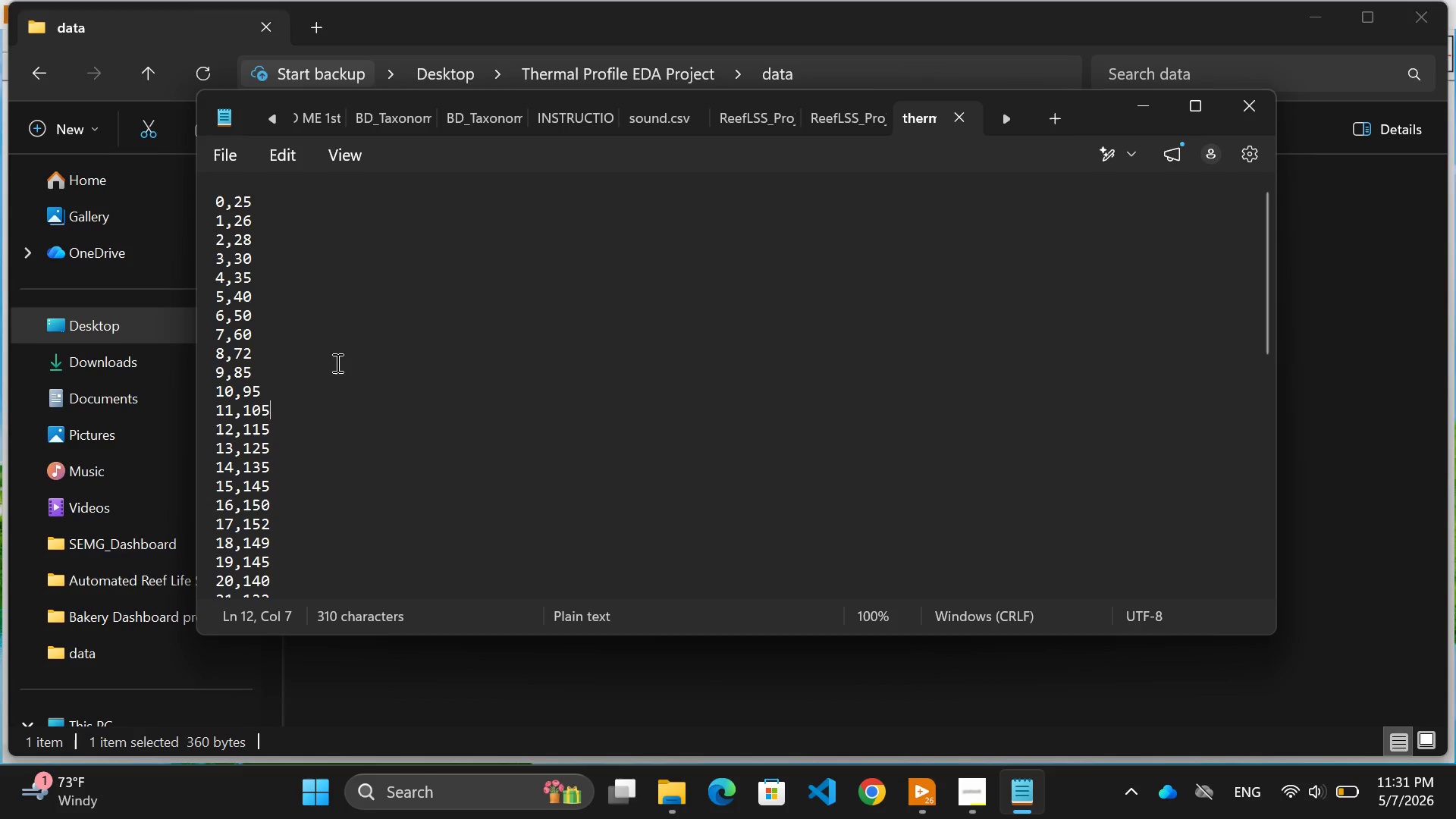 
left_click([309, 343])
 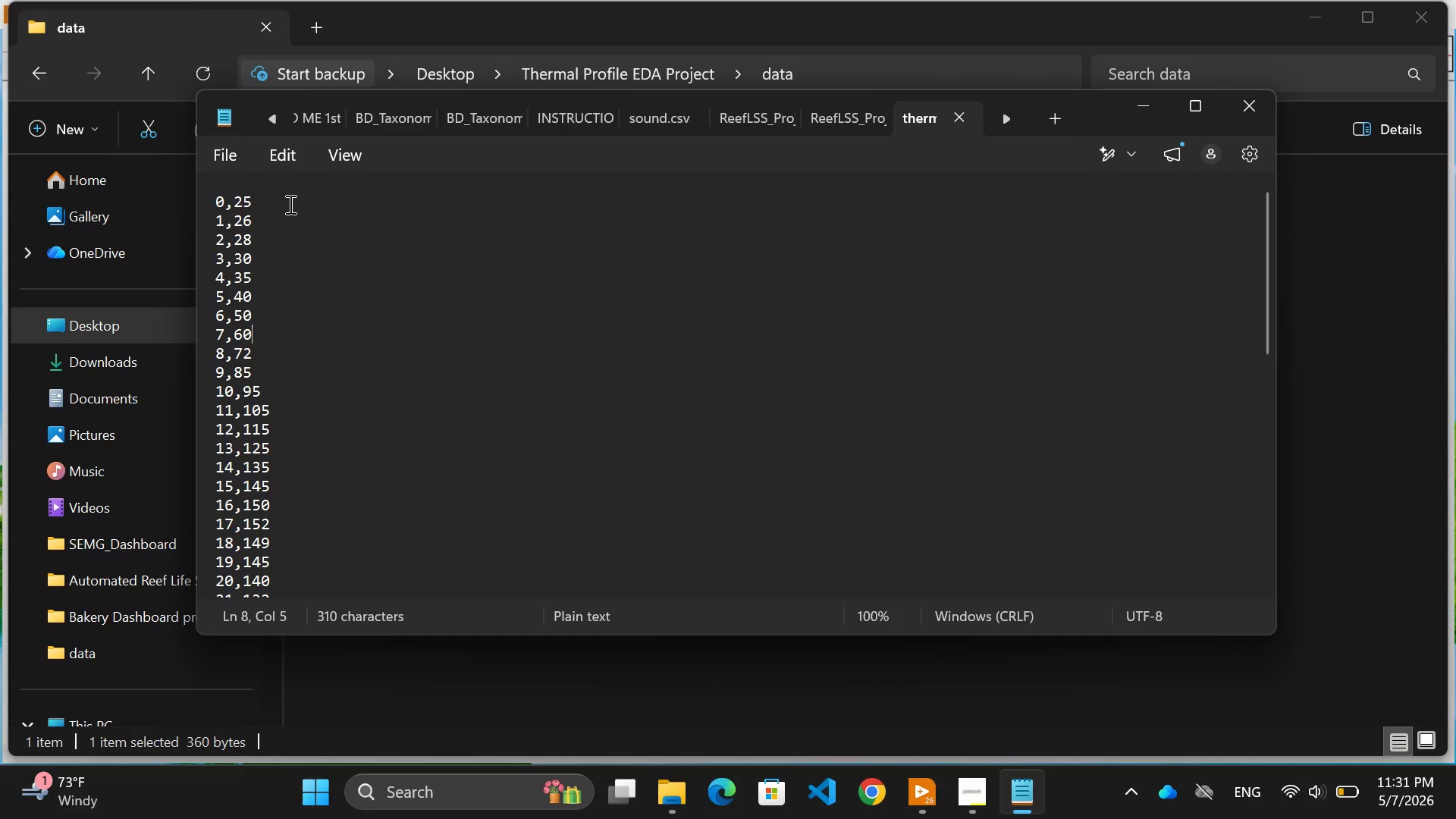 
left_click([289, 199])
 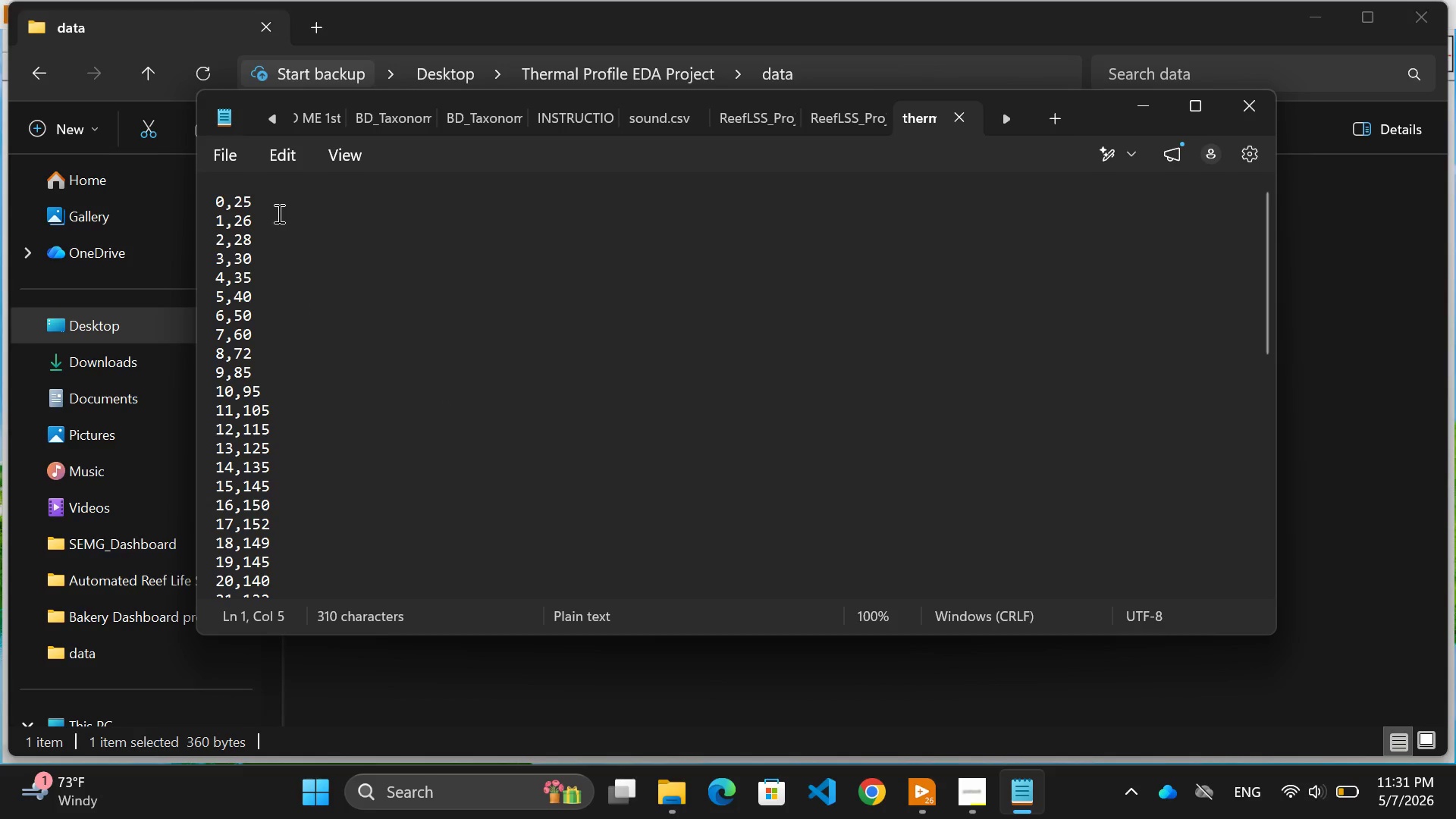 
left_click([278, 213])
 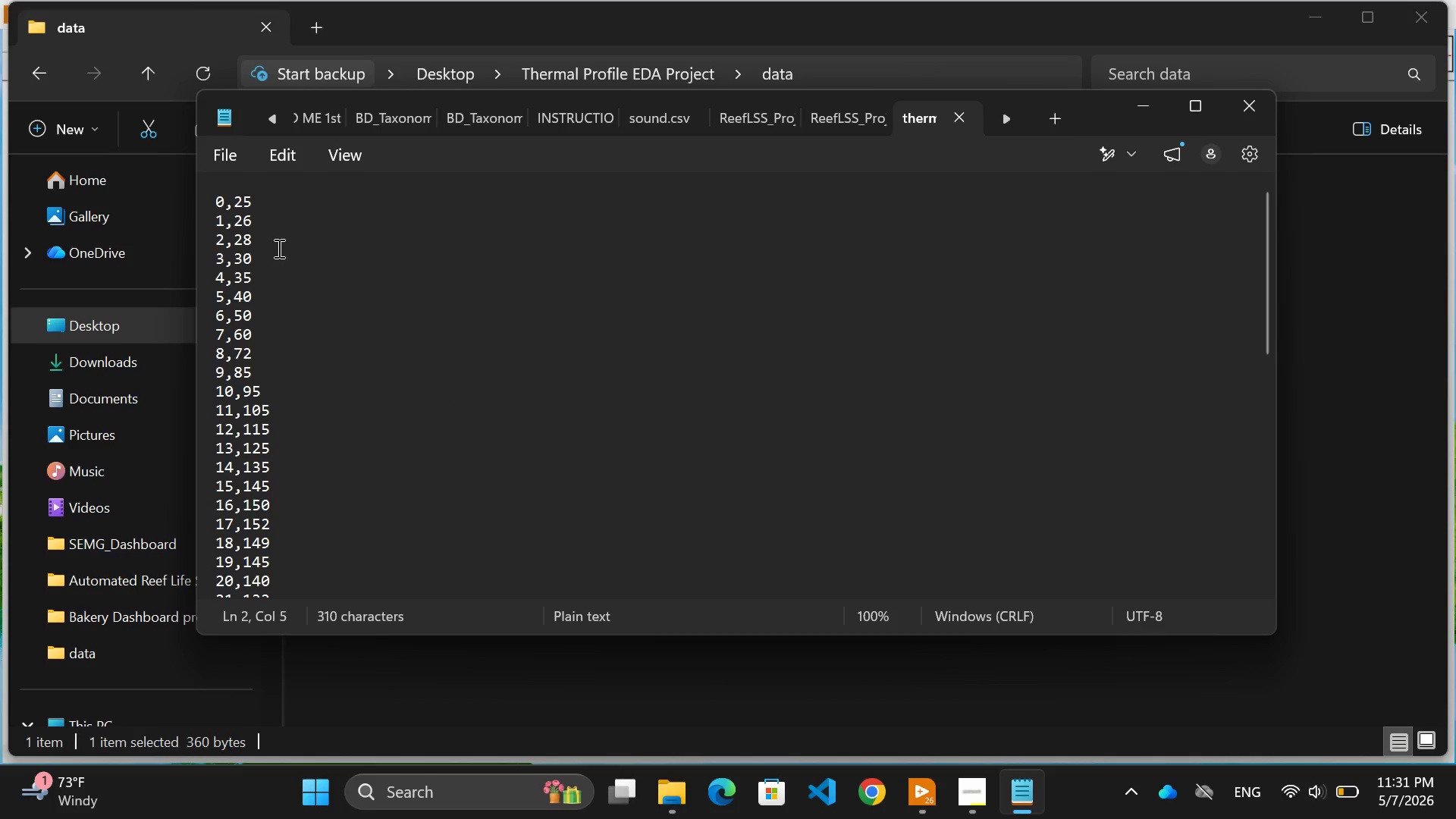 
left_click([278, 248])
 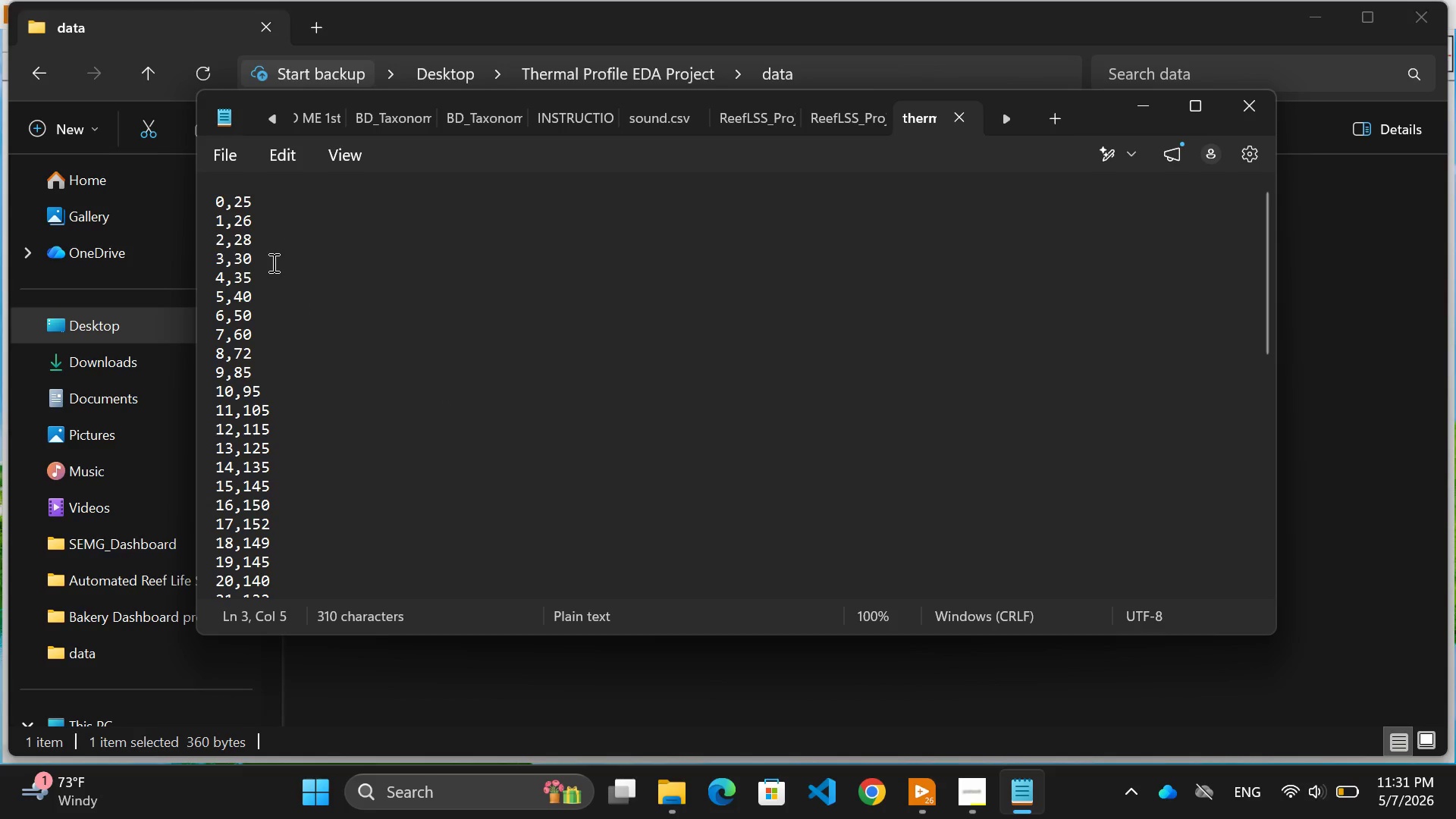 
left_click([272, 262])
 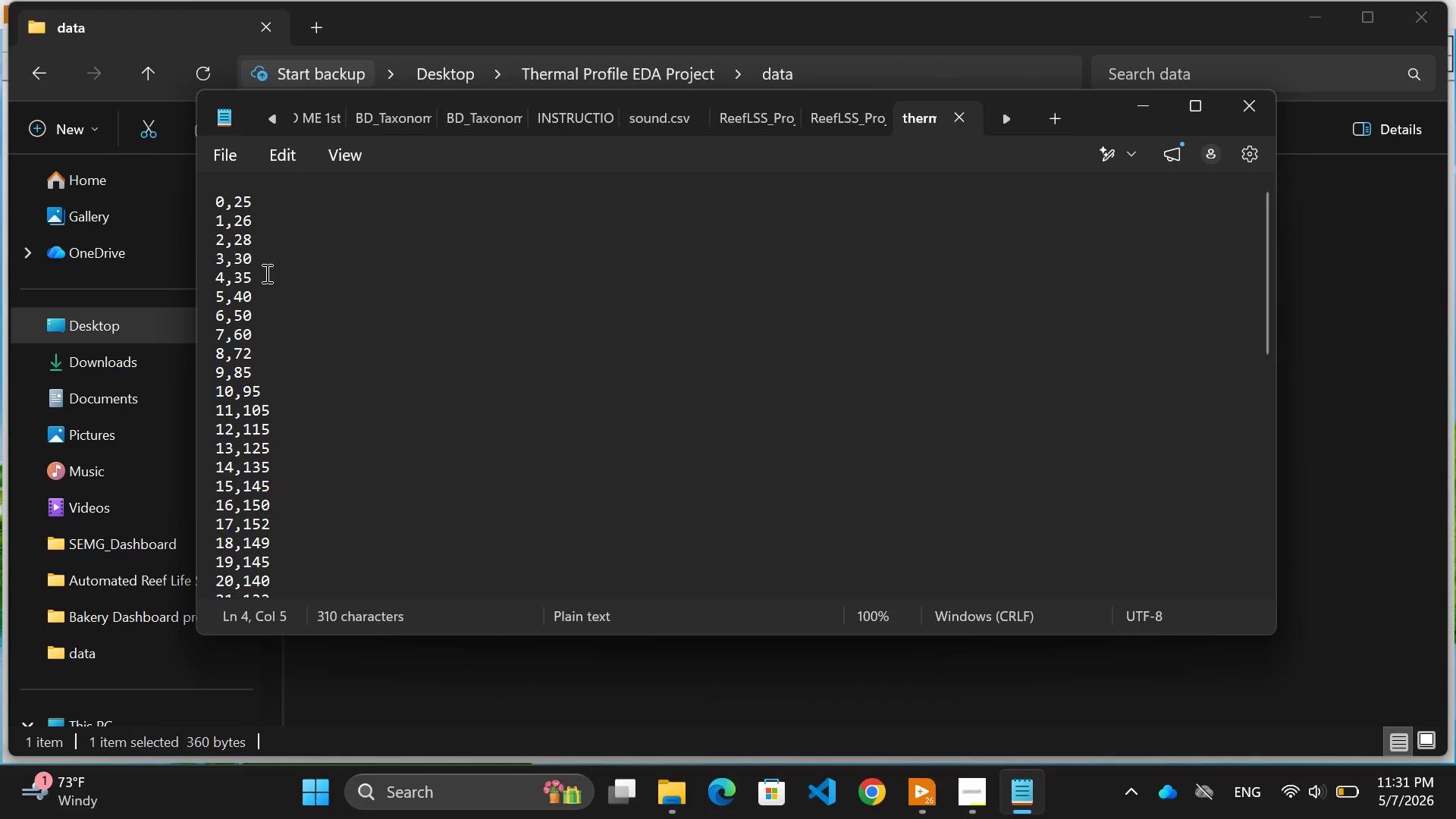 
left_click([265, 273])
 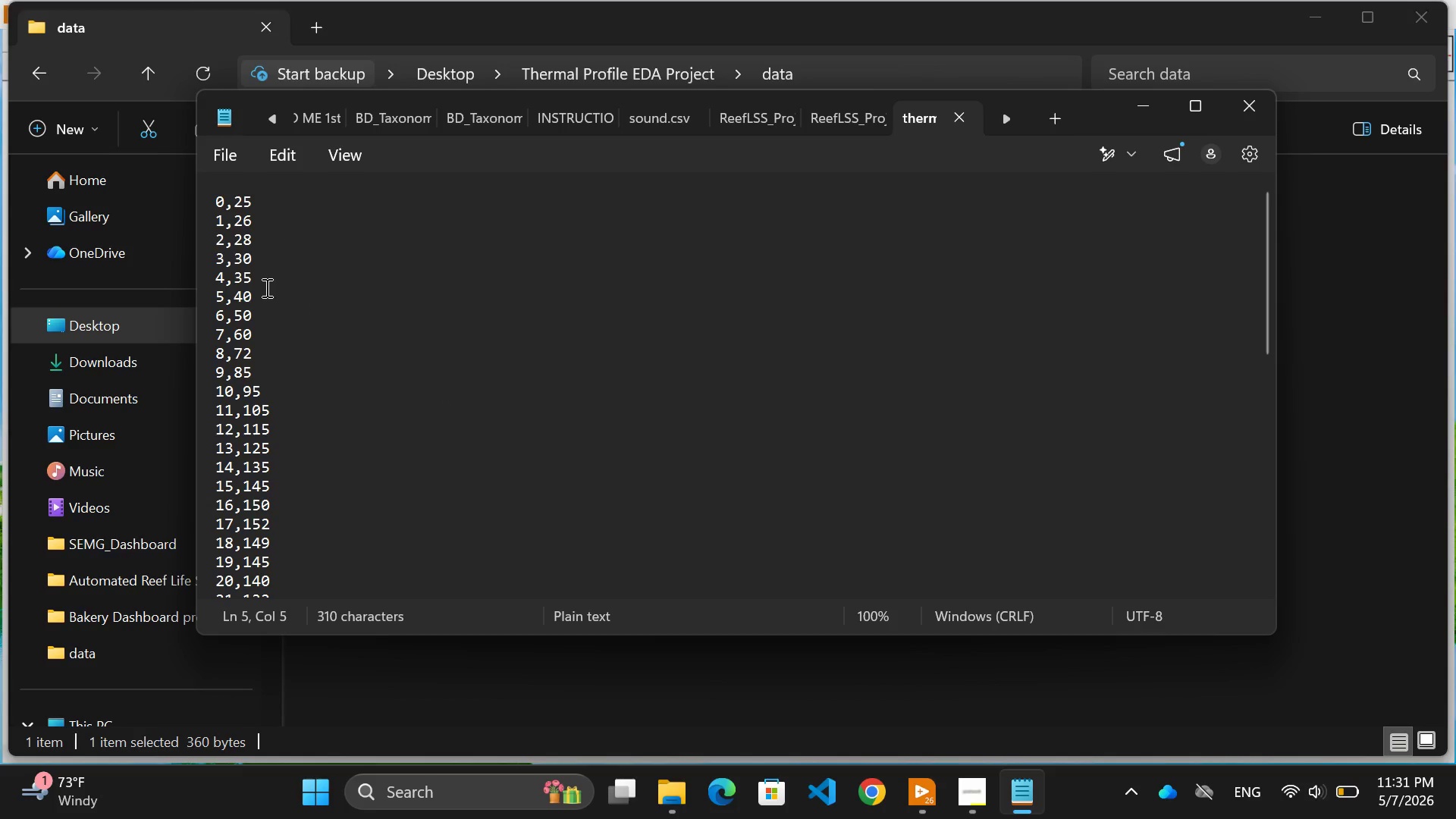 
left_click([265, 287])
 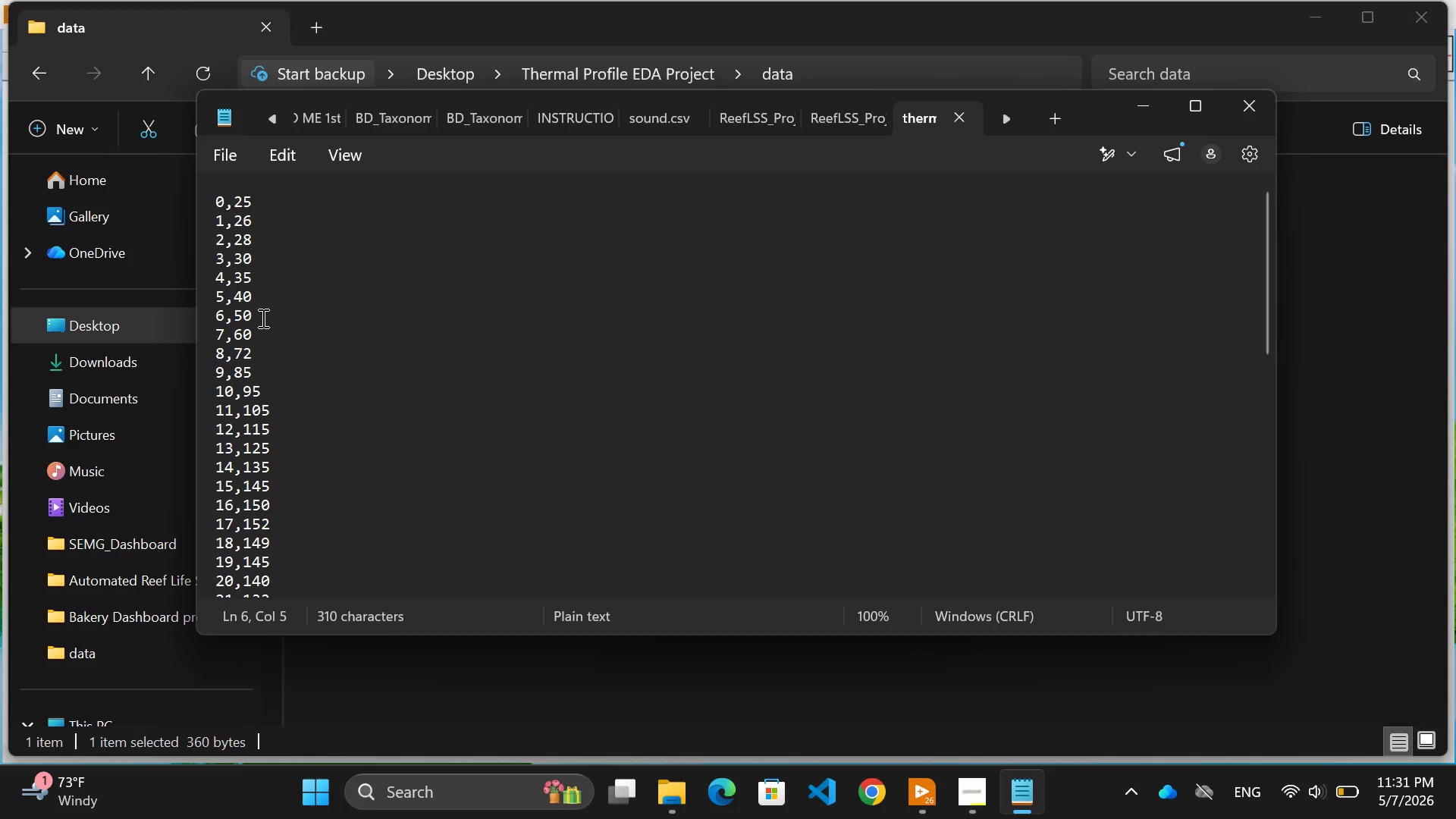 
left_click([262, 318])
 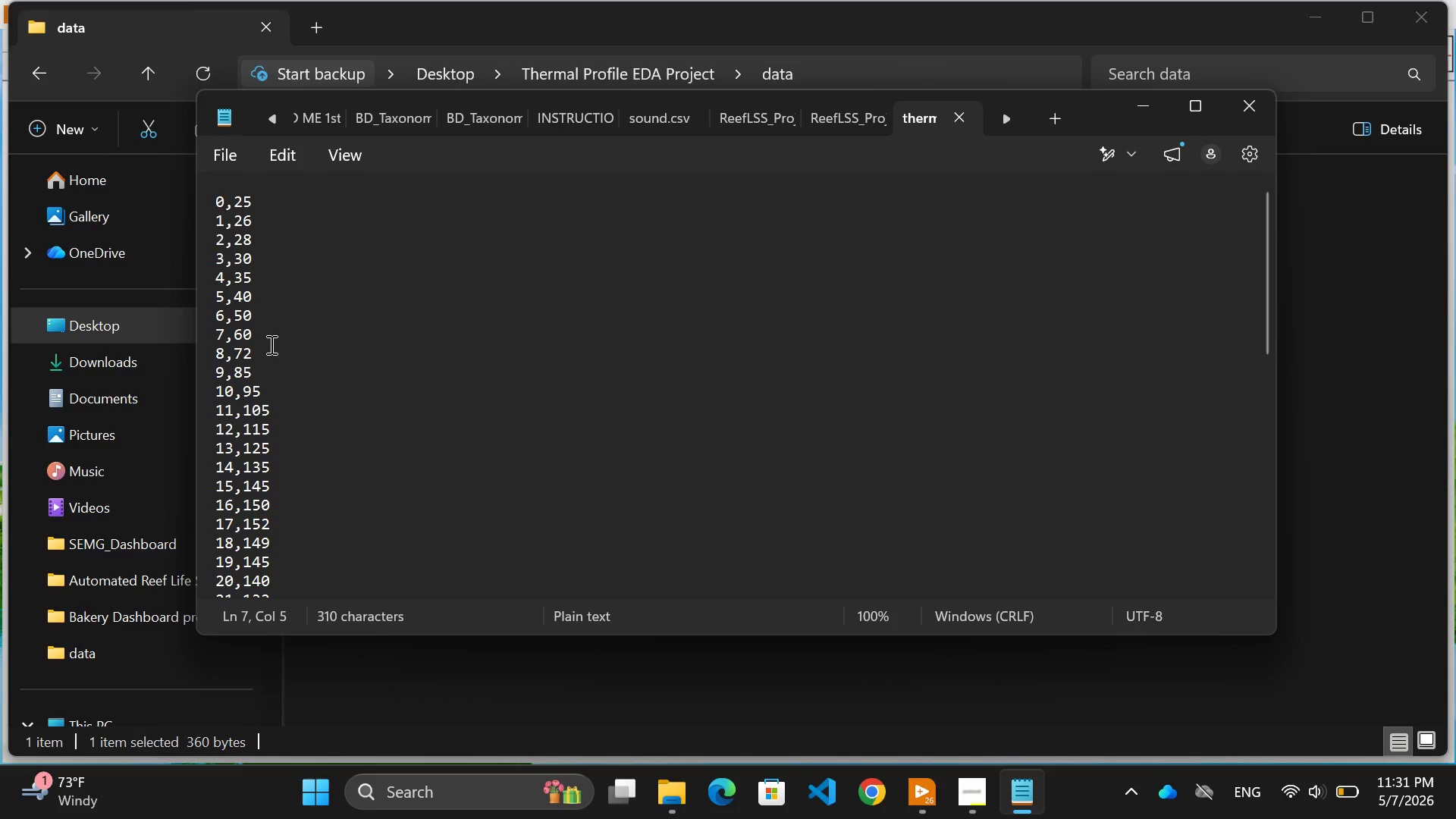 
left_click([270, 344])
 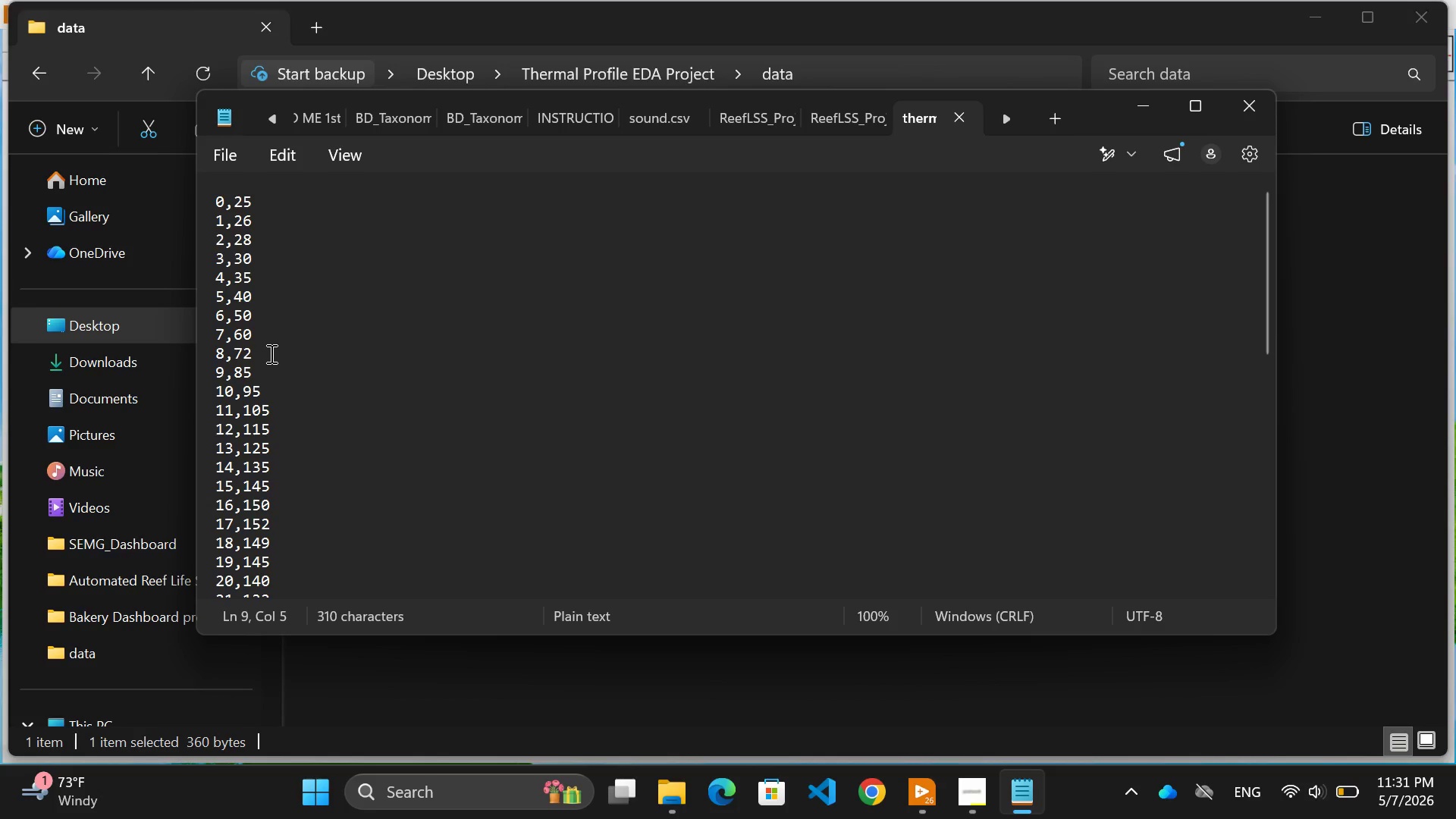 
left_click([270, 353])
 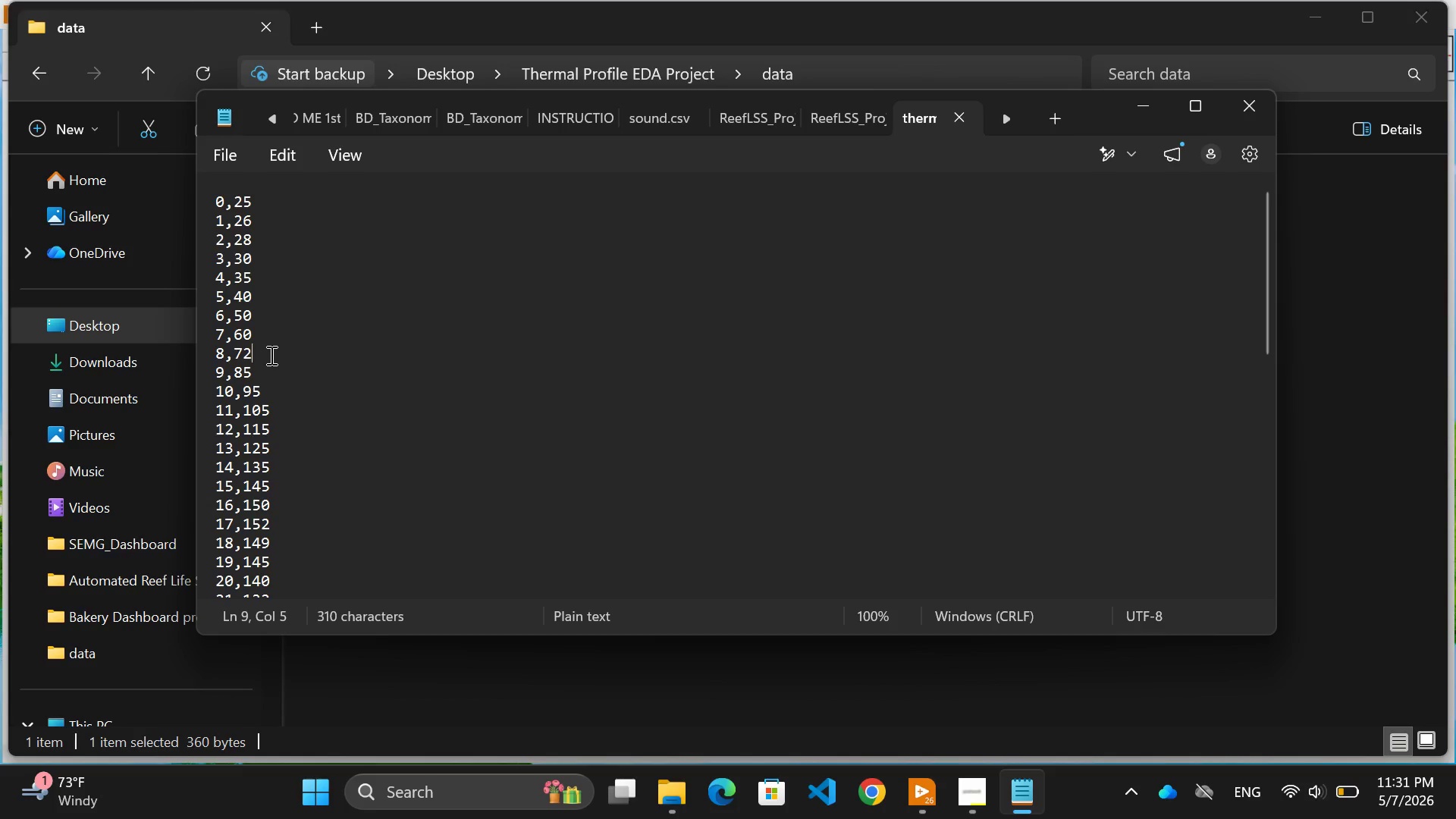 
left_click([270, 373])
 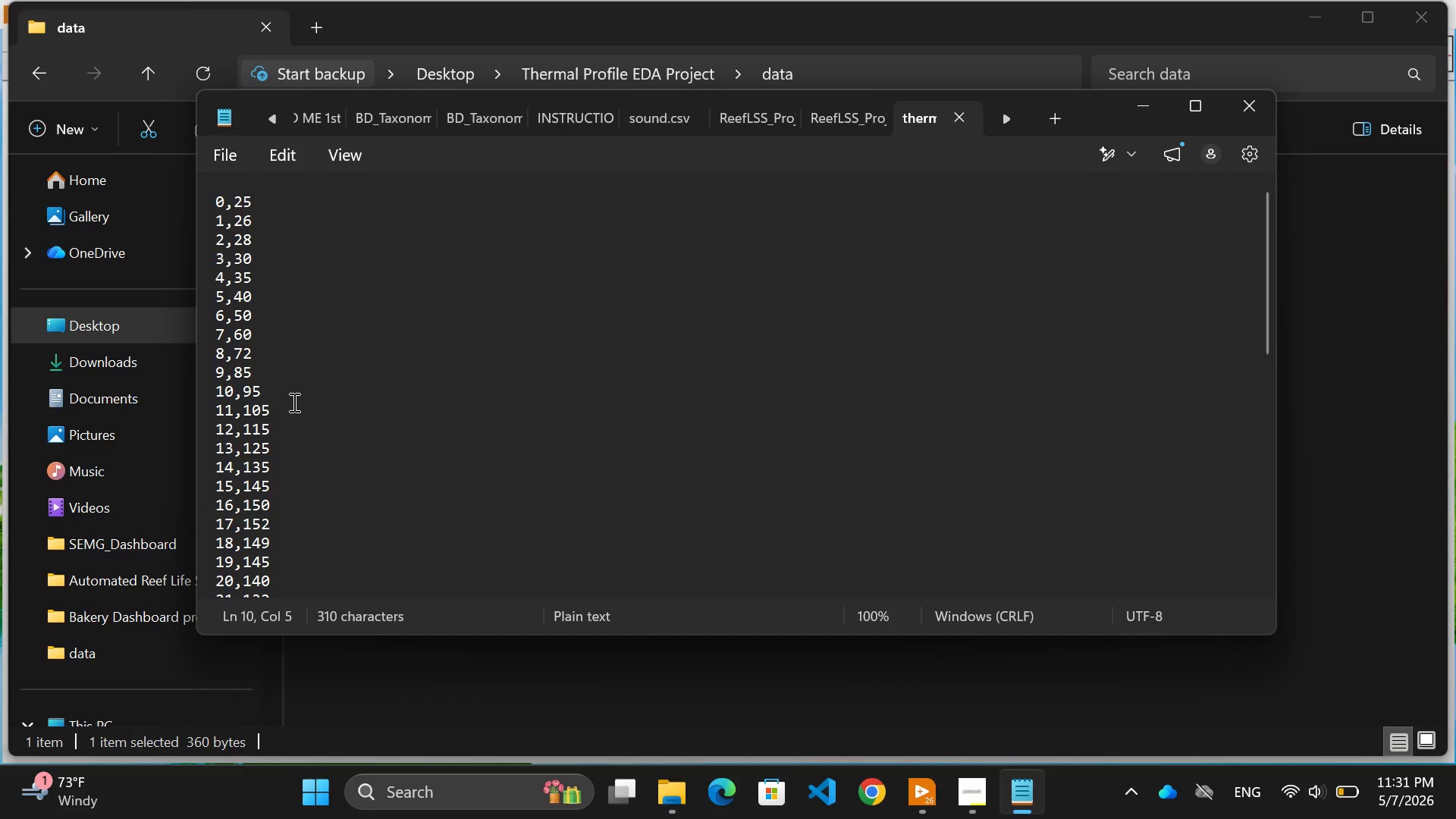 
left_click([293, 402])
 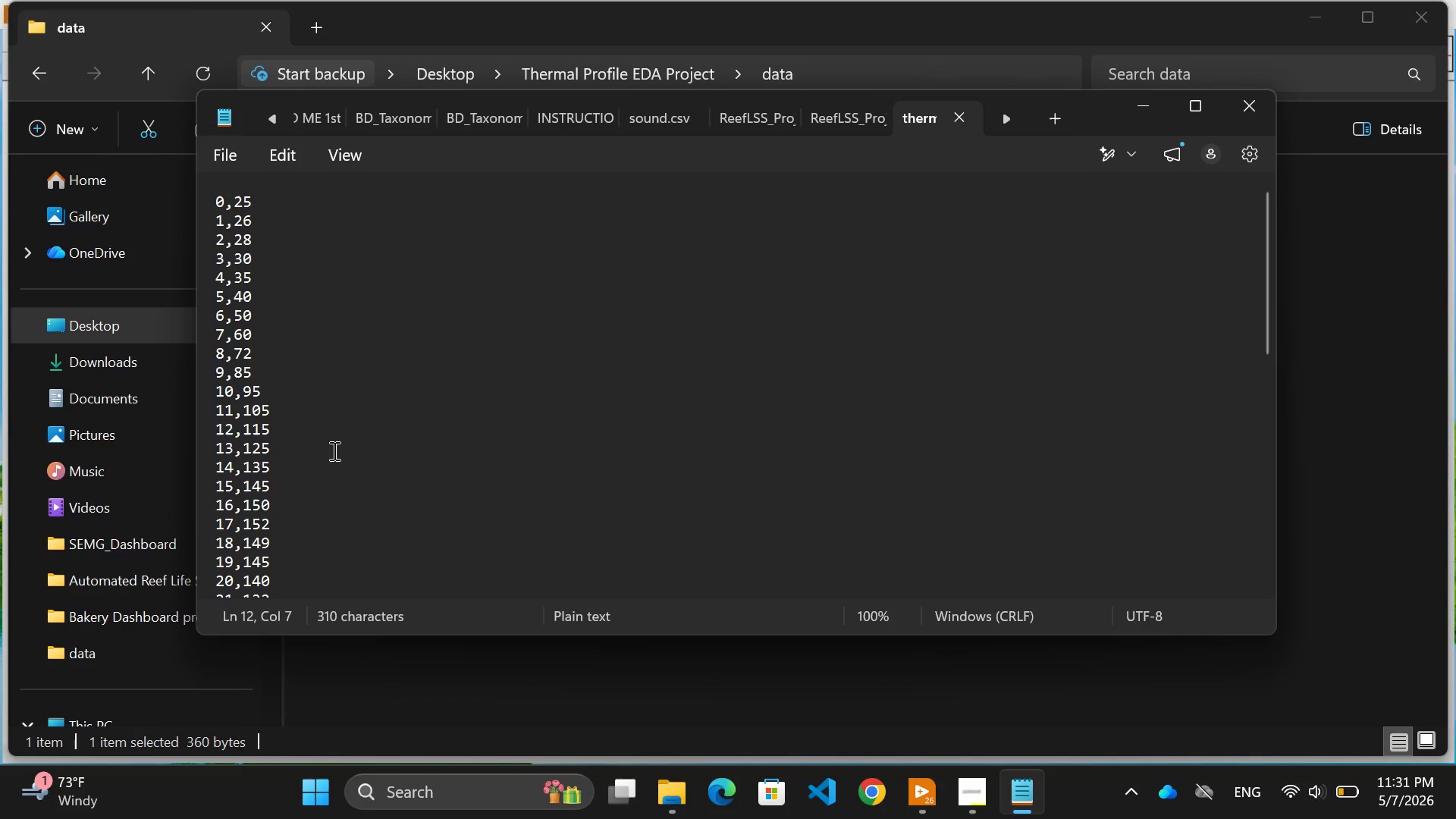 
left_click([333, 450])
 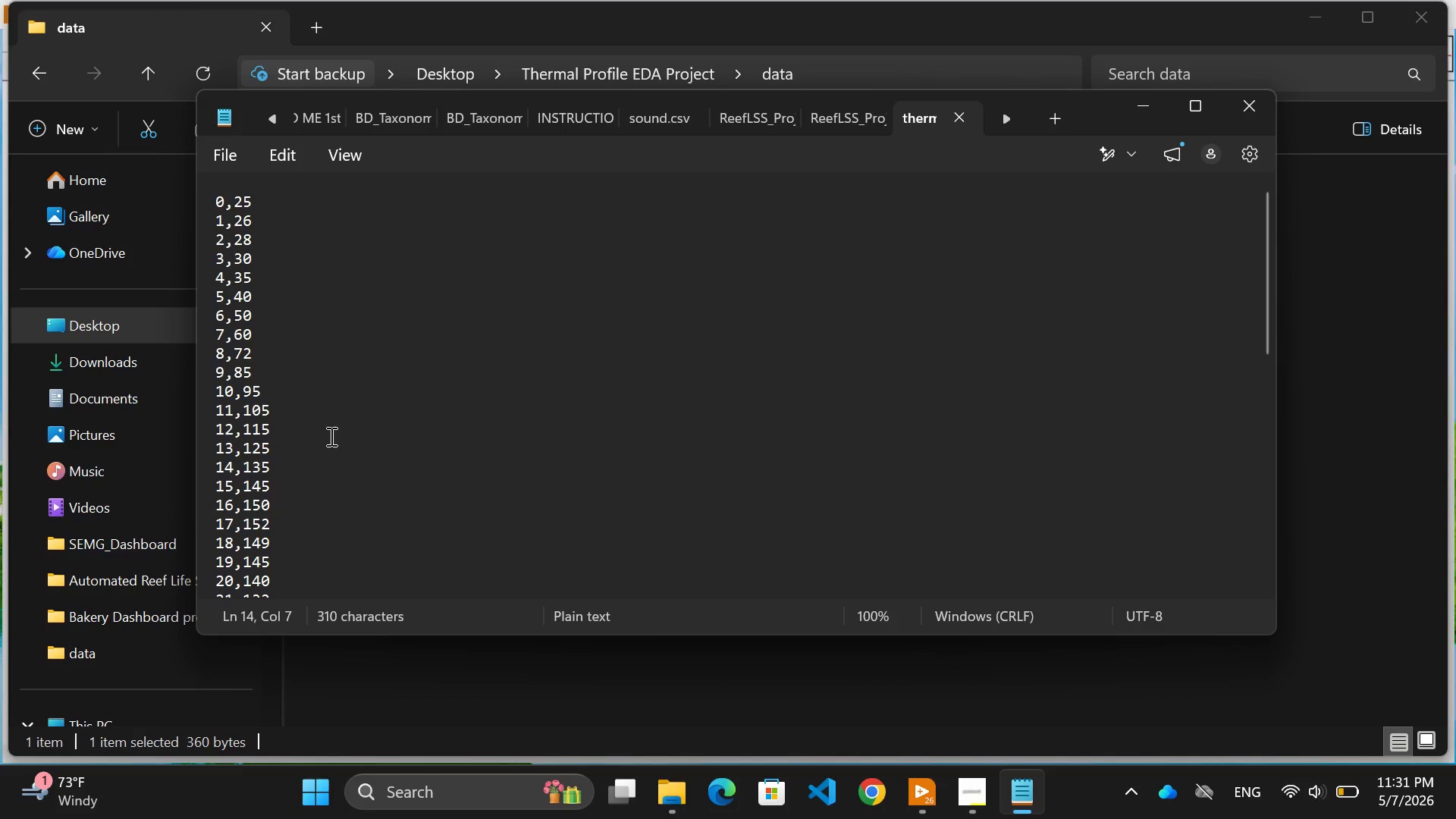 
scroll: coordinate [330, 436], scroll_direction: down, amount: 8.0
 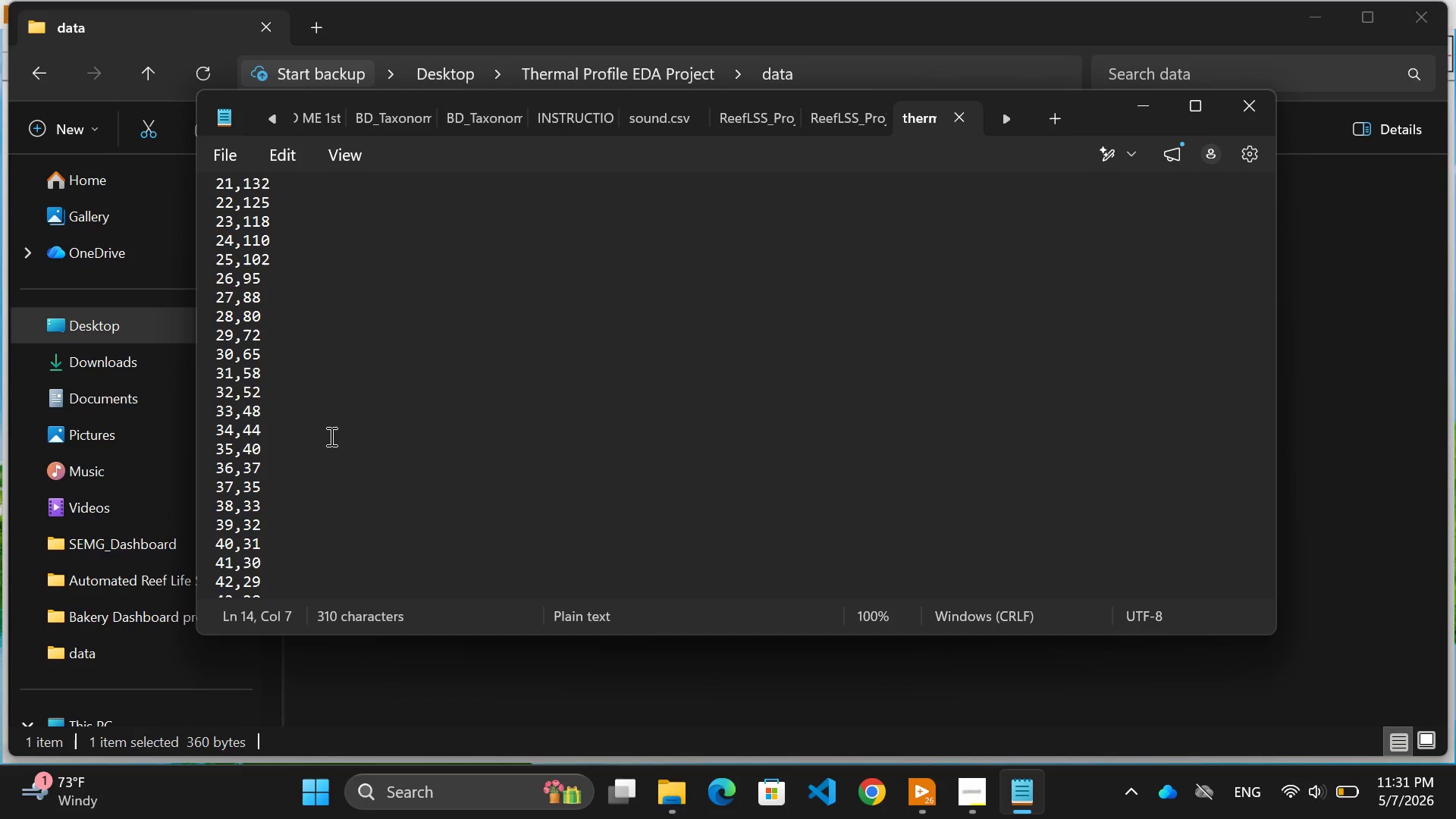 
left_click([330, 436])
 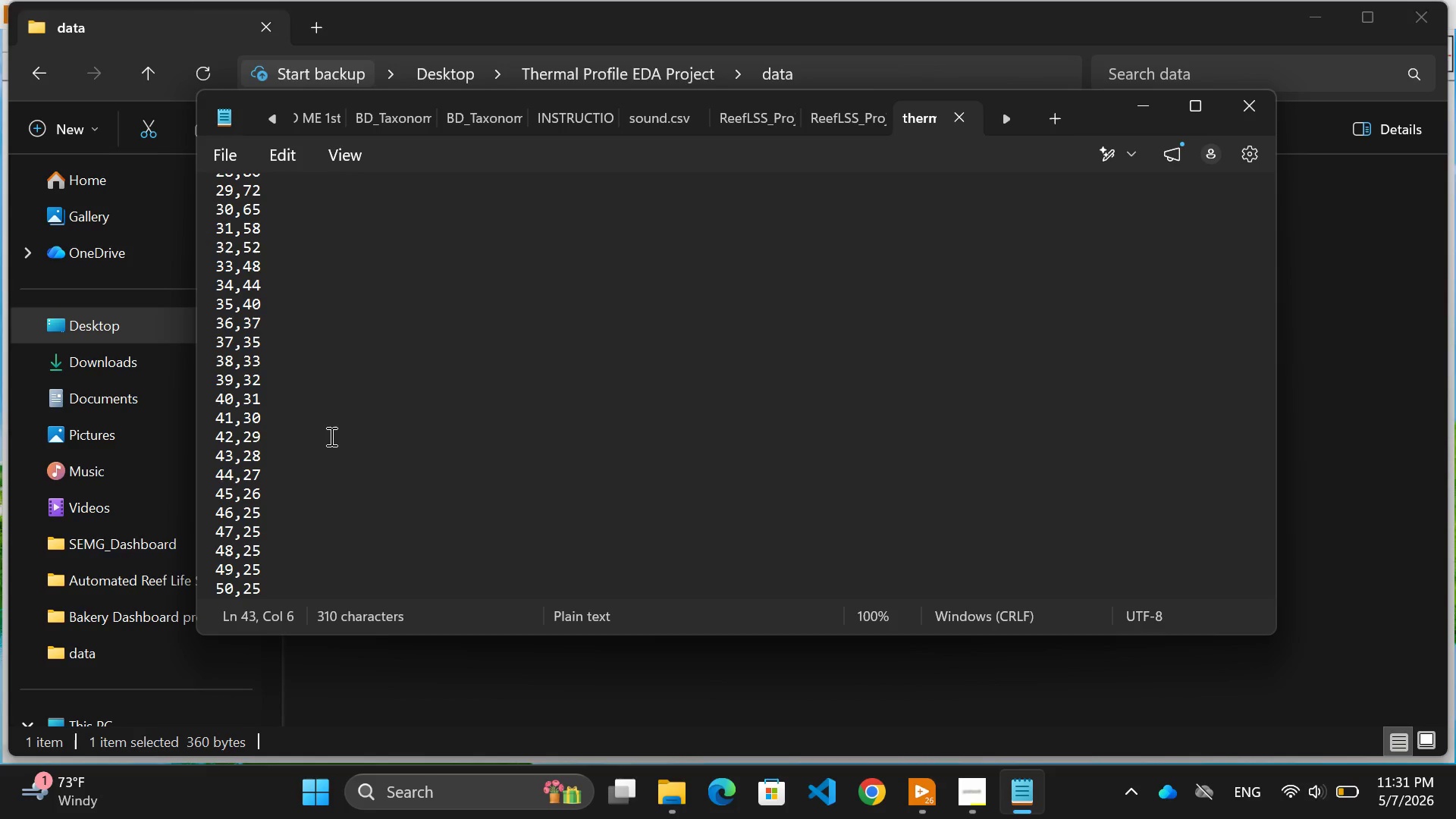 
scroll: coordinate [330, 436], scroll_direction: down, amount: 8.0
 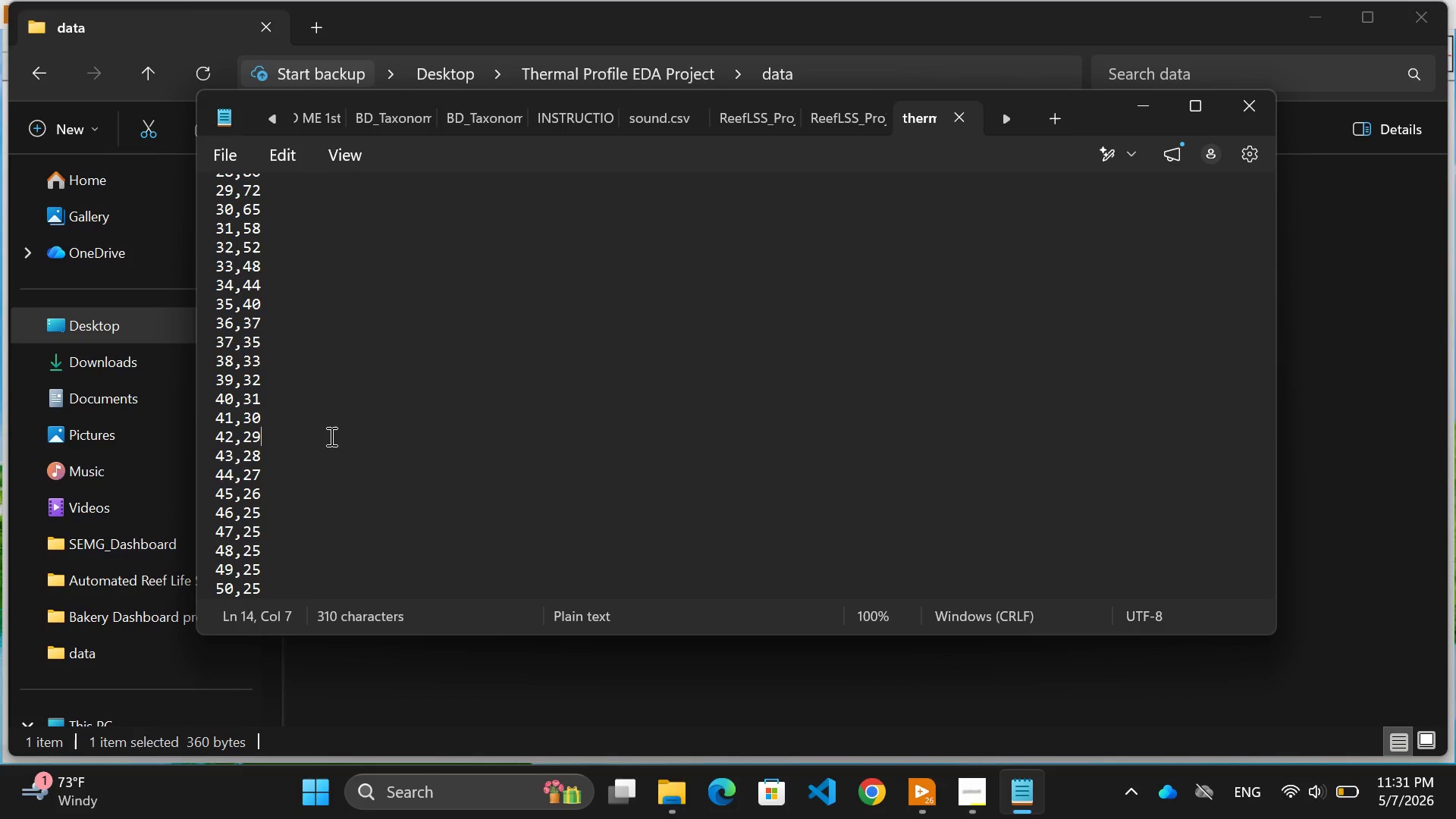 
wait(18.86)
 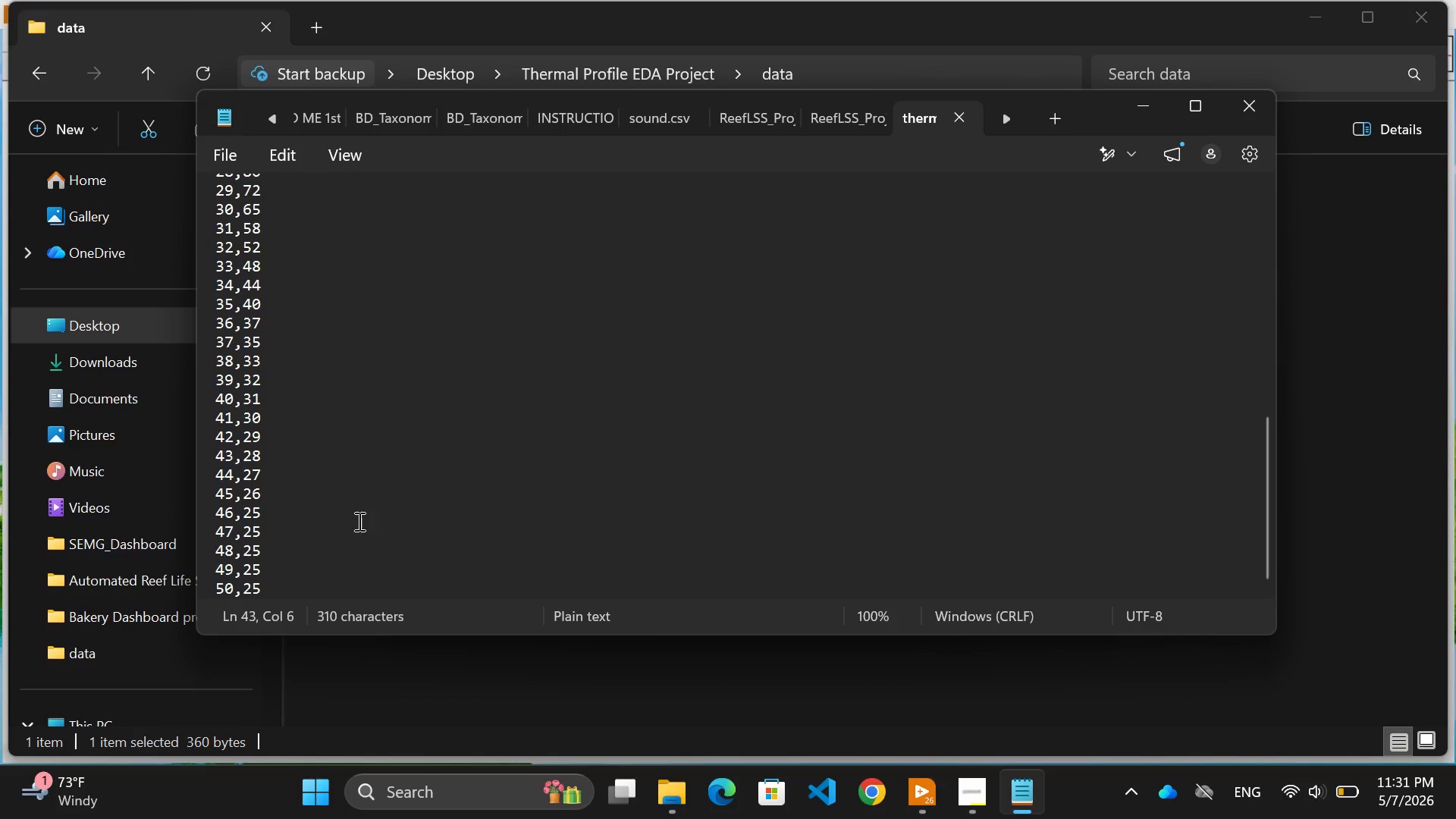 
left_click([361, 532])
 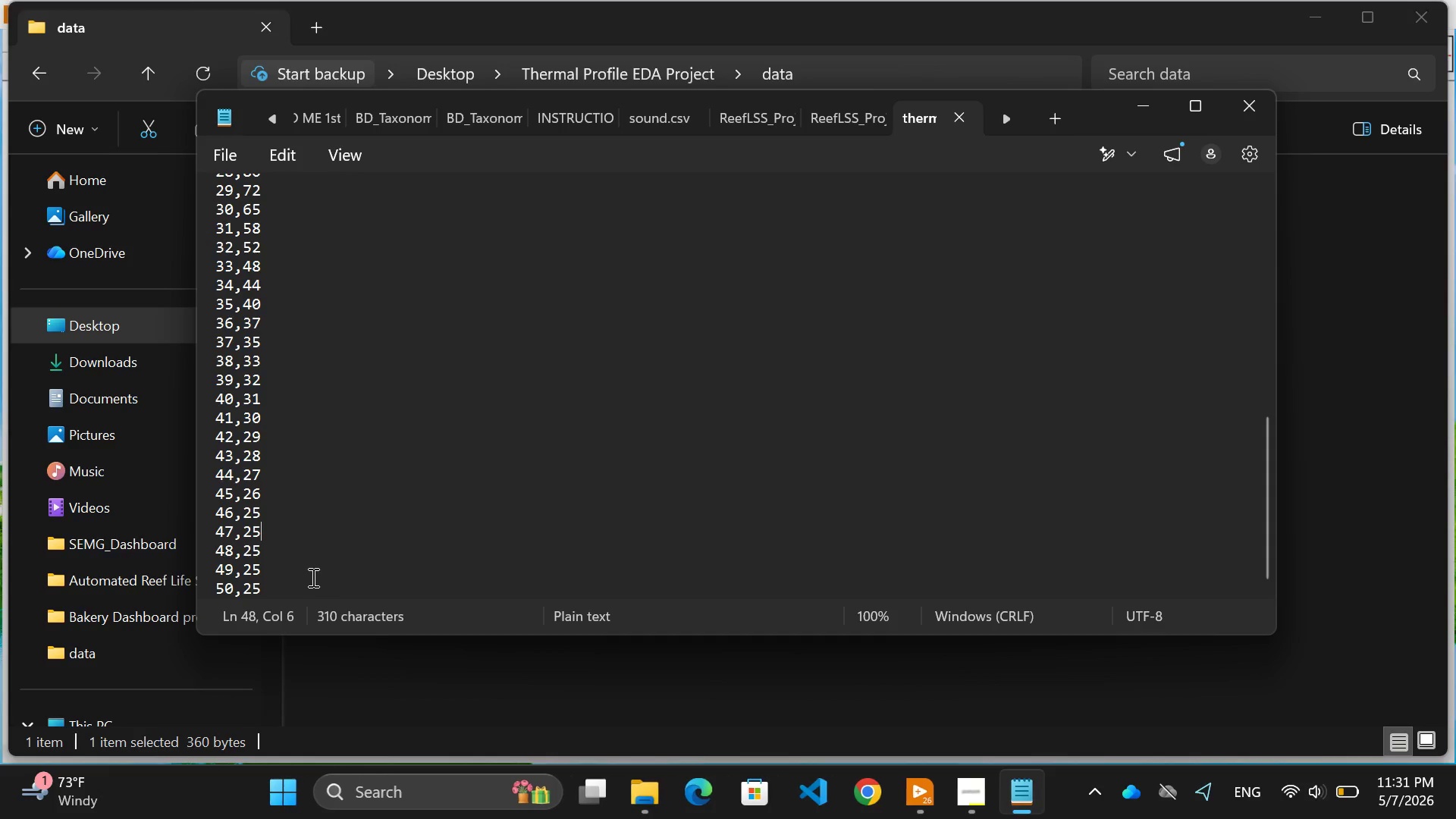 
scroll: coordinate [330, 436], scroll_direction: down, amount: 11.0
 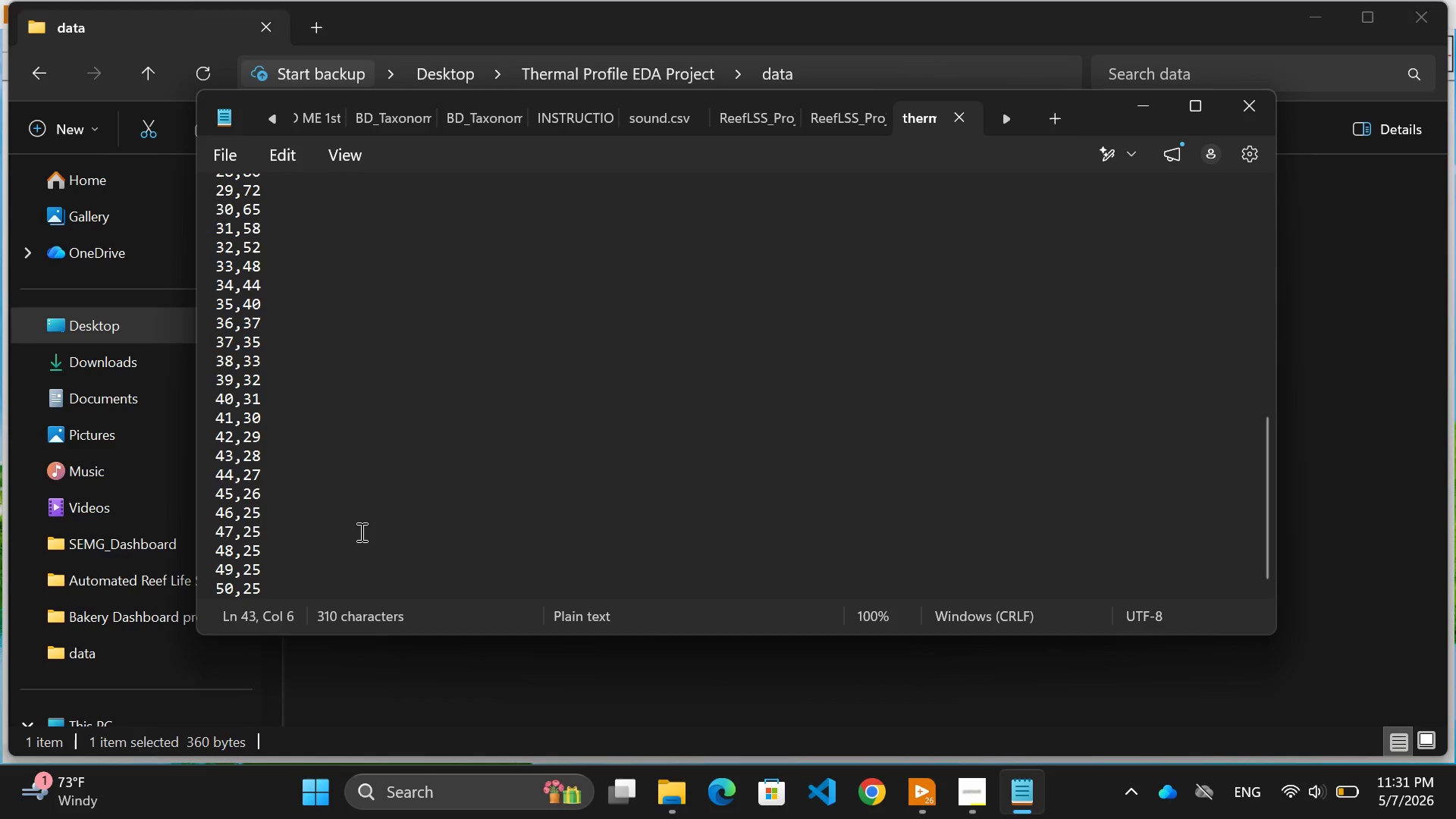 
left_click([312, 577])
 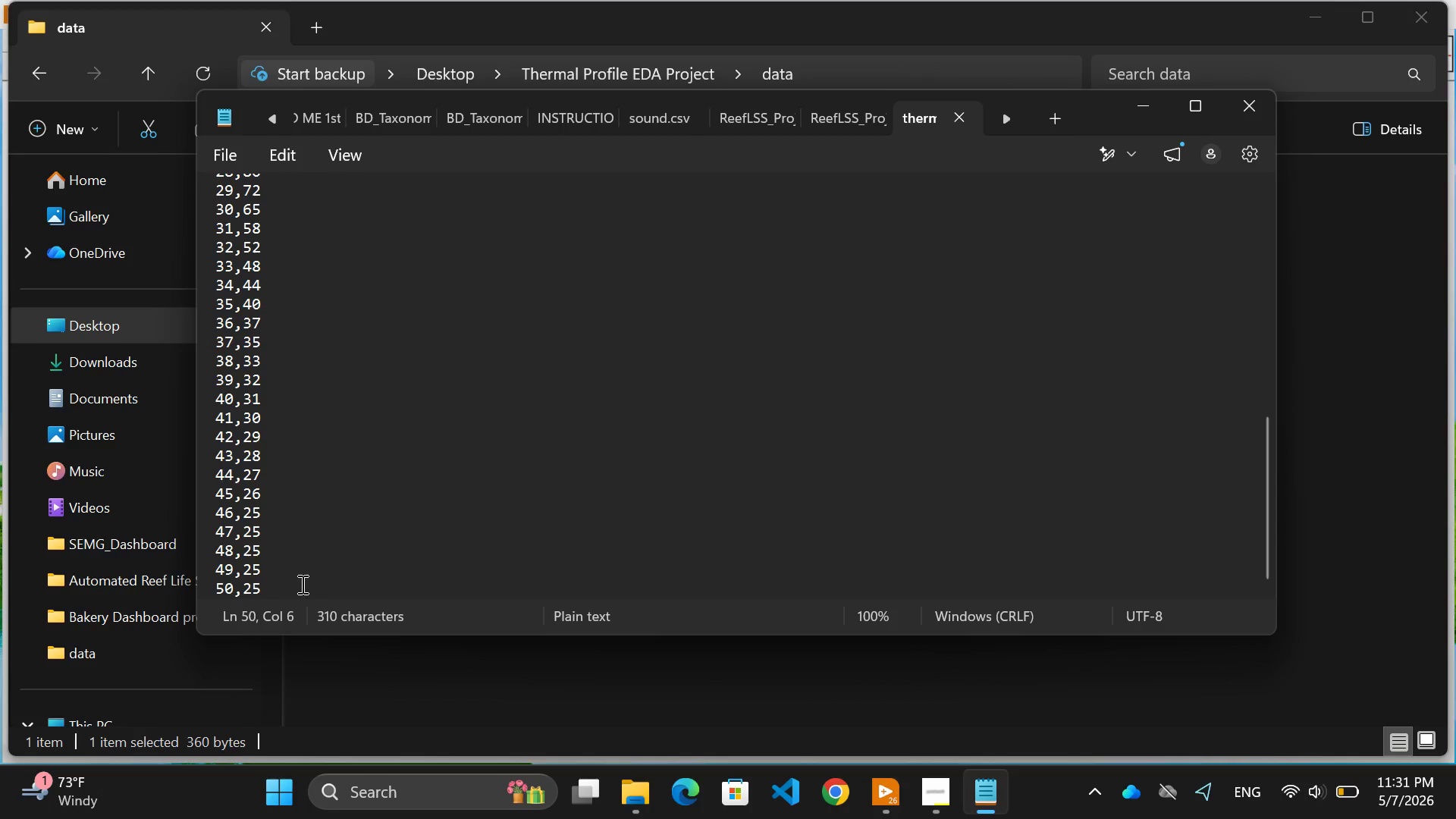 
left_click([294, 587])
 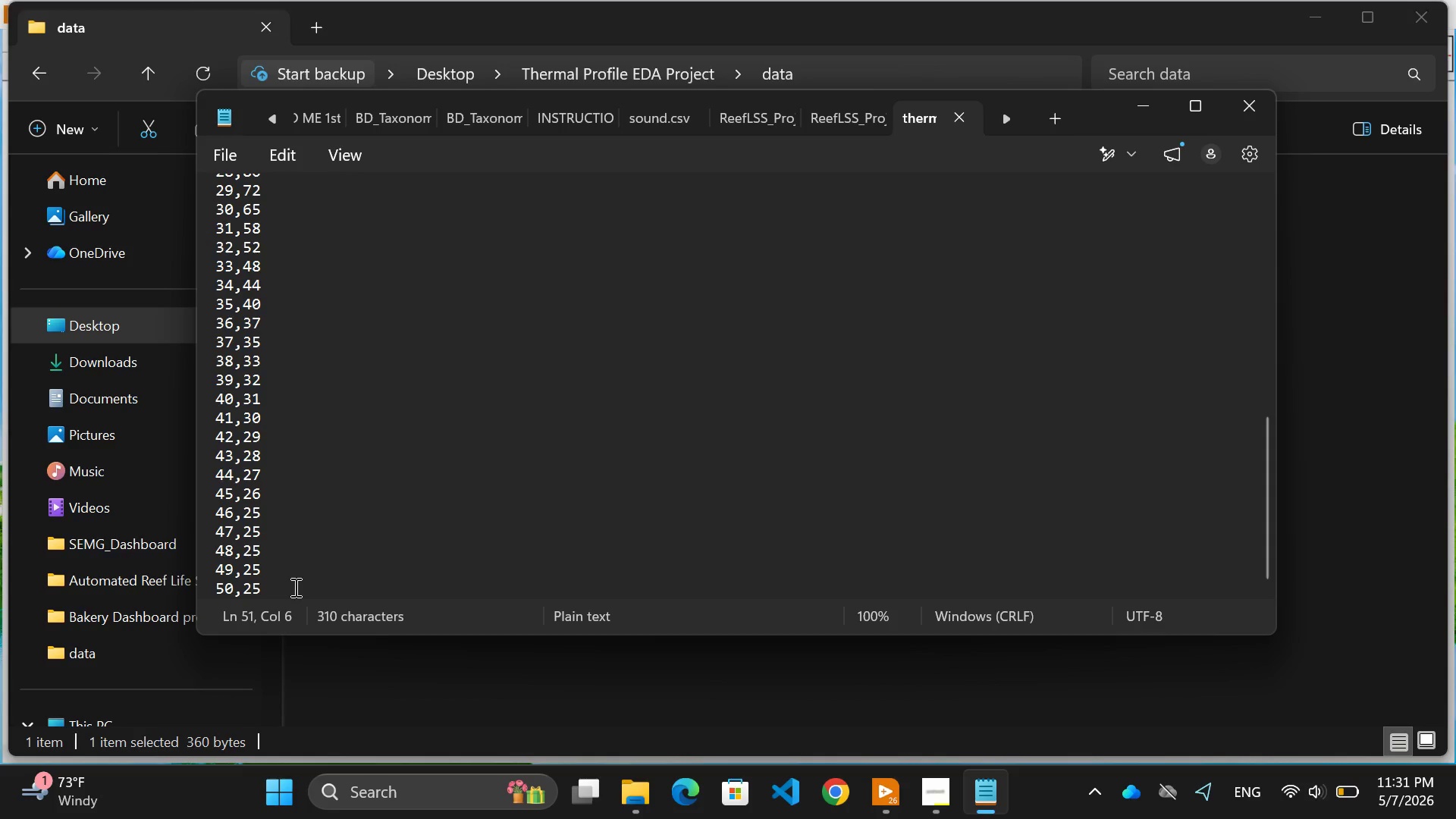 
scroll: coordinate [294, 587], scroll_direction: down, amount: 5.0
 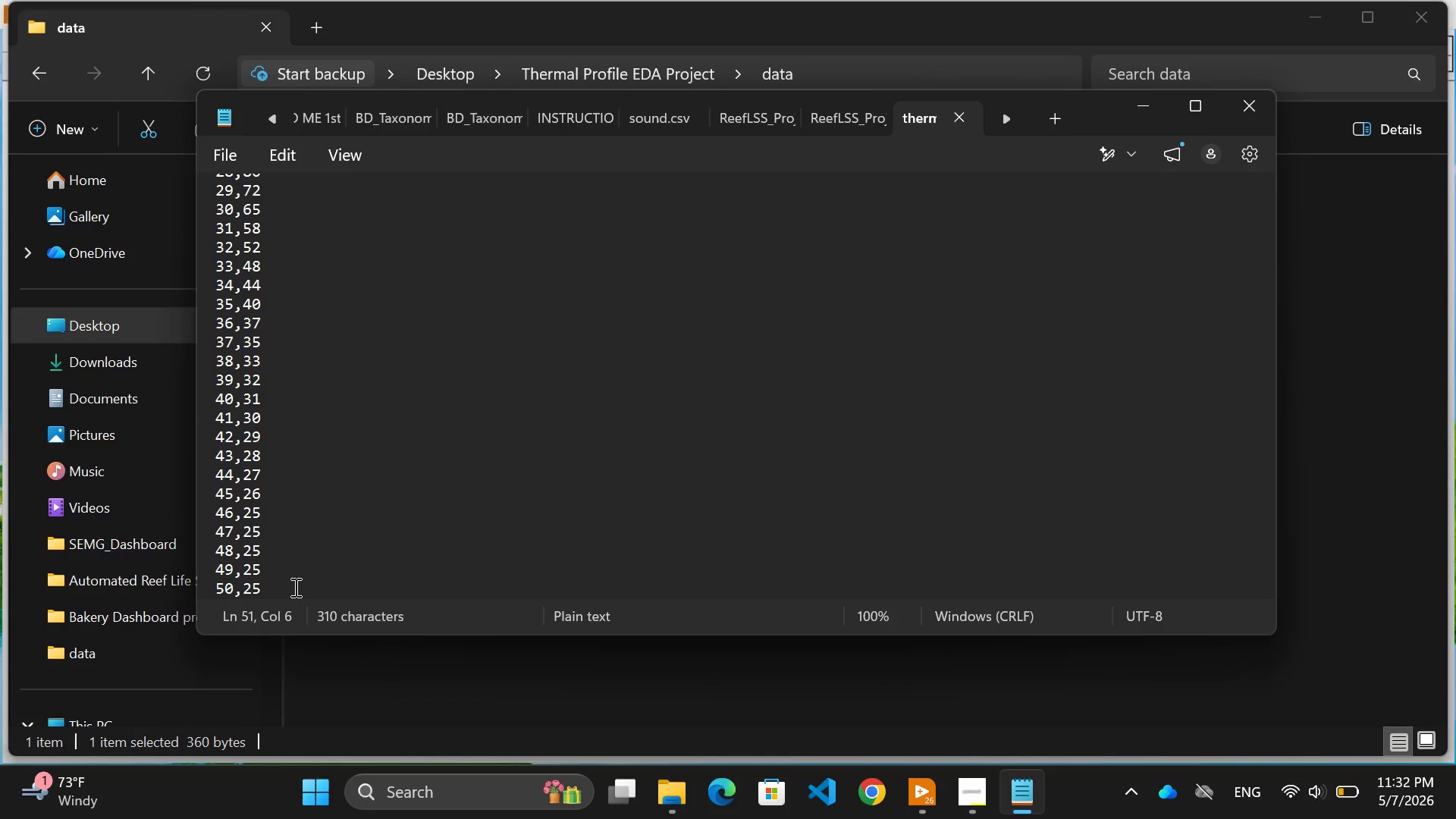 
wait(27.49)
 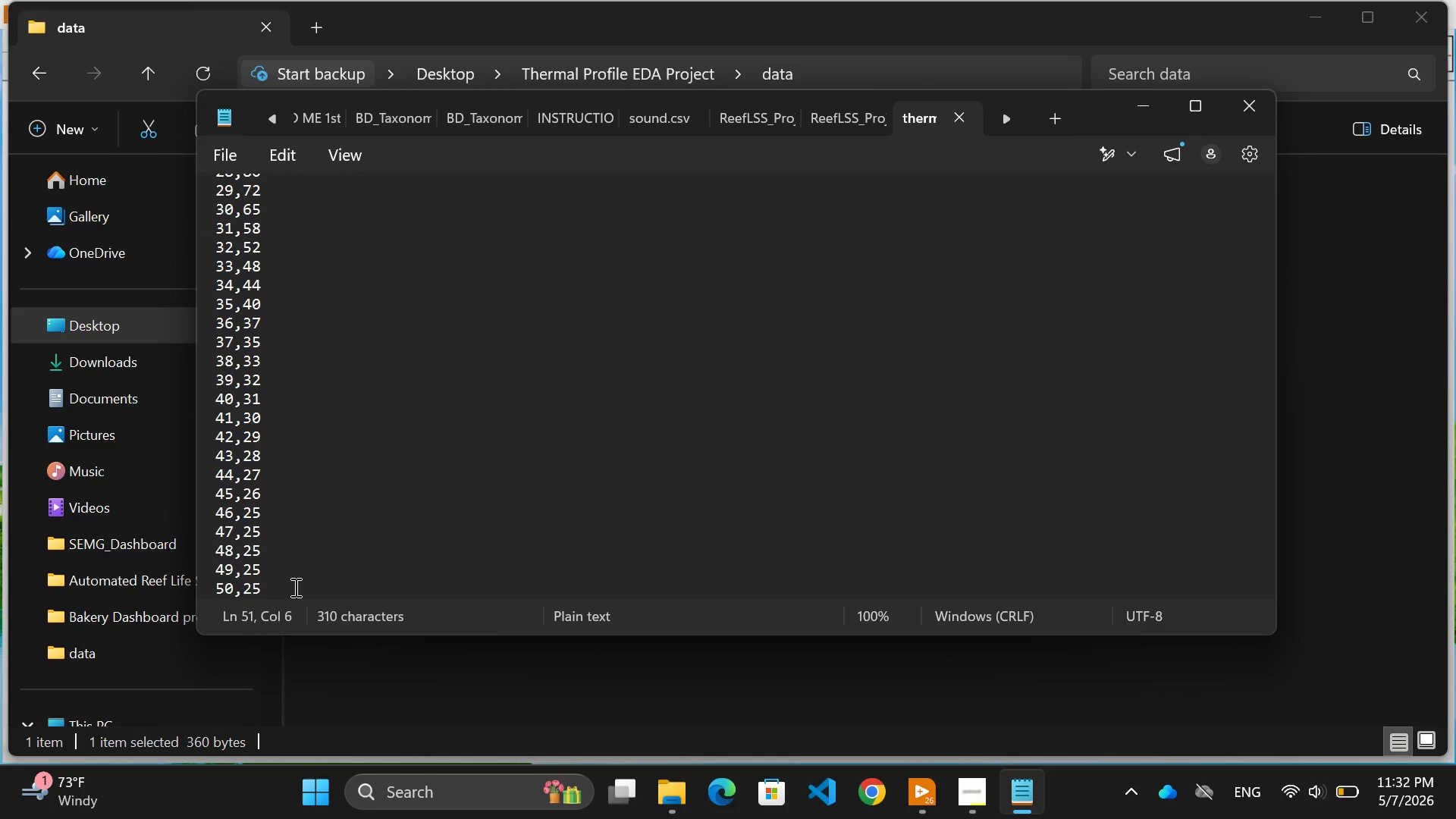 
scroll: coordinate [294, 587], scroll_direction: up, amount: 25.0
 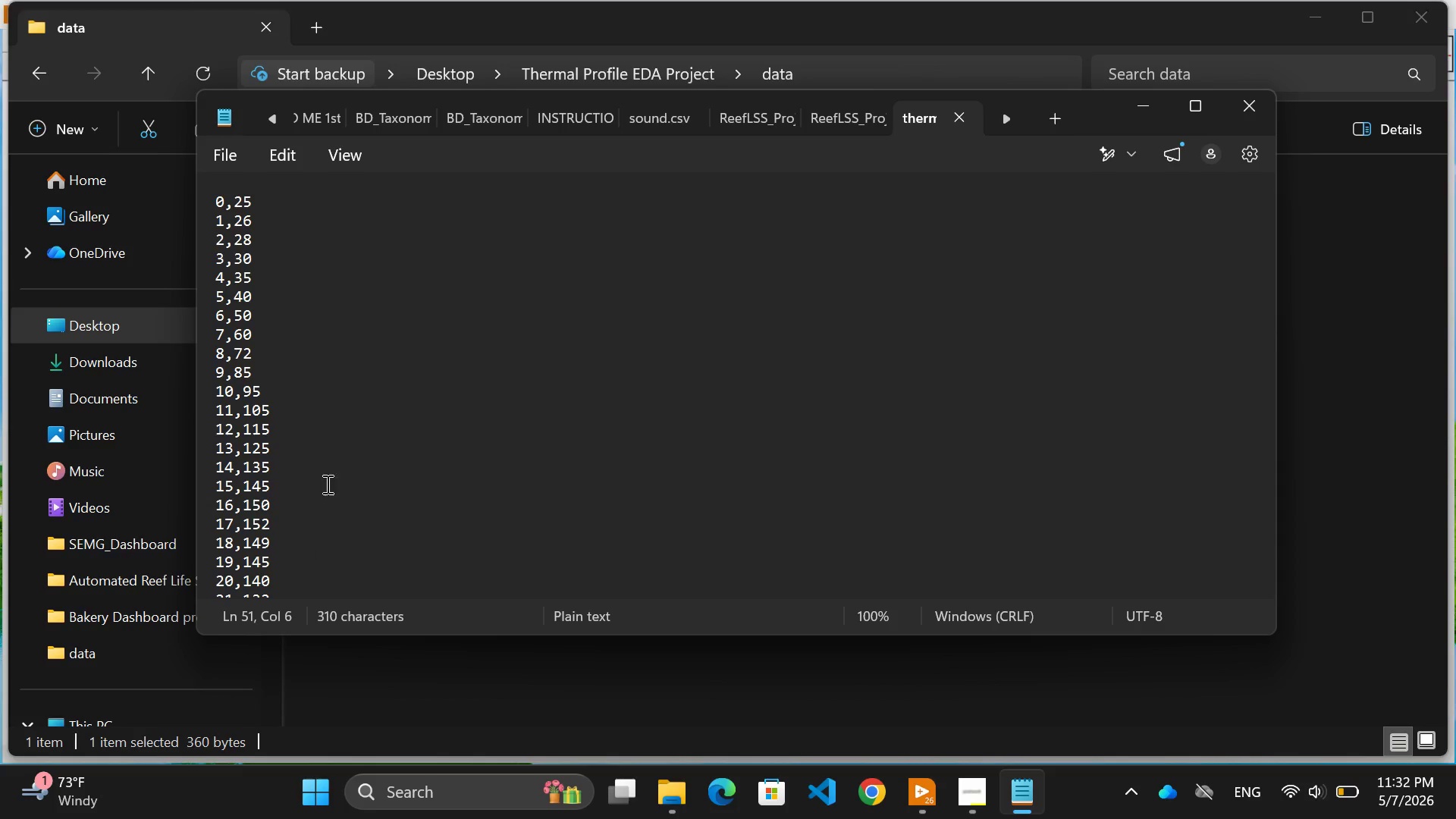 
left_click([329, 446])
 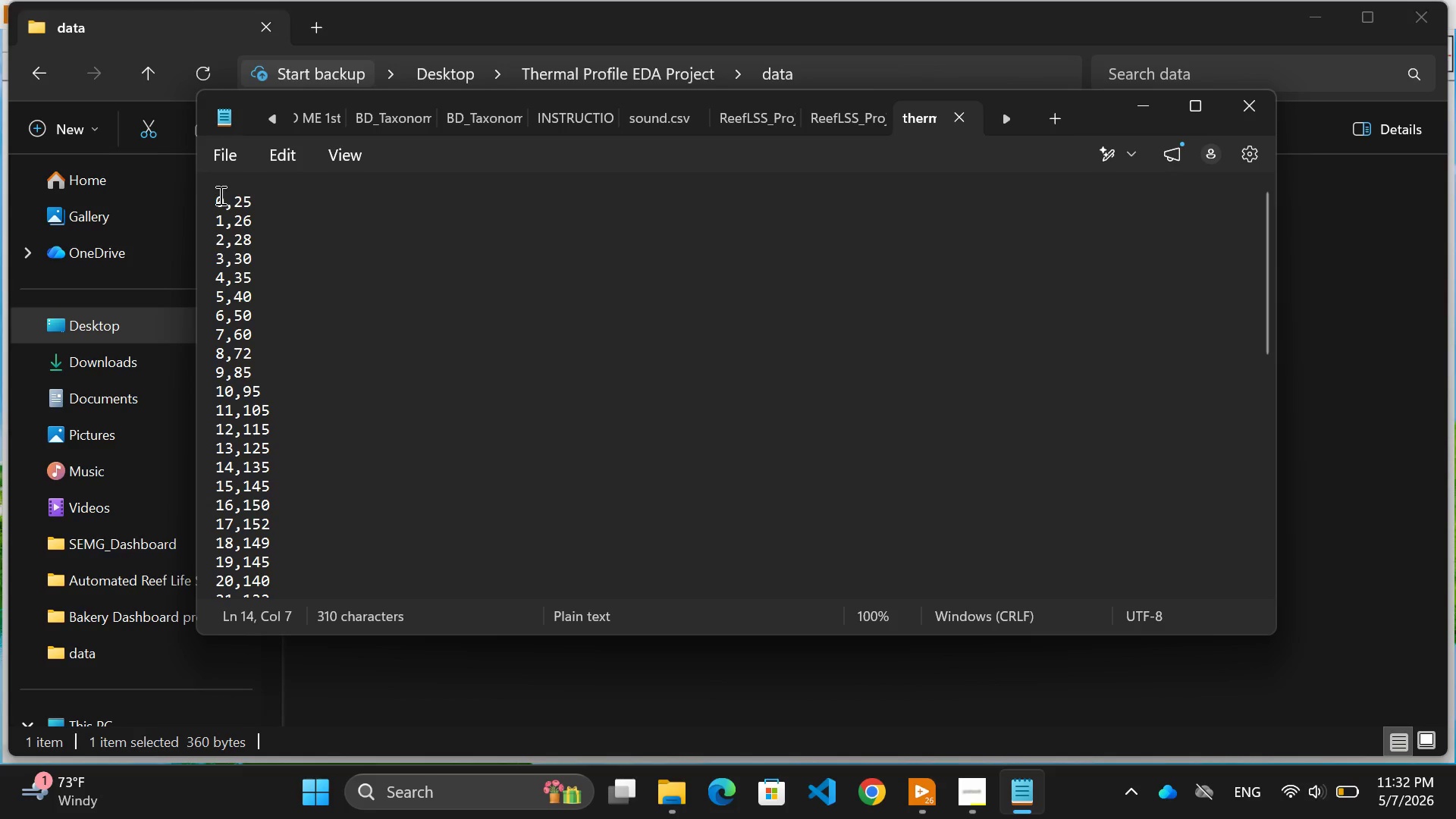 
left_click([271, 201])
 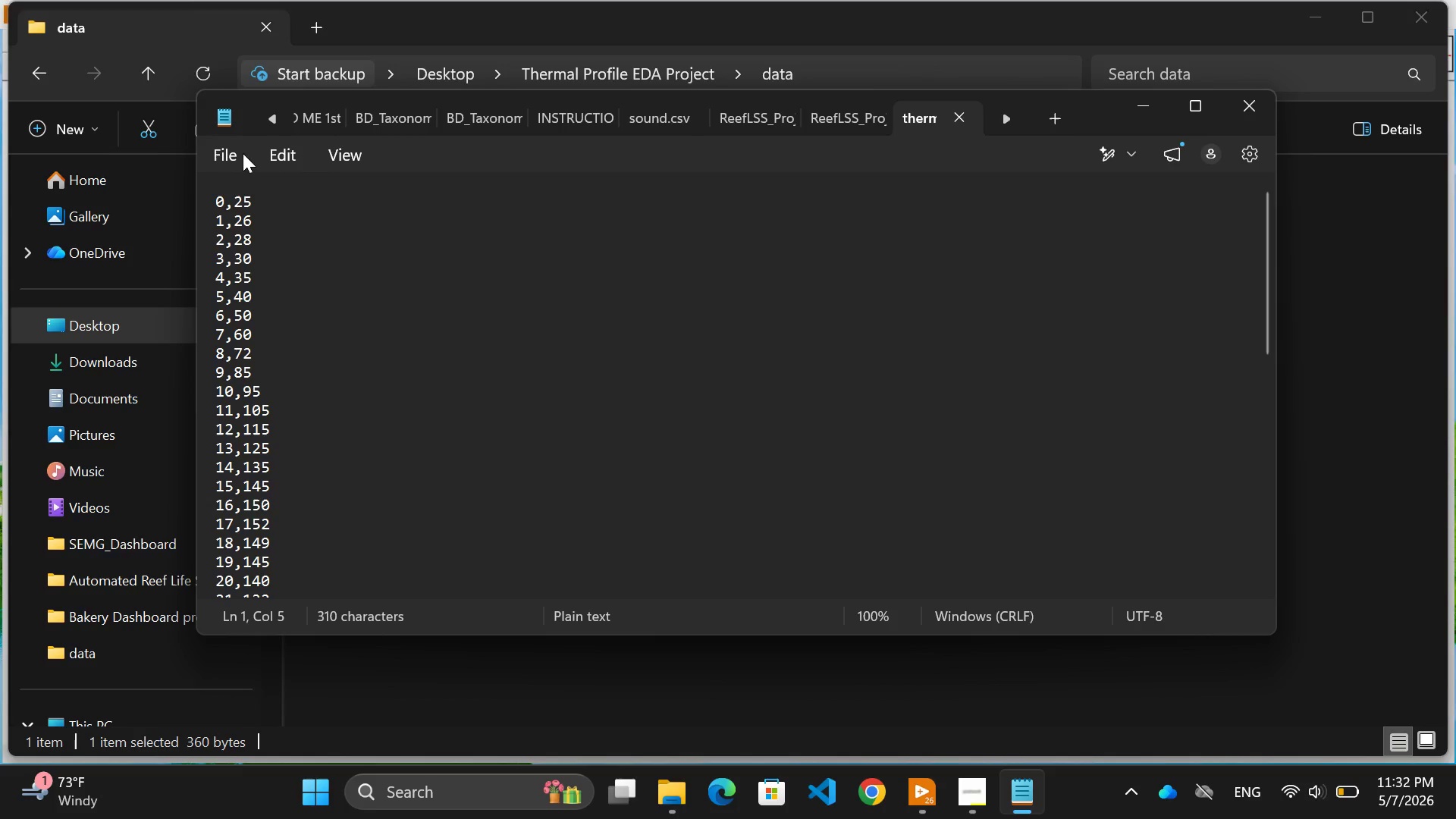 
left_click([232, 153])
 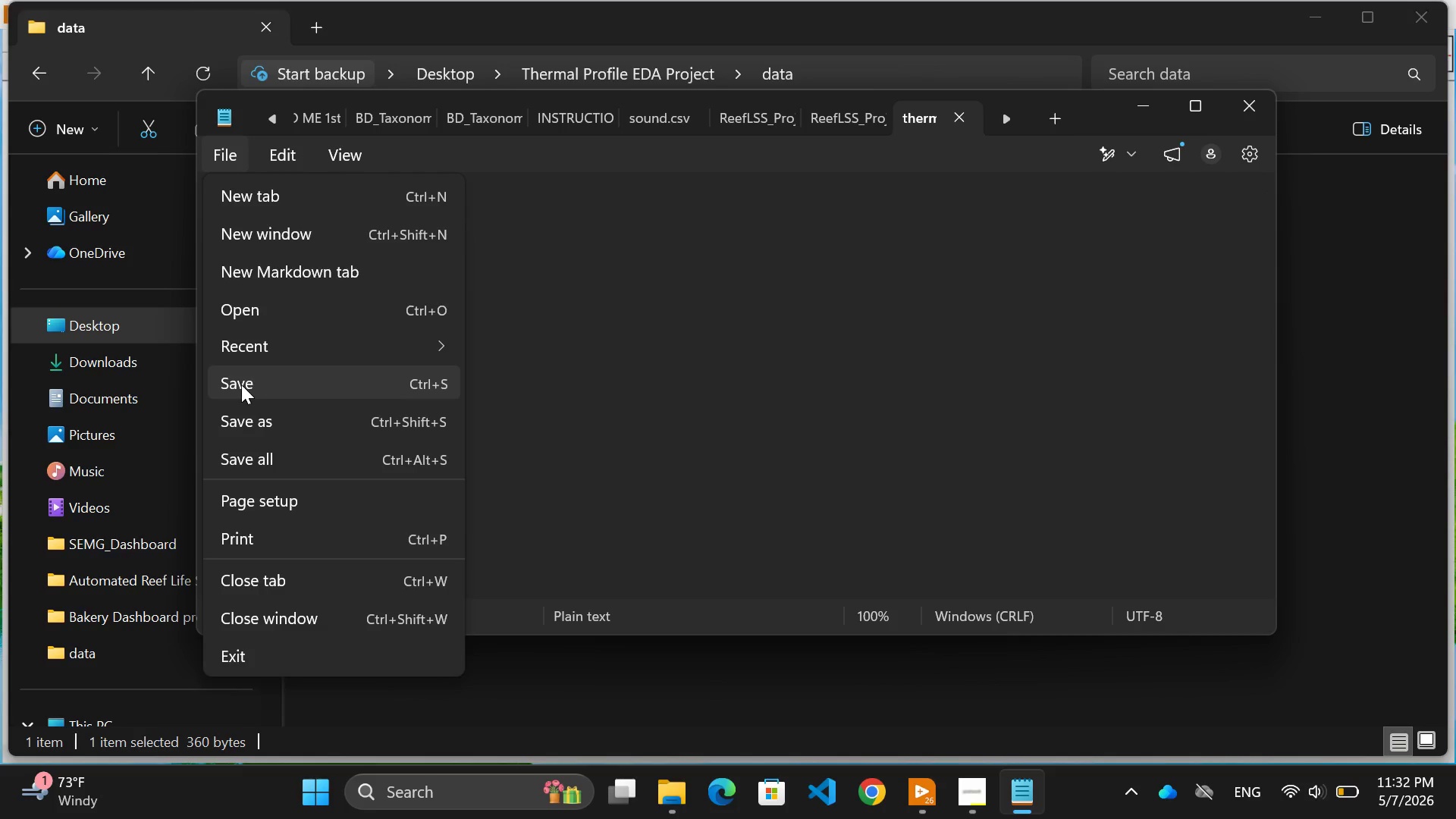 
left_click([238, 384])
 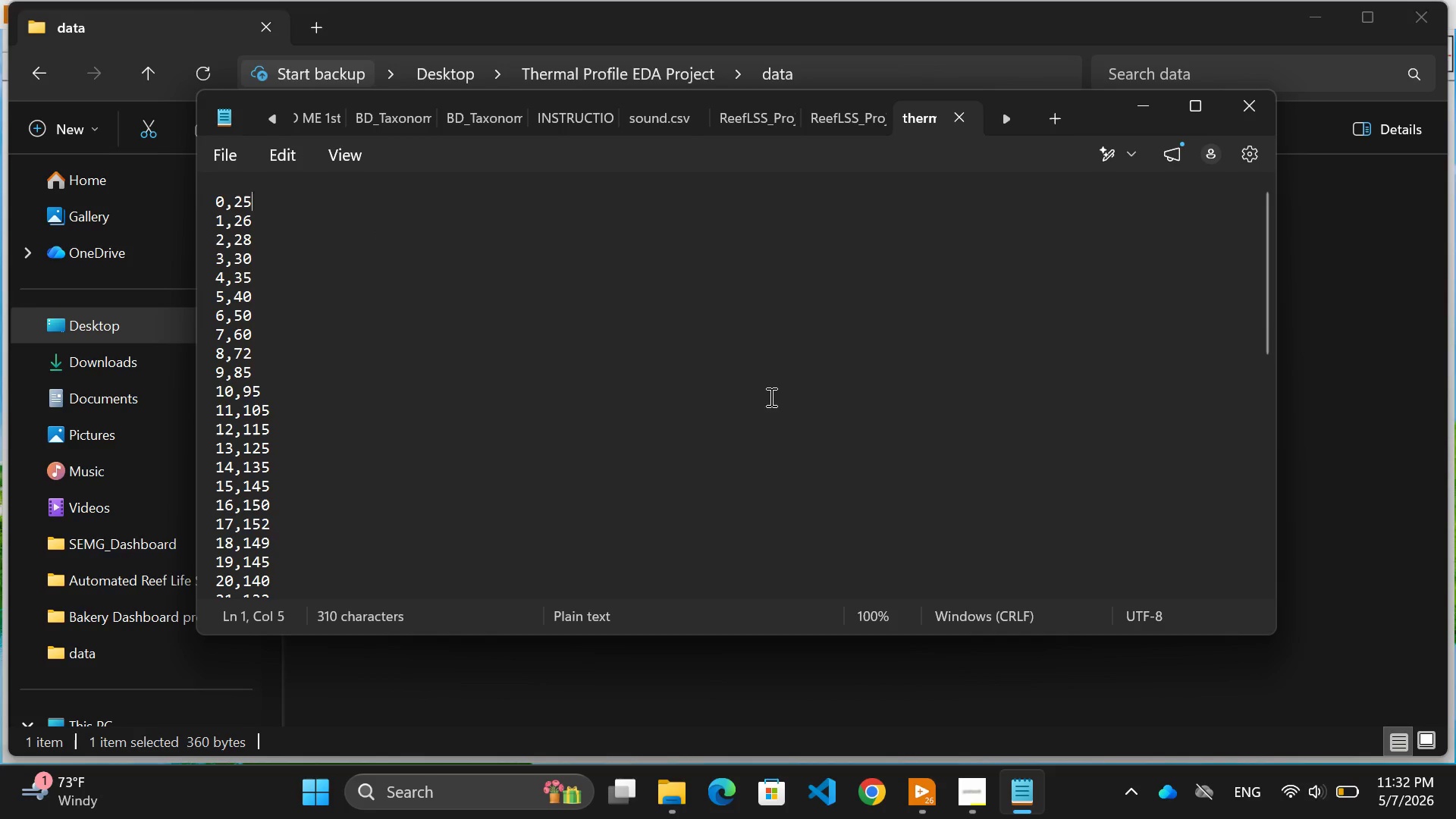 
left_click([770, 397])
 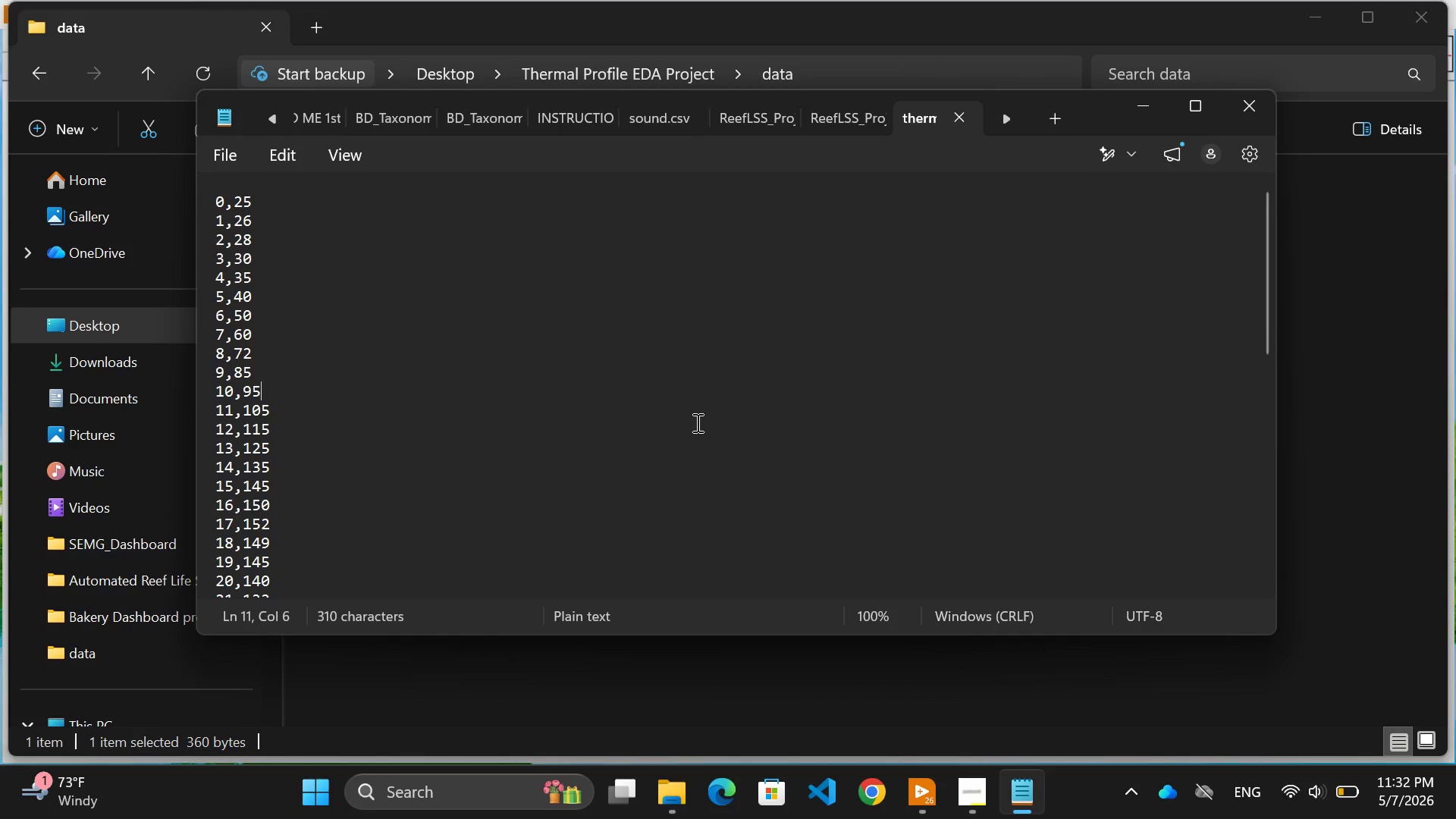 
scroll: coordinate [696, 422], scroll_direction: down, amount: 18.0
 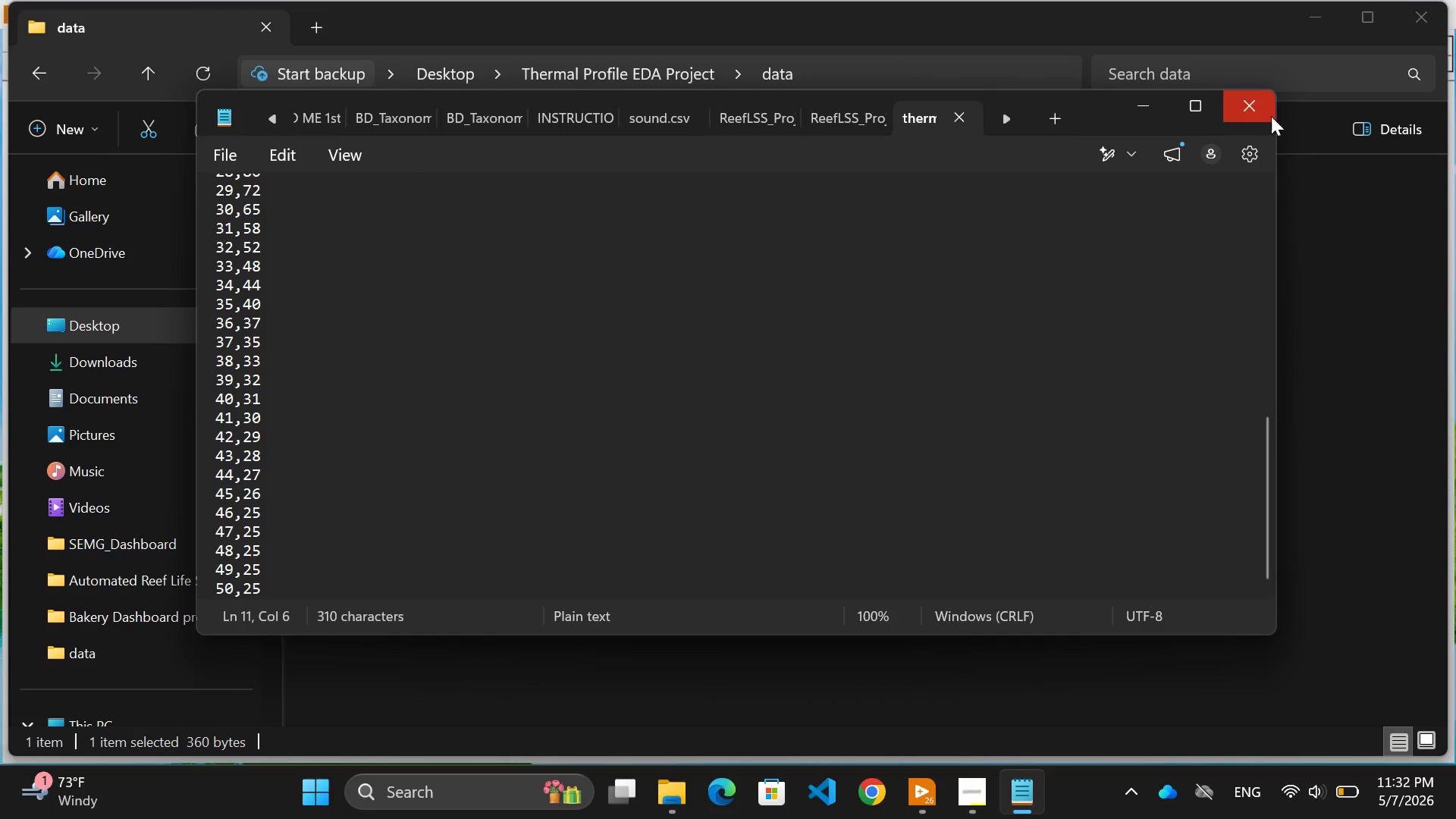 
left_click([1258, 109])
 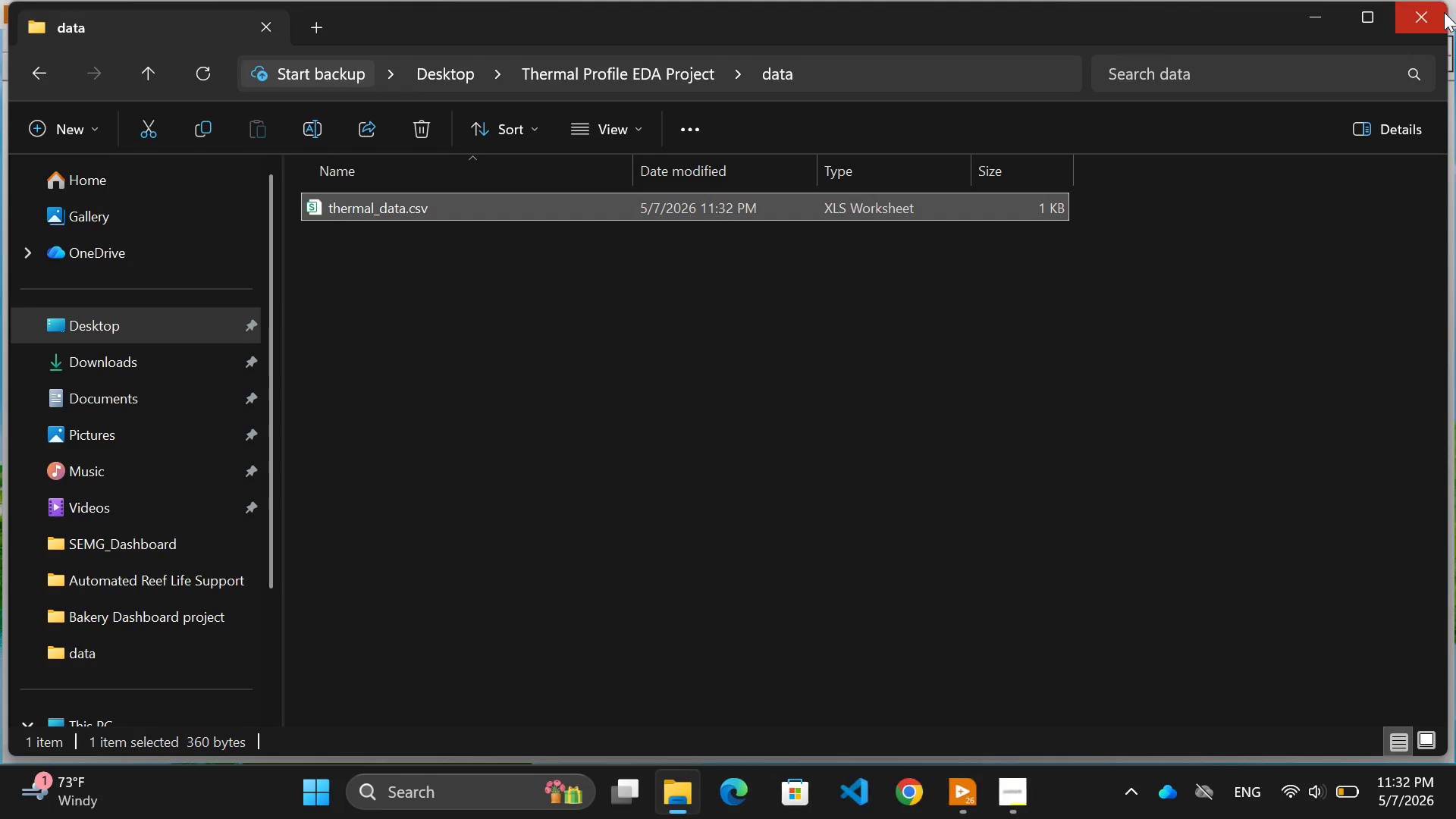 
left_click([1444, 12])
 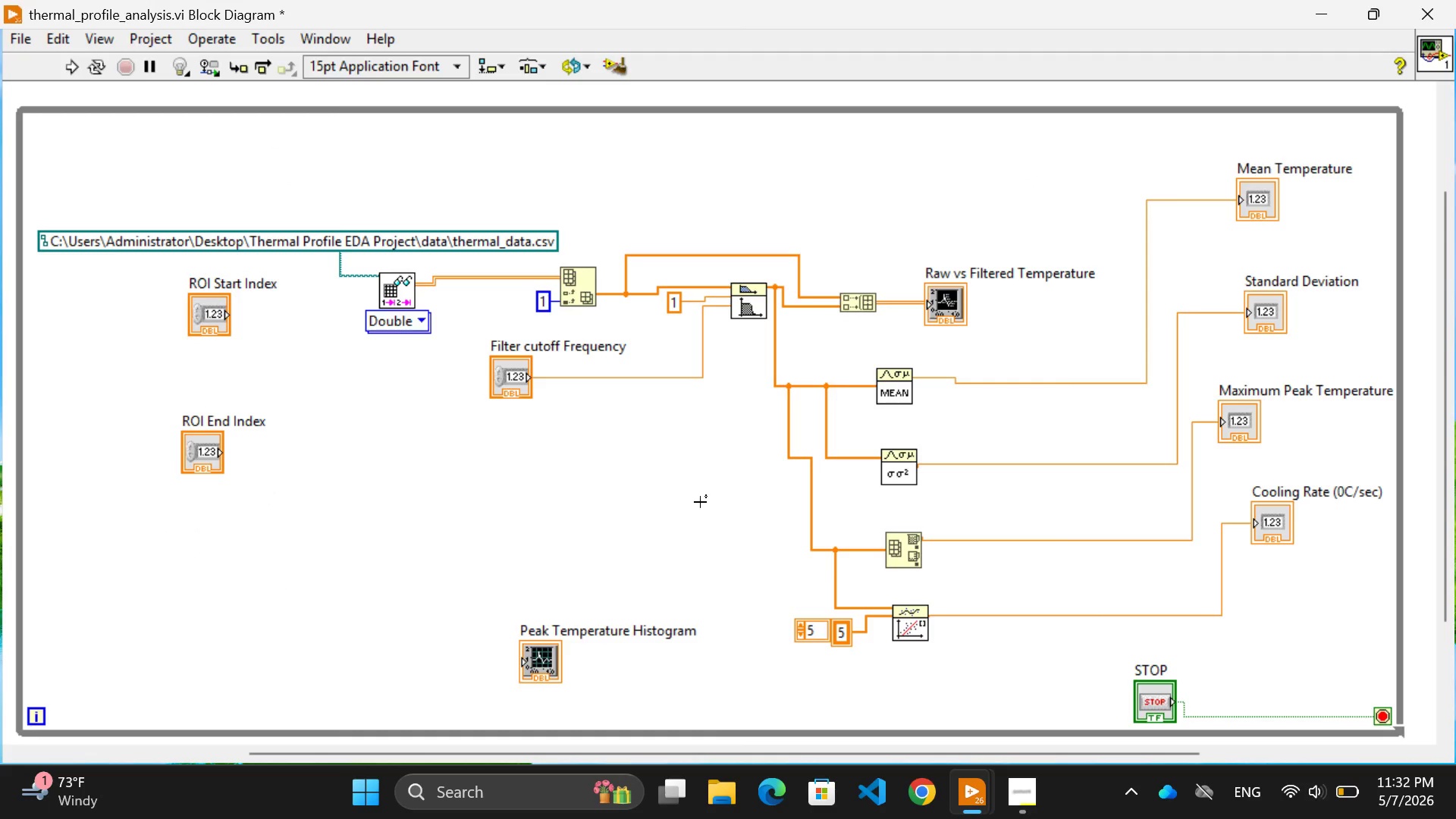 
left_click([676, 518])
 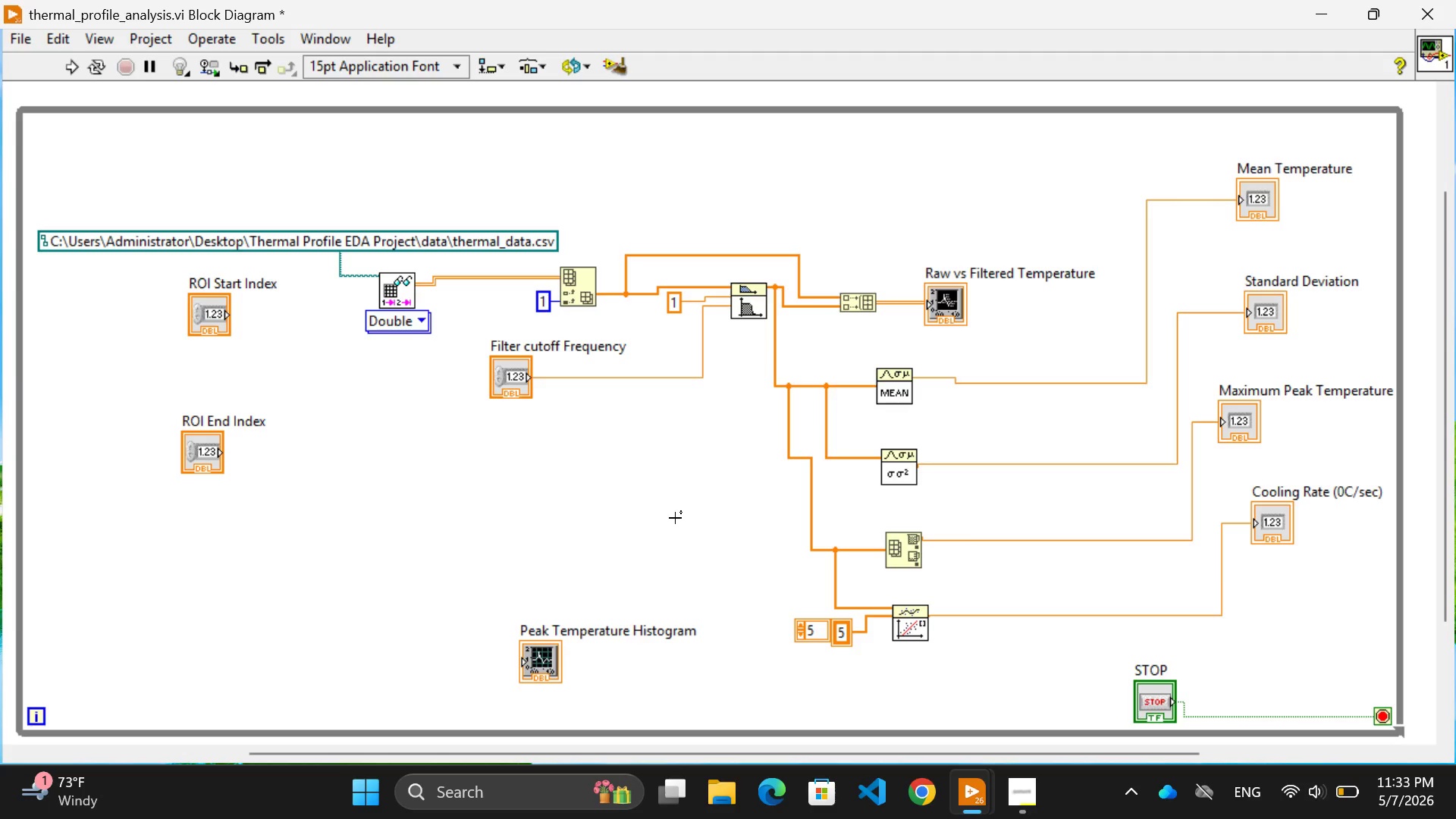 
wait(34.78)
 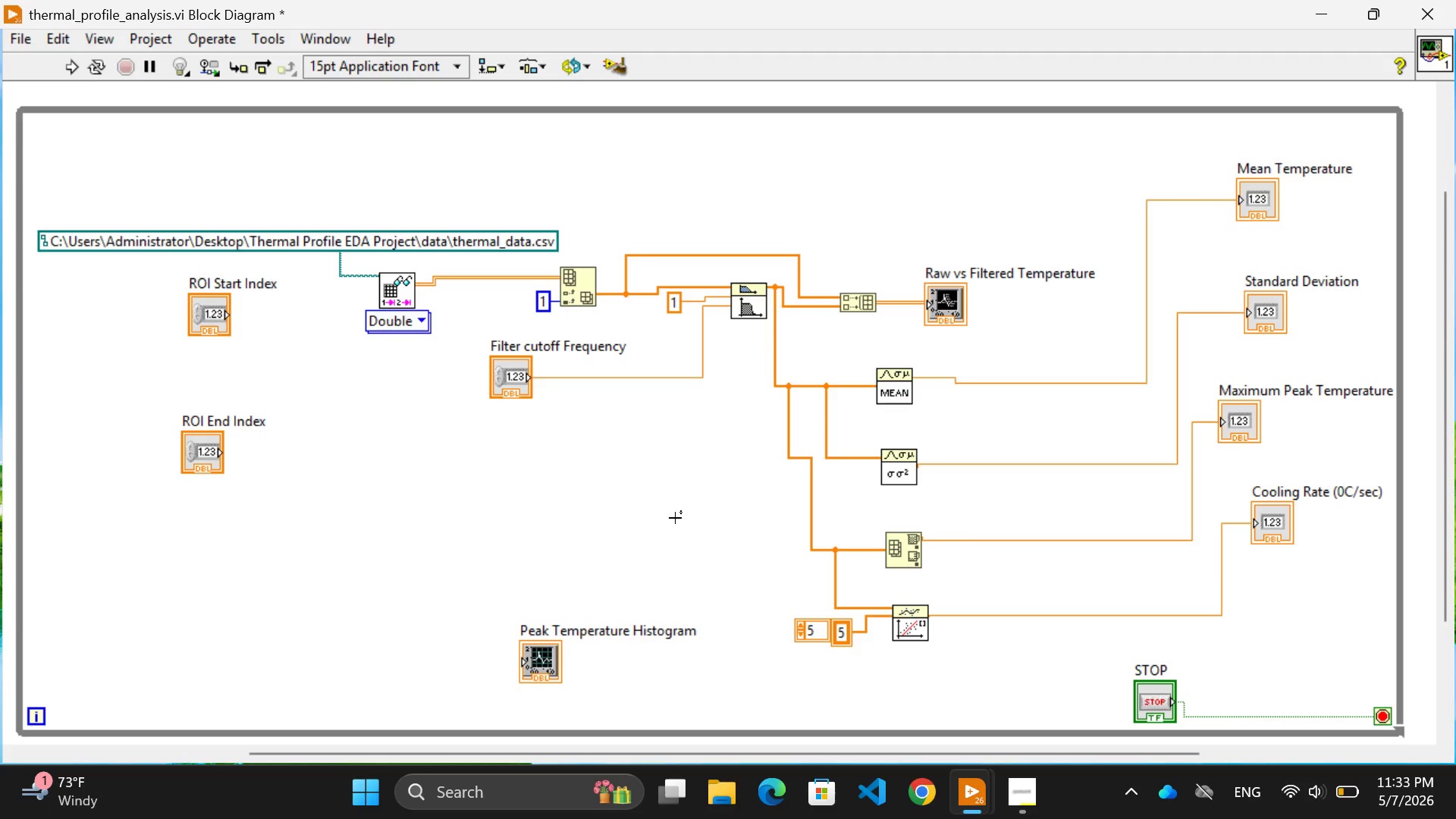 
right_click([607, 293])
 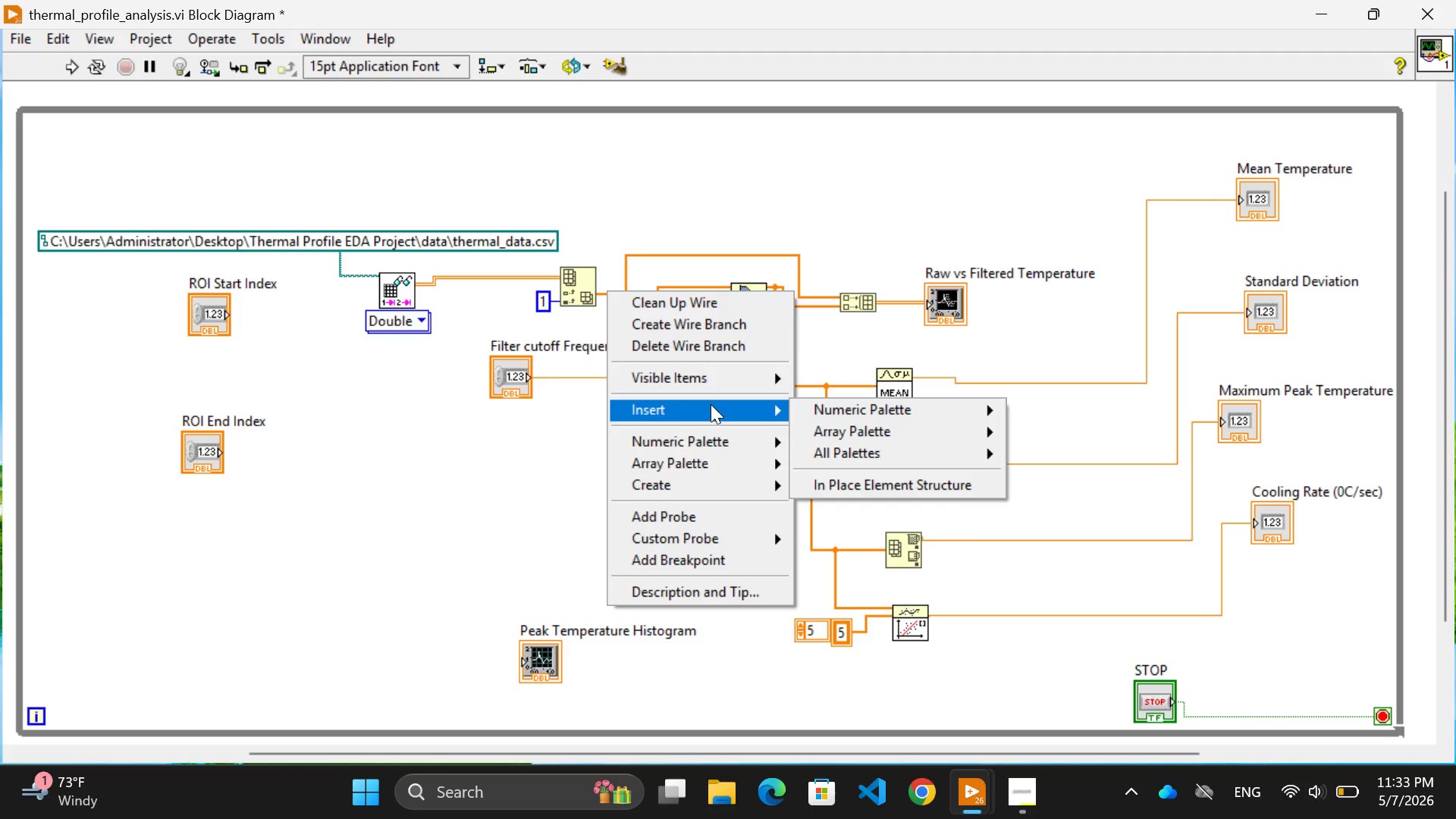 
wait(34.98)
 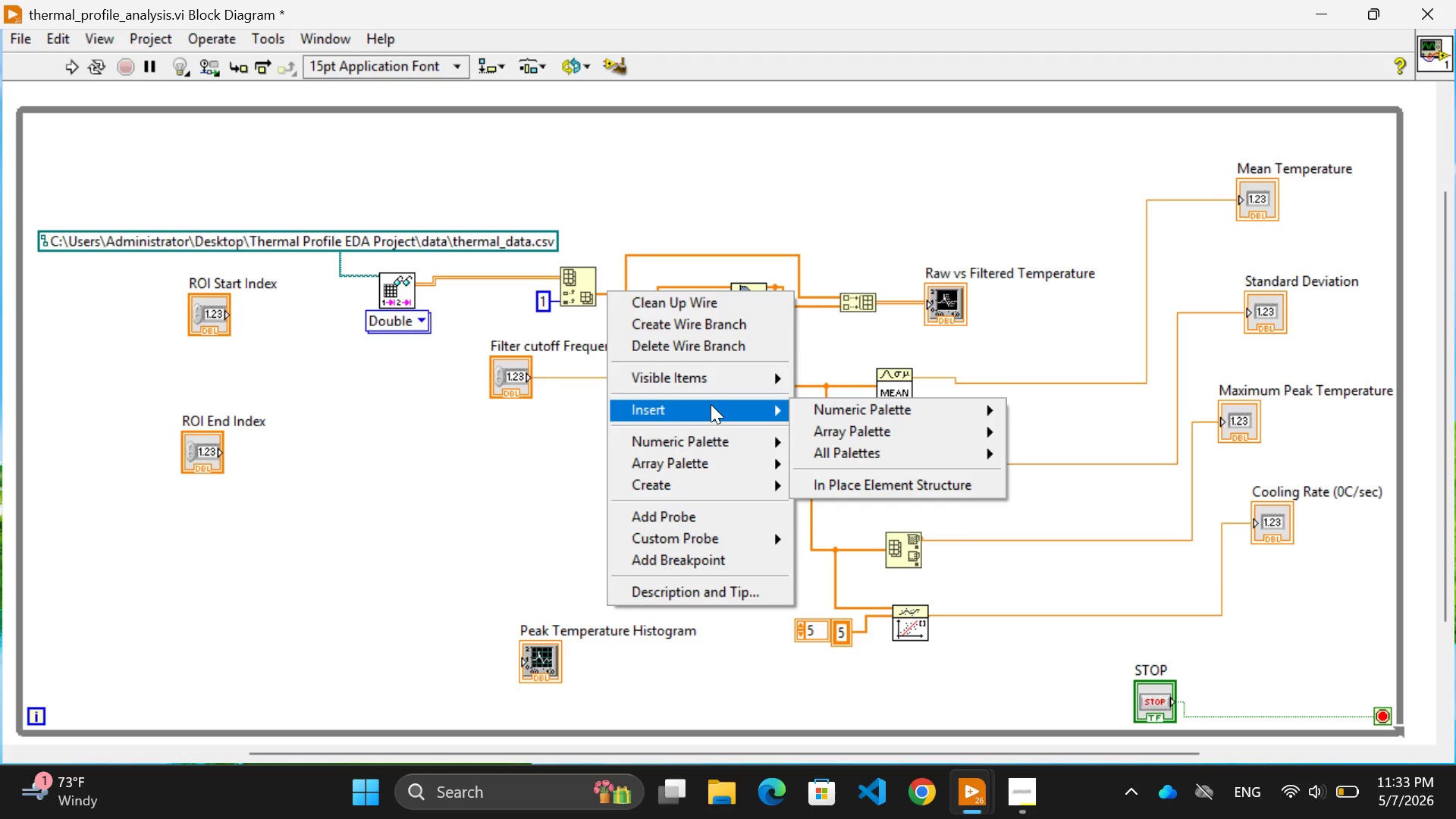 
left_click([654, 516])
 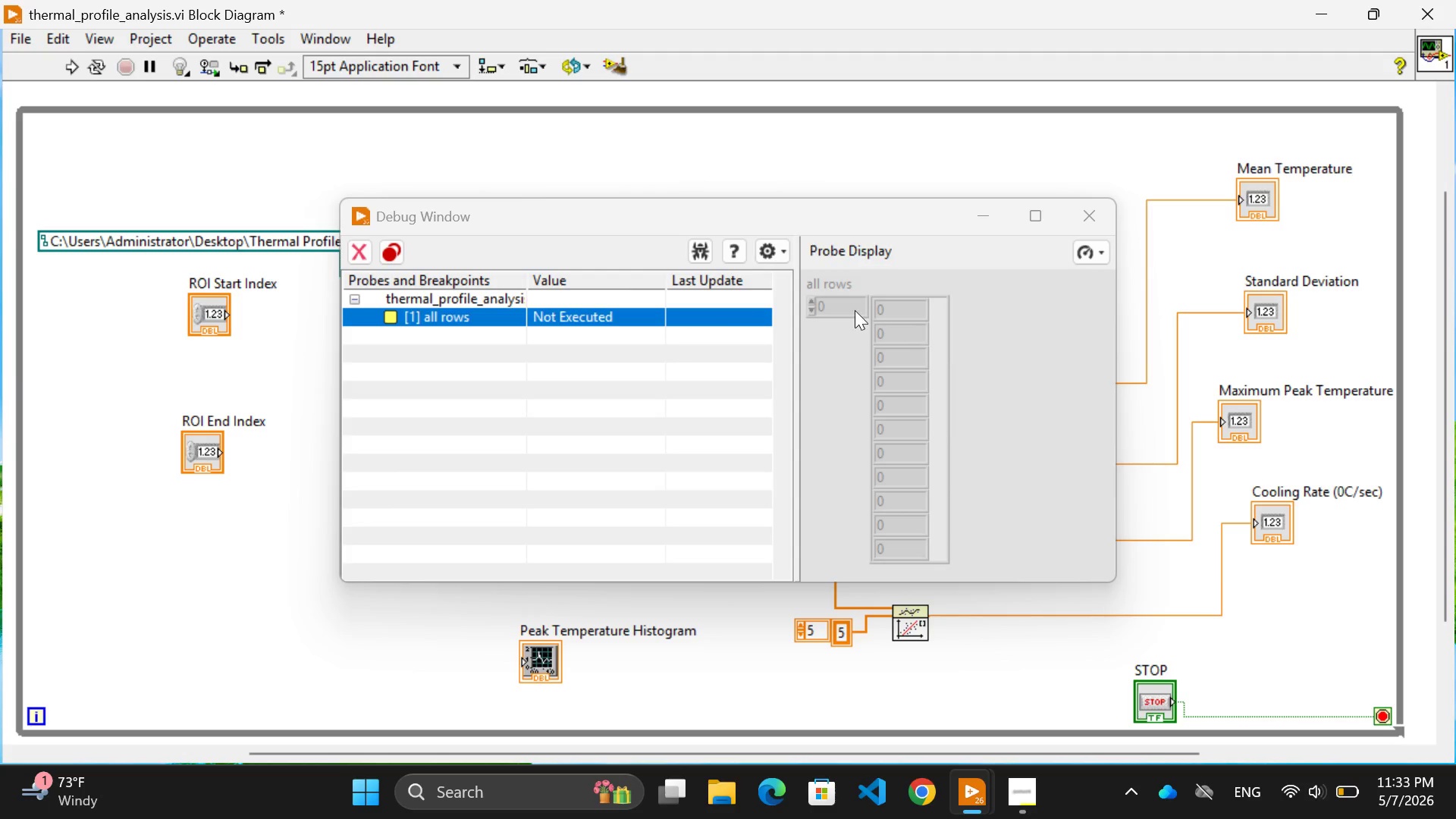 
wait(7.75)
 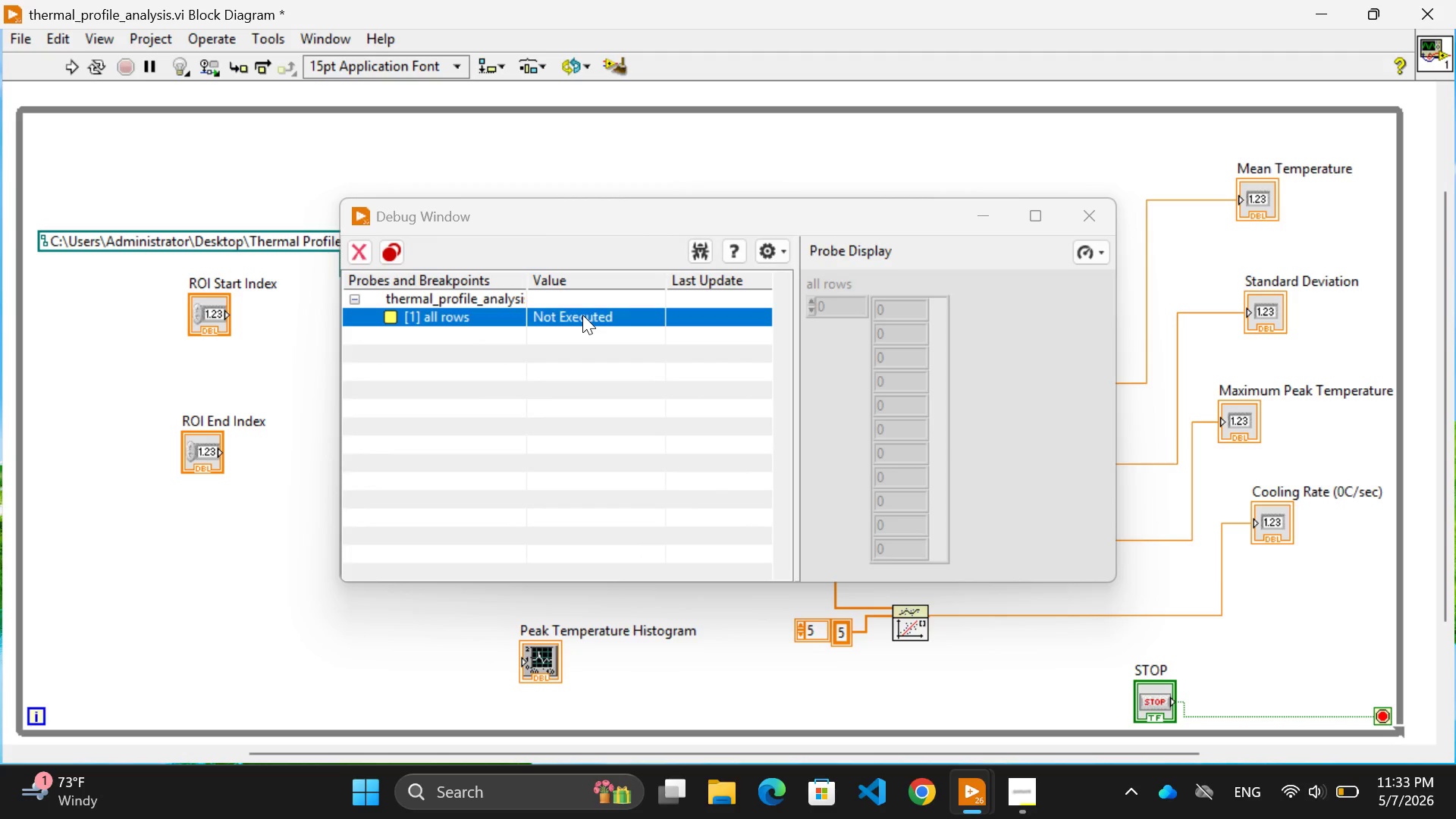 
left_click([841, 331])
 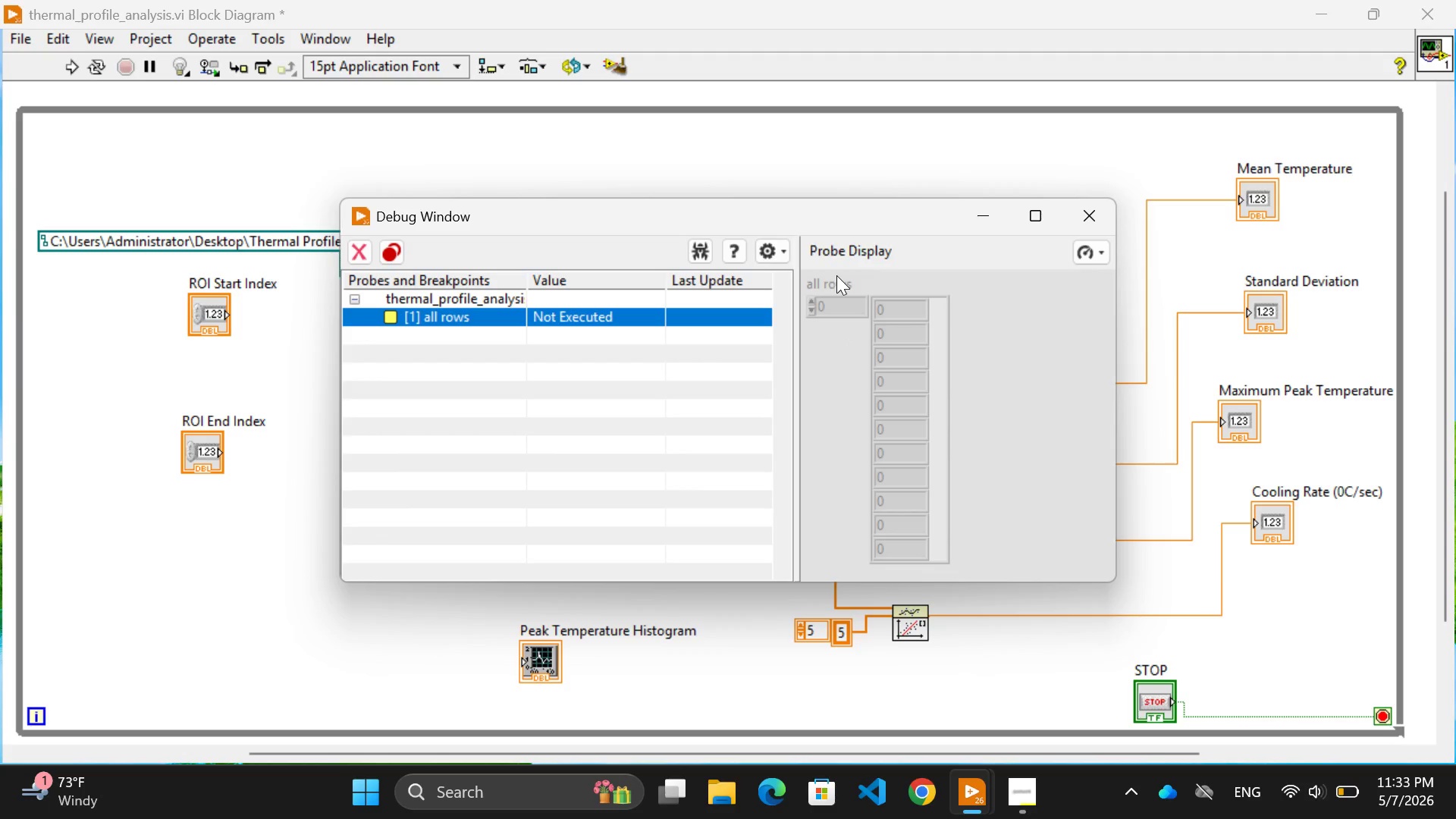 
wait(9.44)
 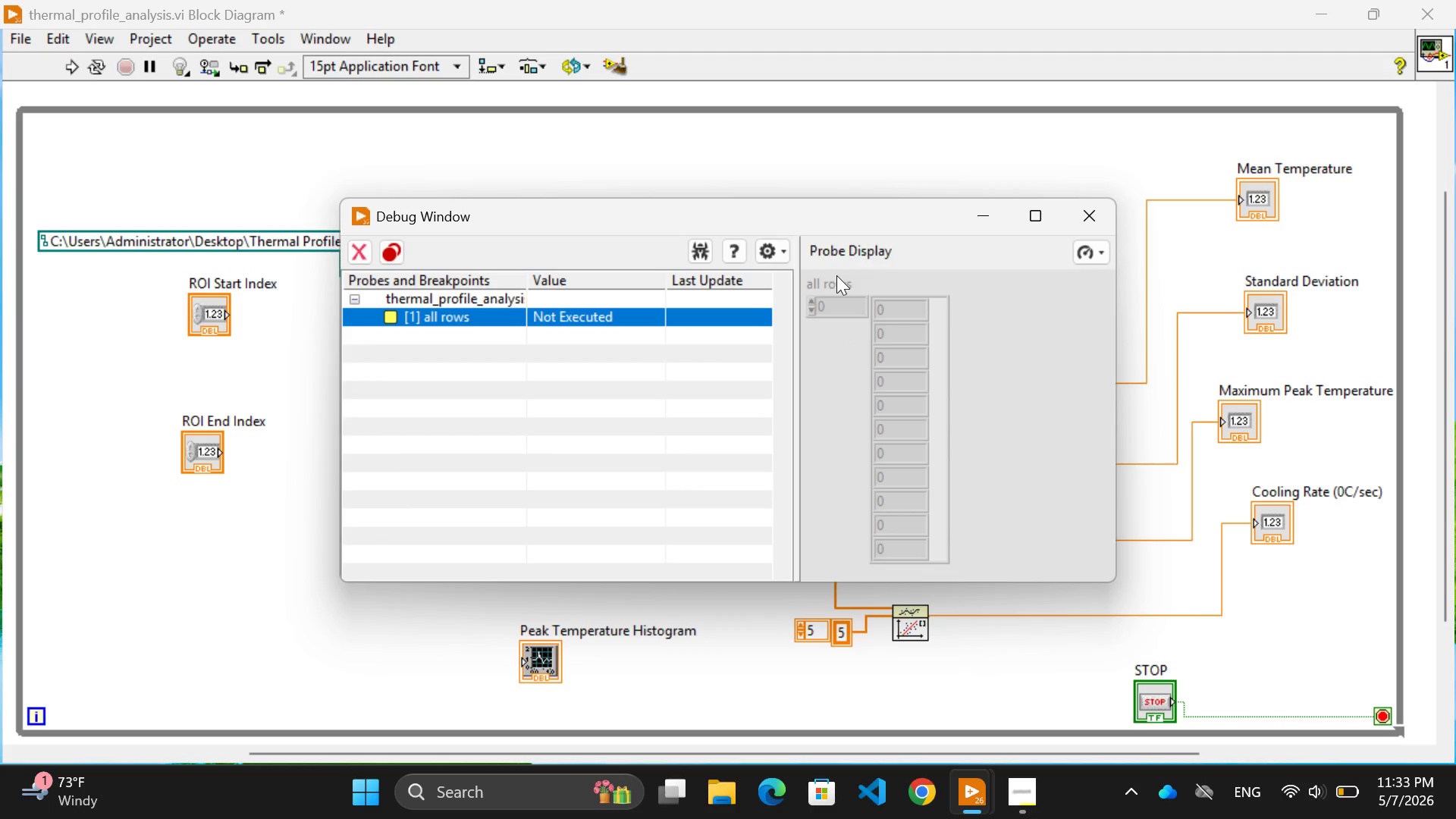 
left_click([485, 418])
 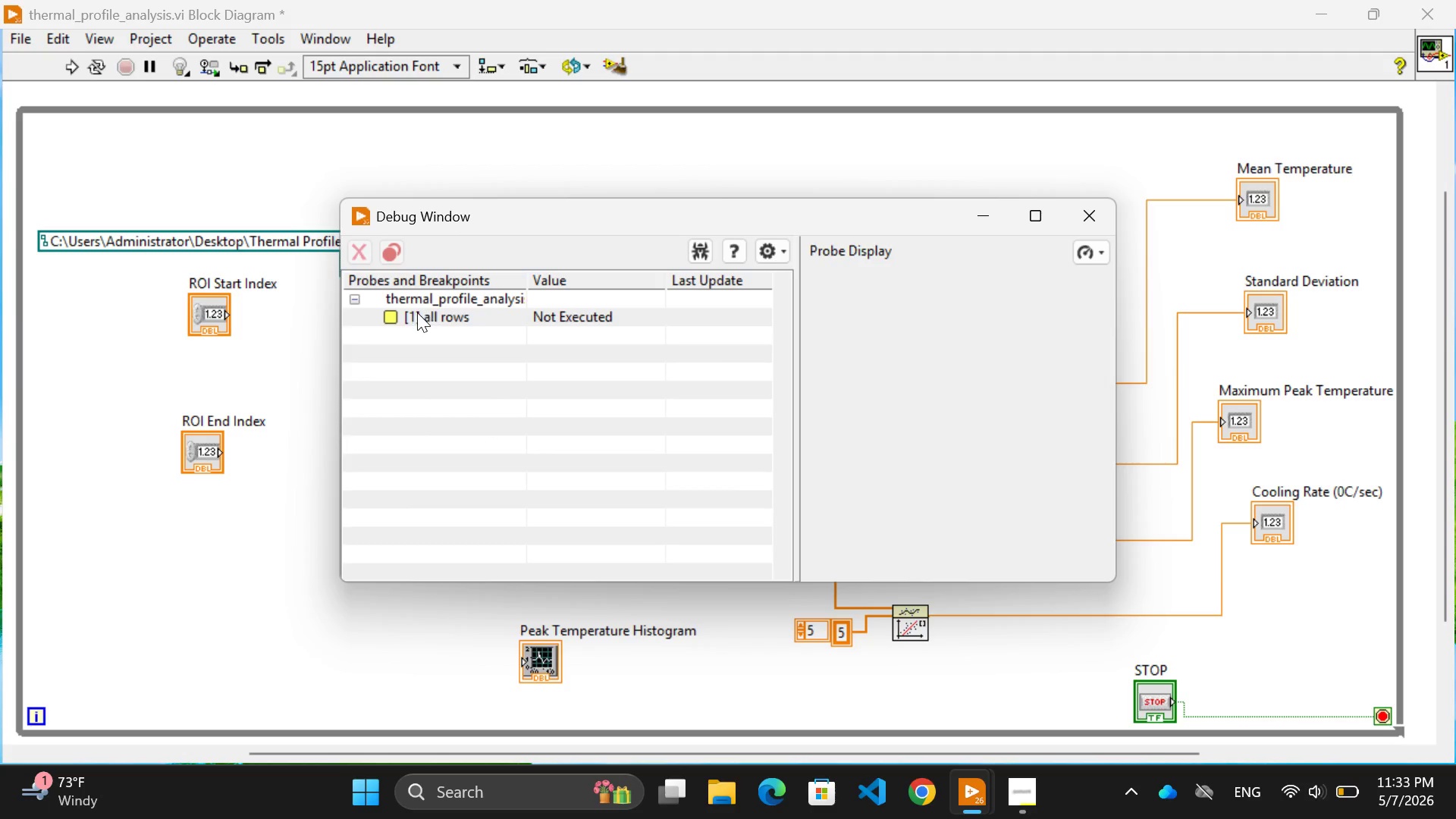 
left_click([391, 315])
 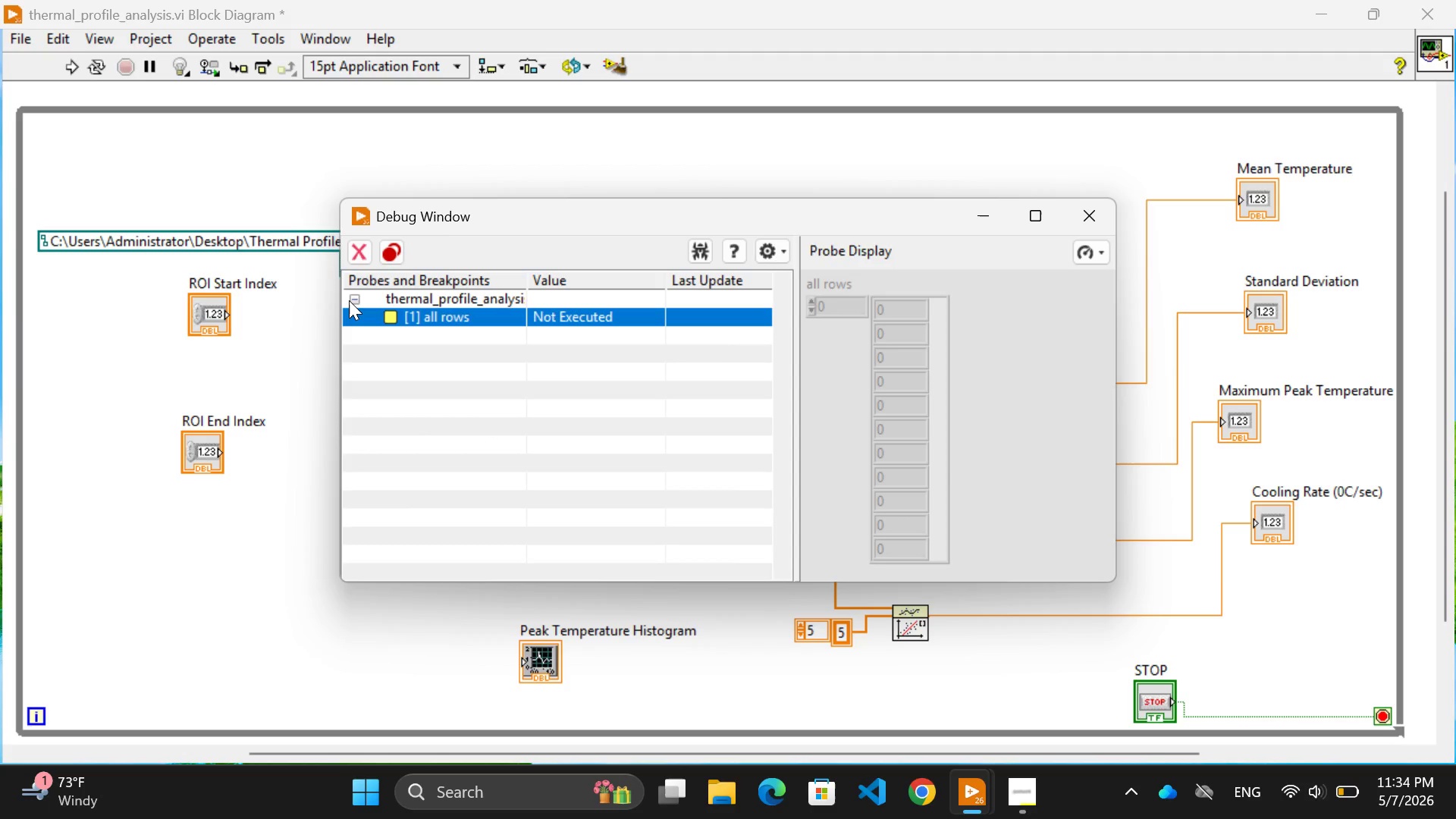 
left_click([349, 300])
 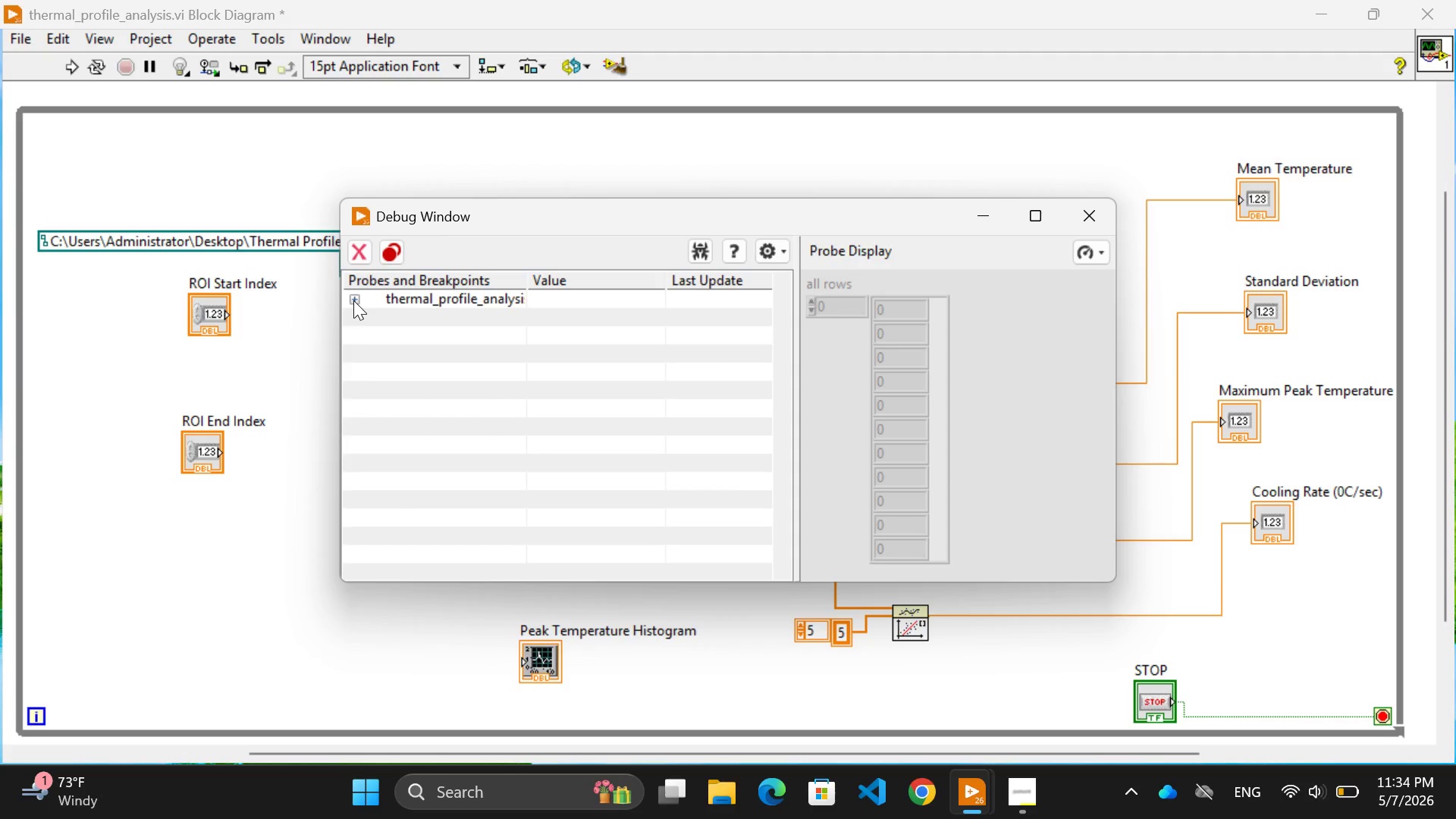 
left_click([353, 300])
 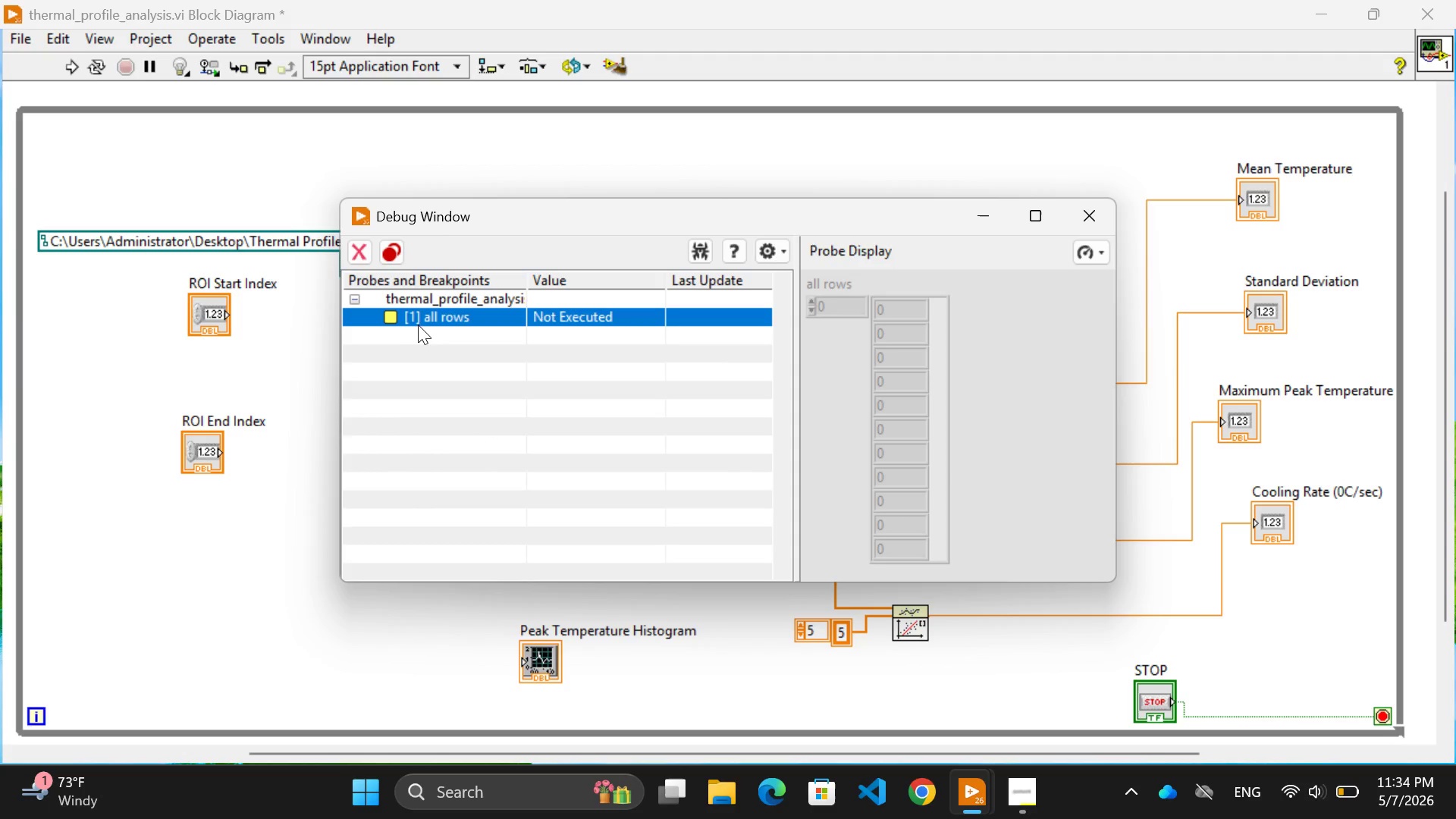 
left_click([438, 320])
 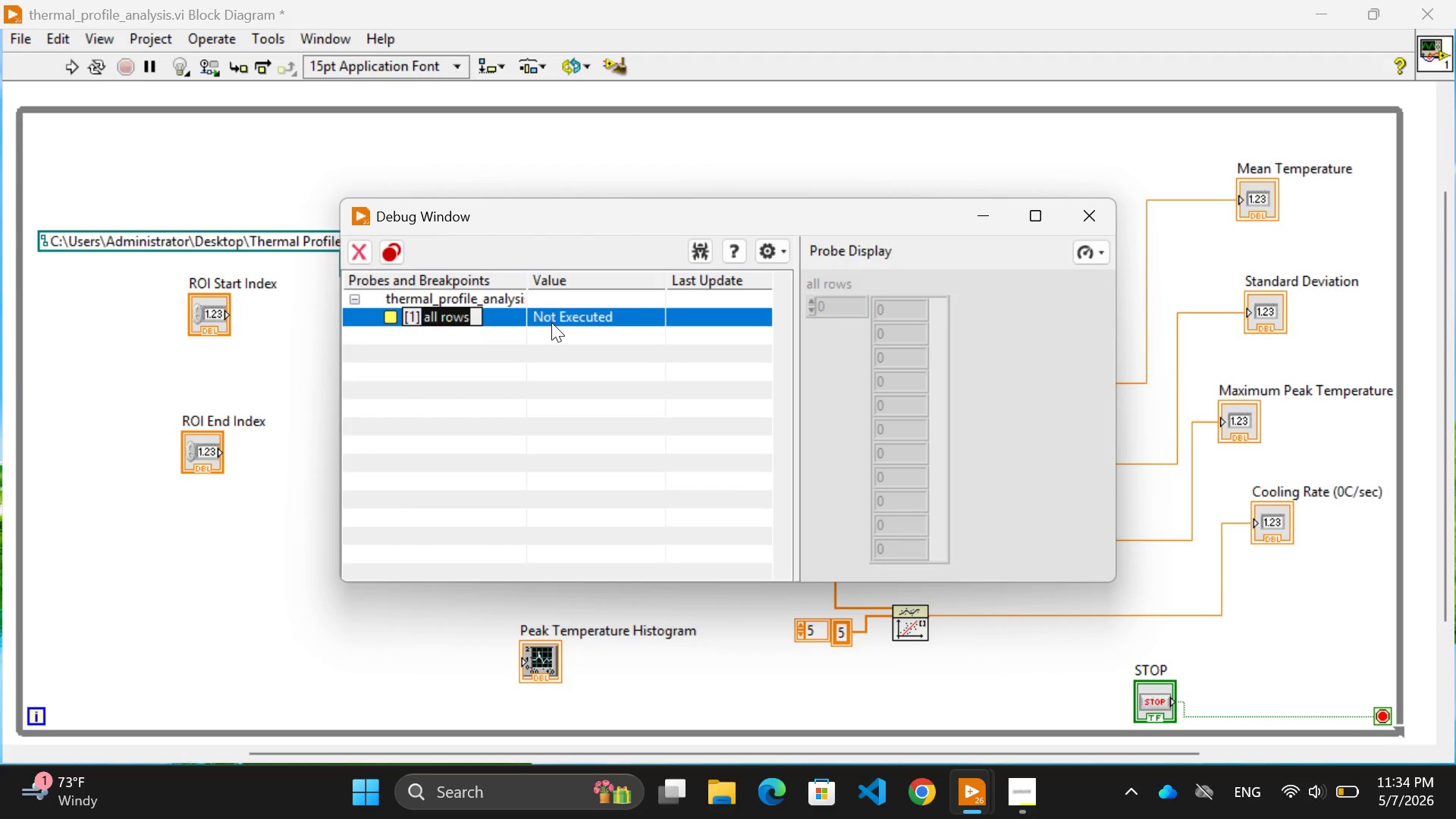 
left_click([585, 313])
 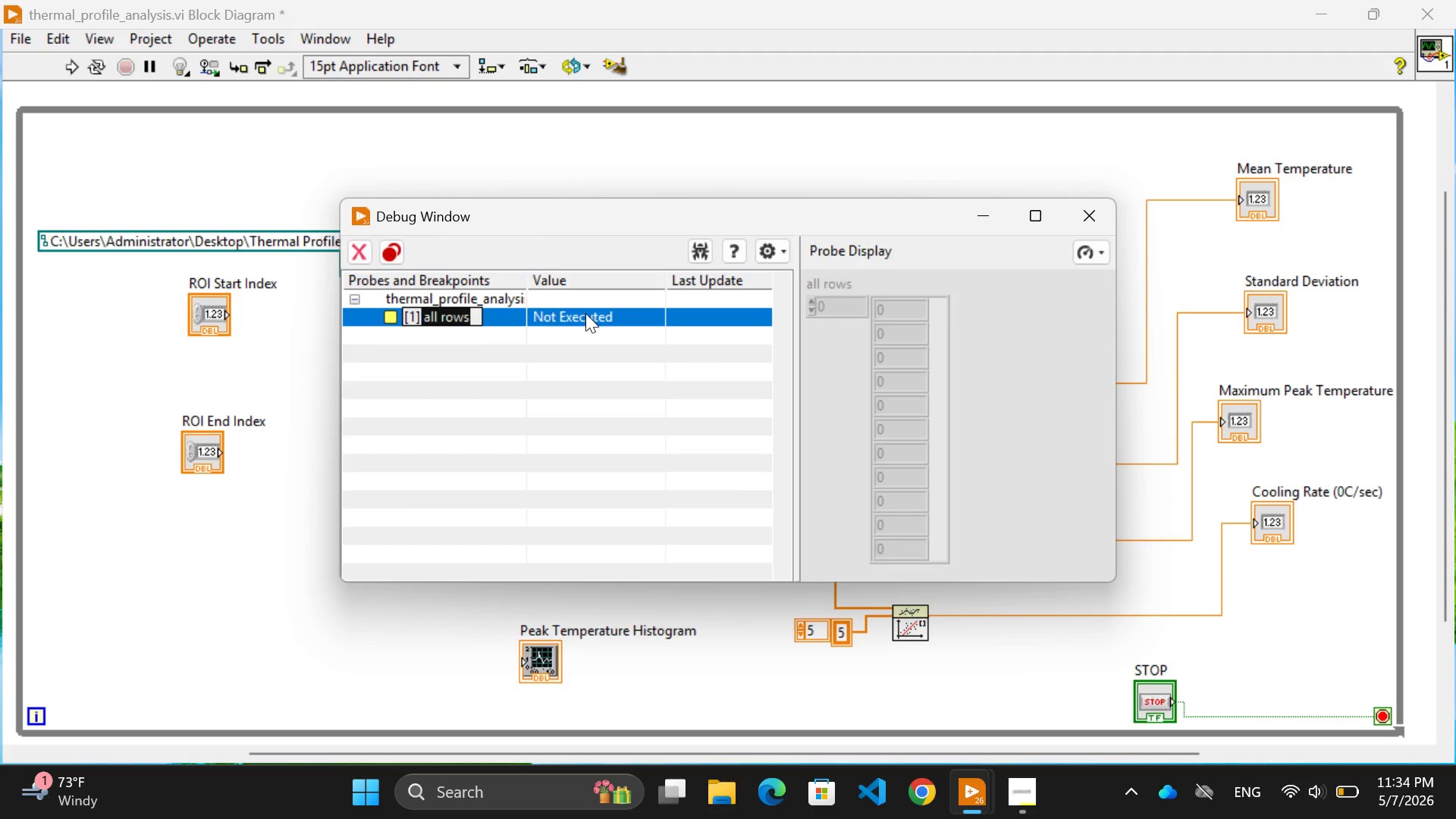 
left_click([585, 313])
 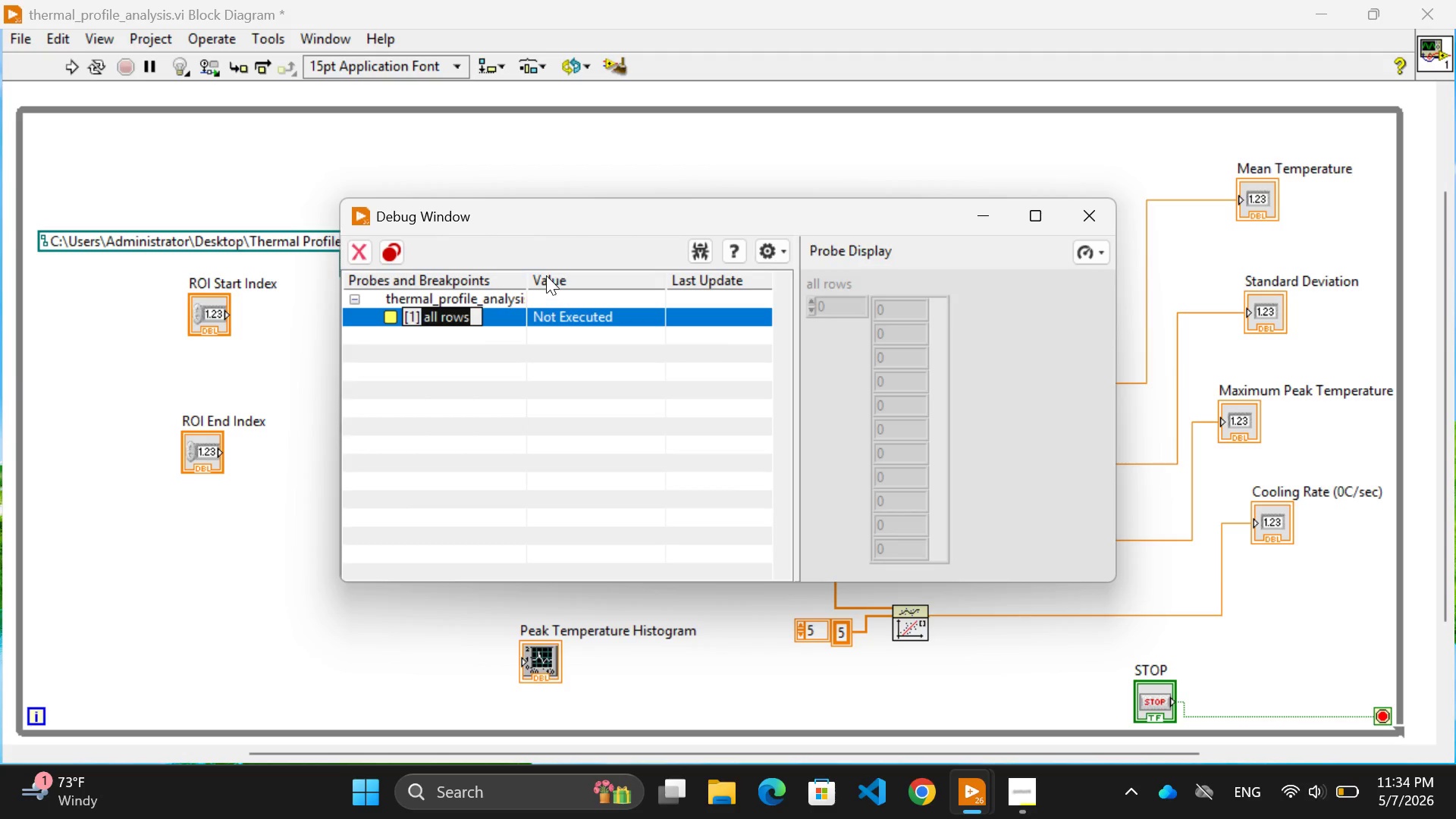 
left_click([546, 273])
 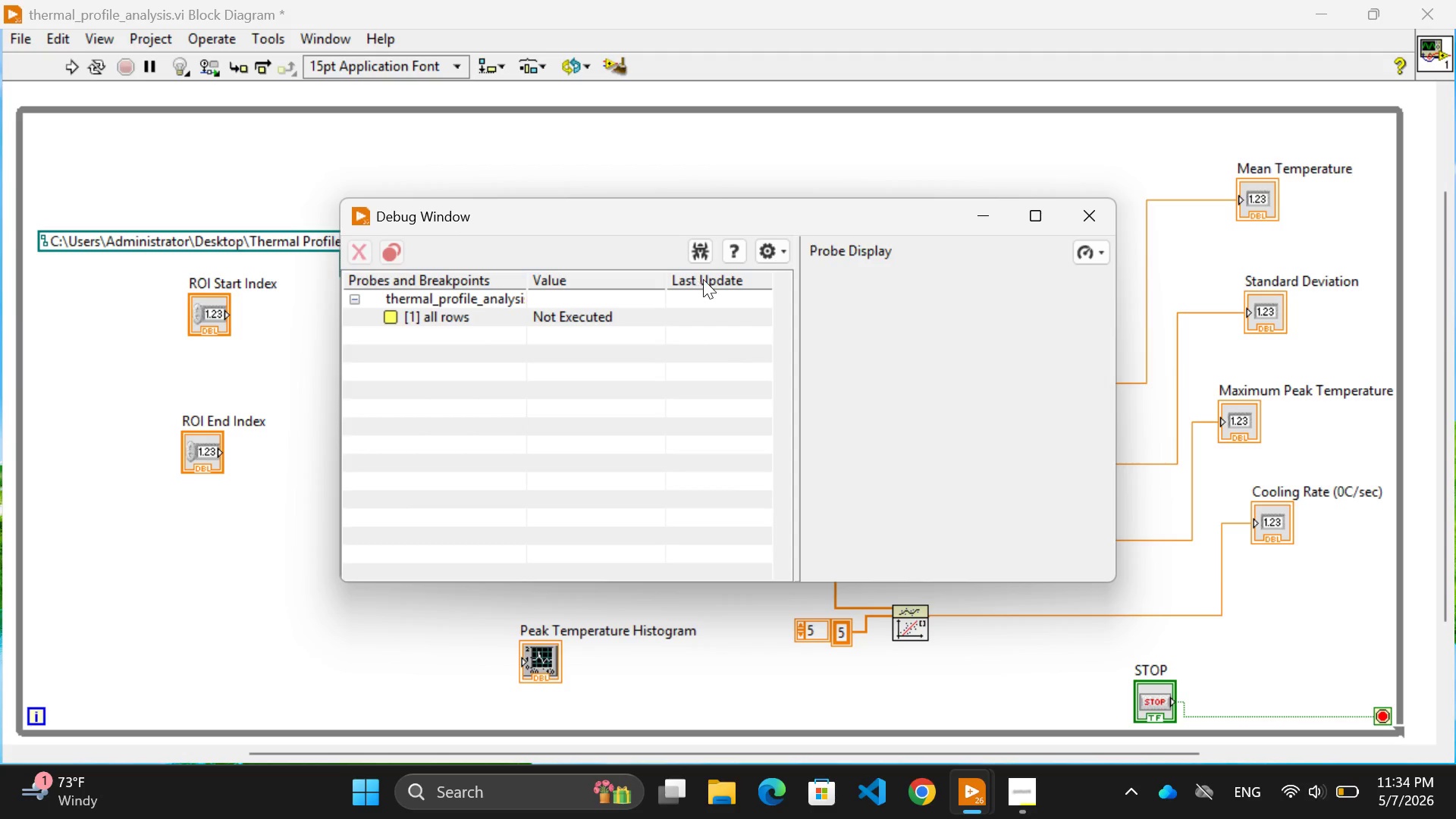 
left_click([705, 279])
 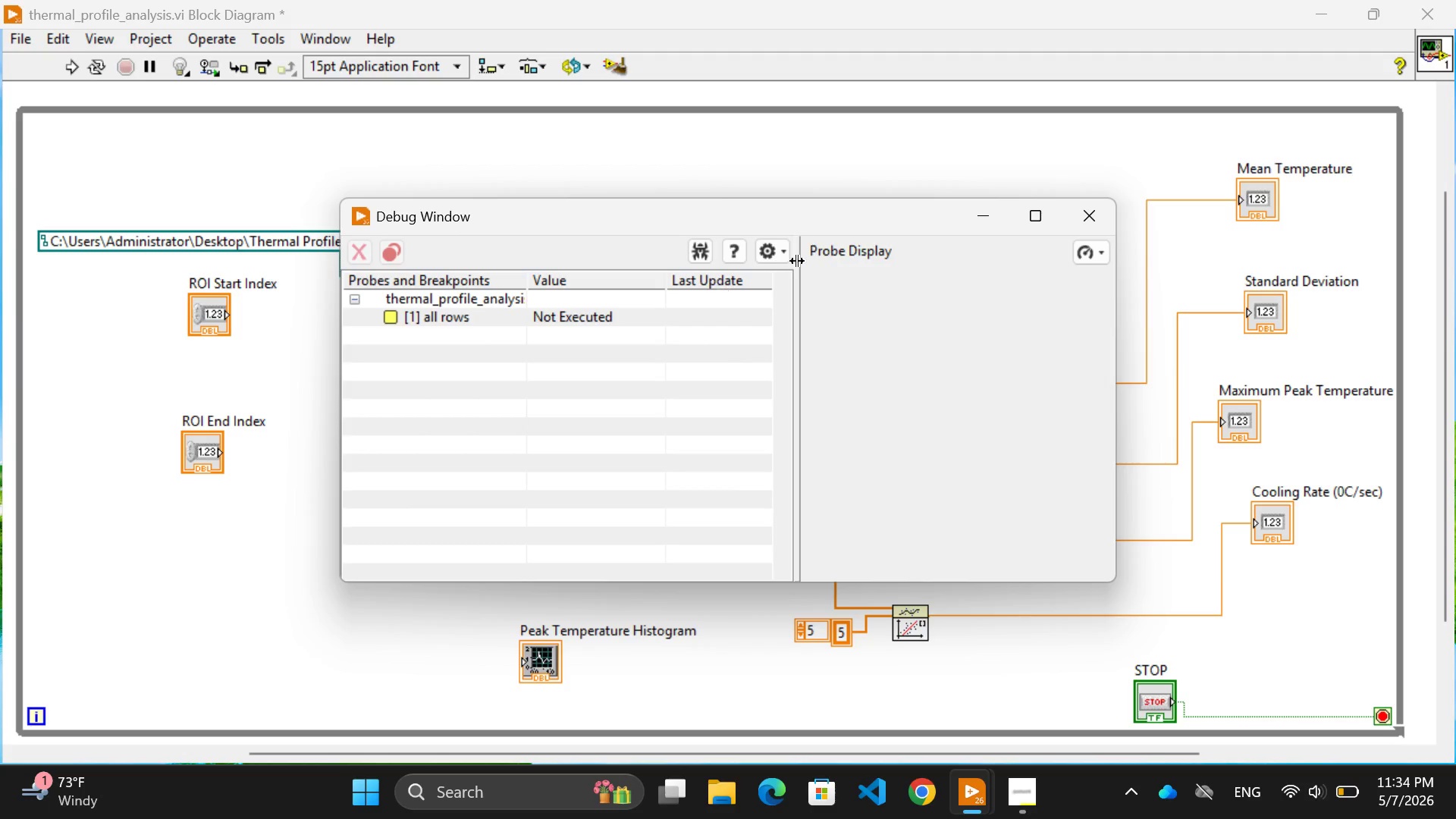 
mouse_move([771, 249])
 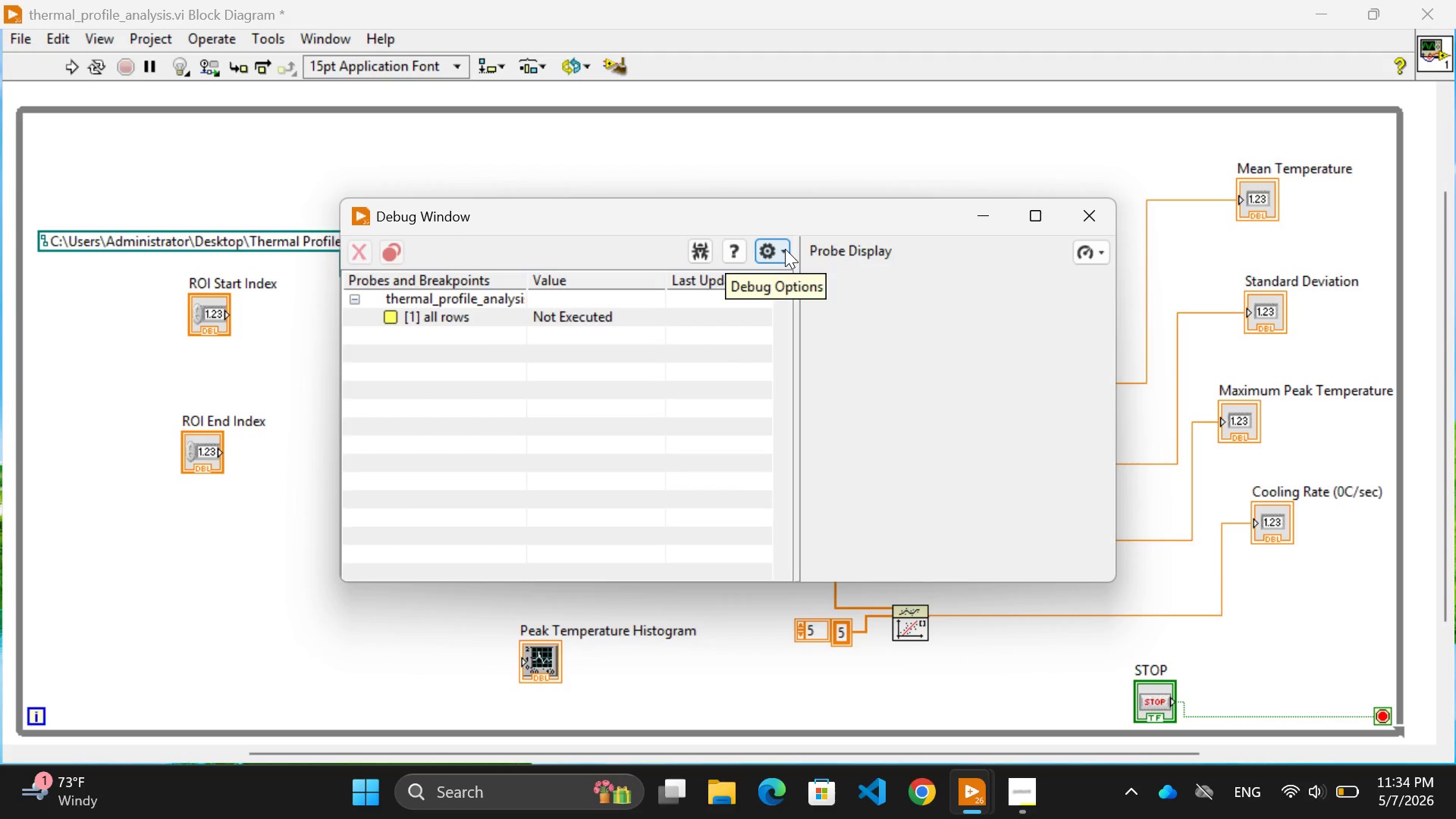 
left_click([785, 249])
 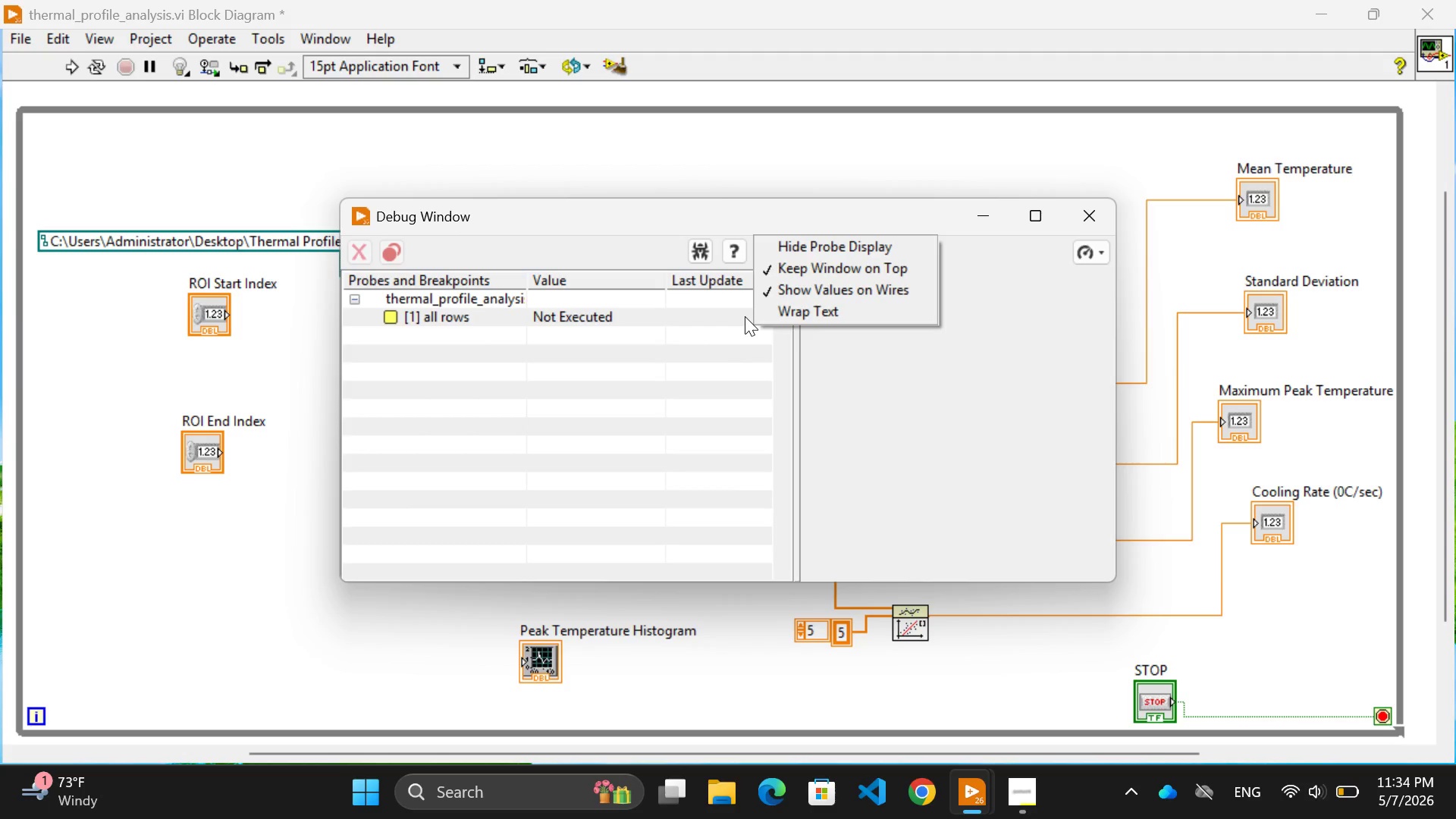 
left_click([934, 390])
 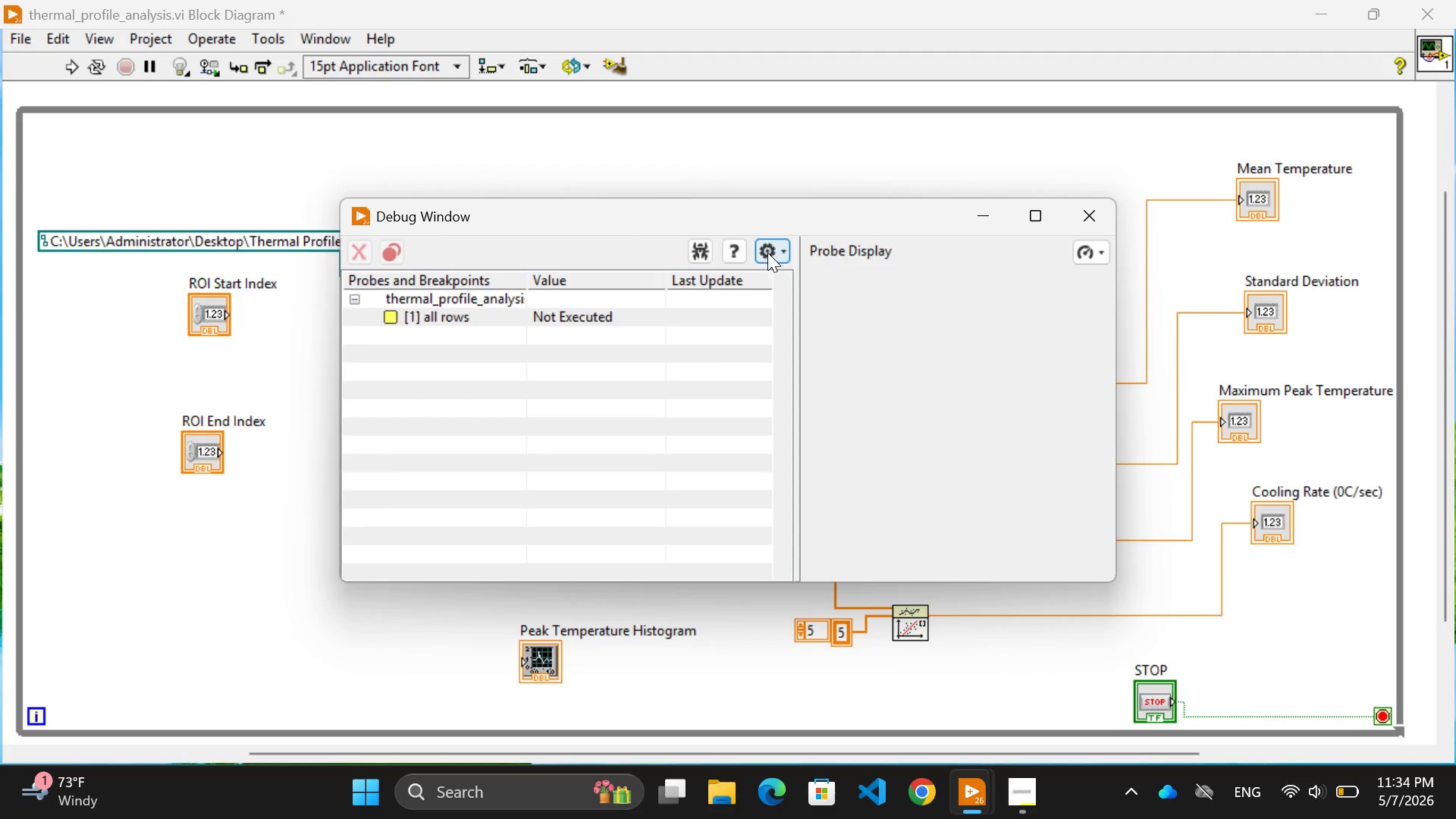 
left_click([761, 252])
 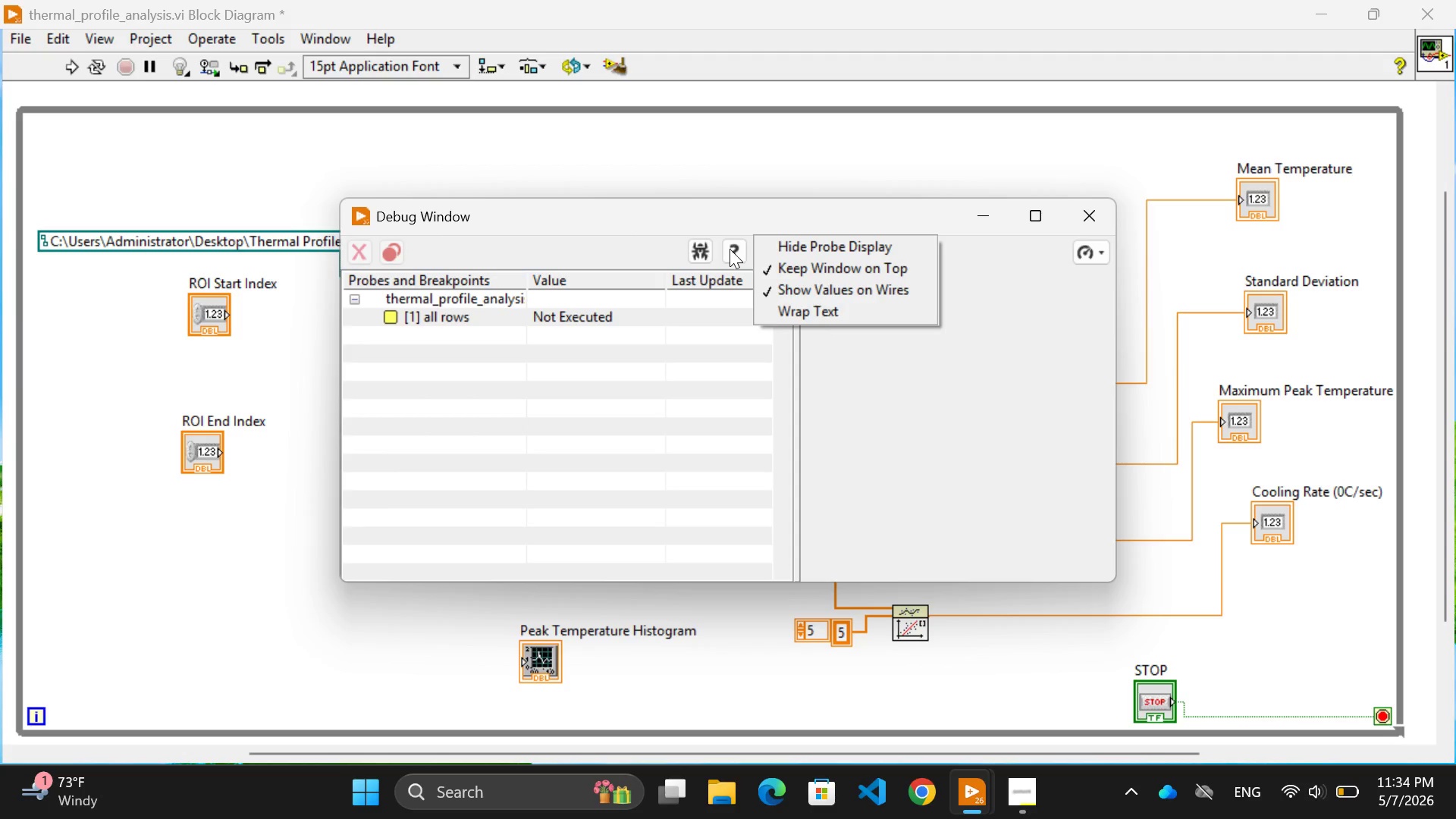 
left_click([733, 220])
 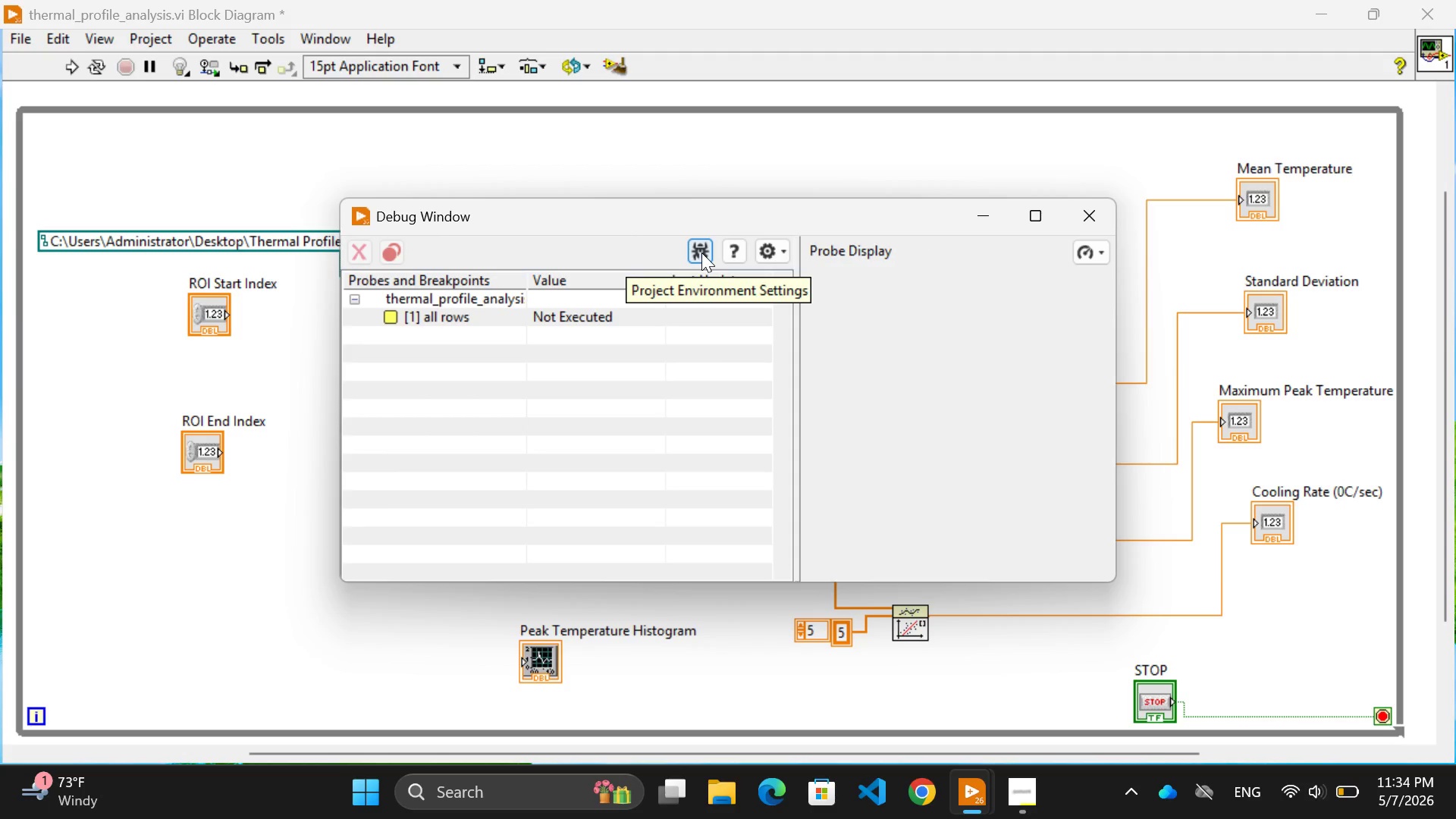 
wait(7.16)
 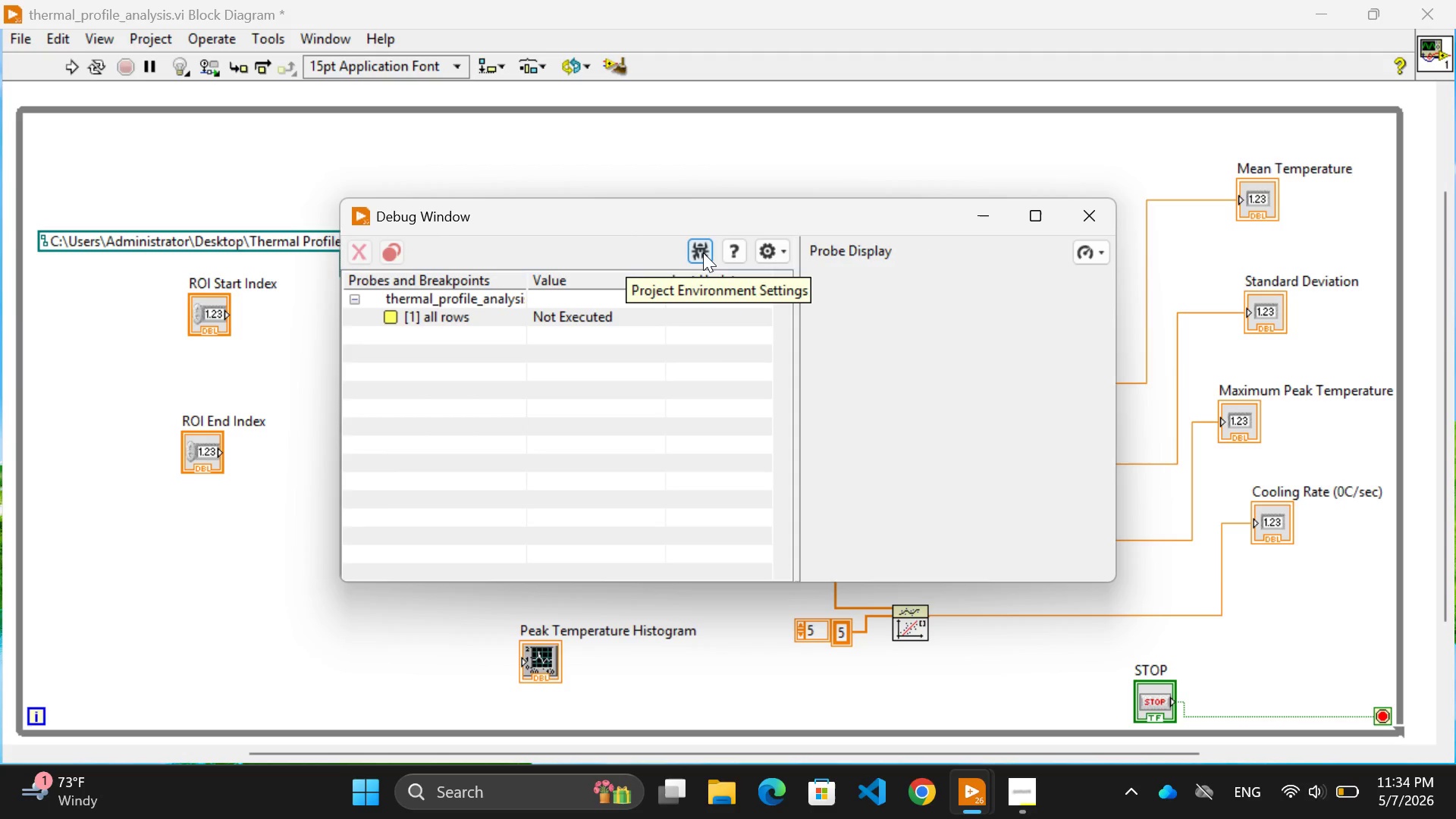 
left_click([701, 253])
 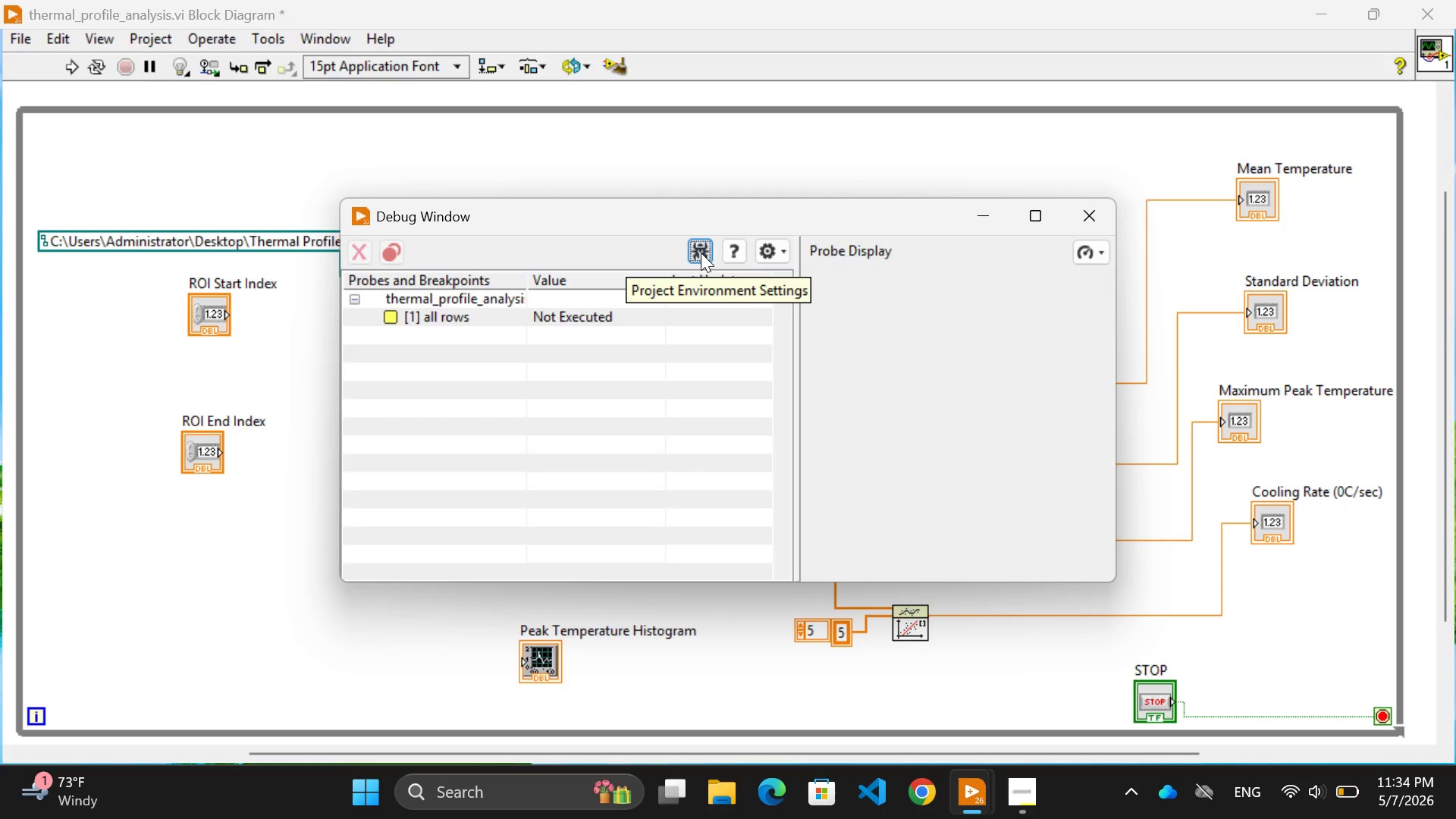 
double_click([701, 253])
 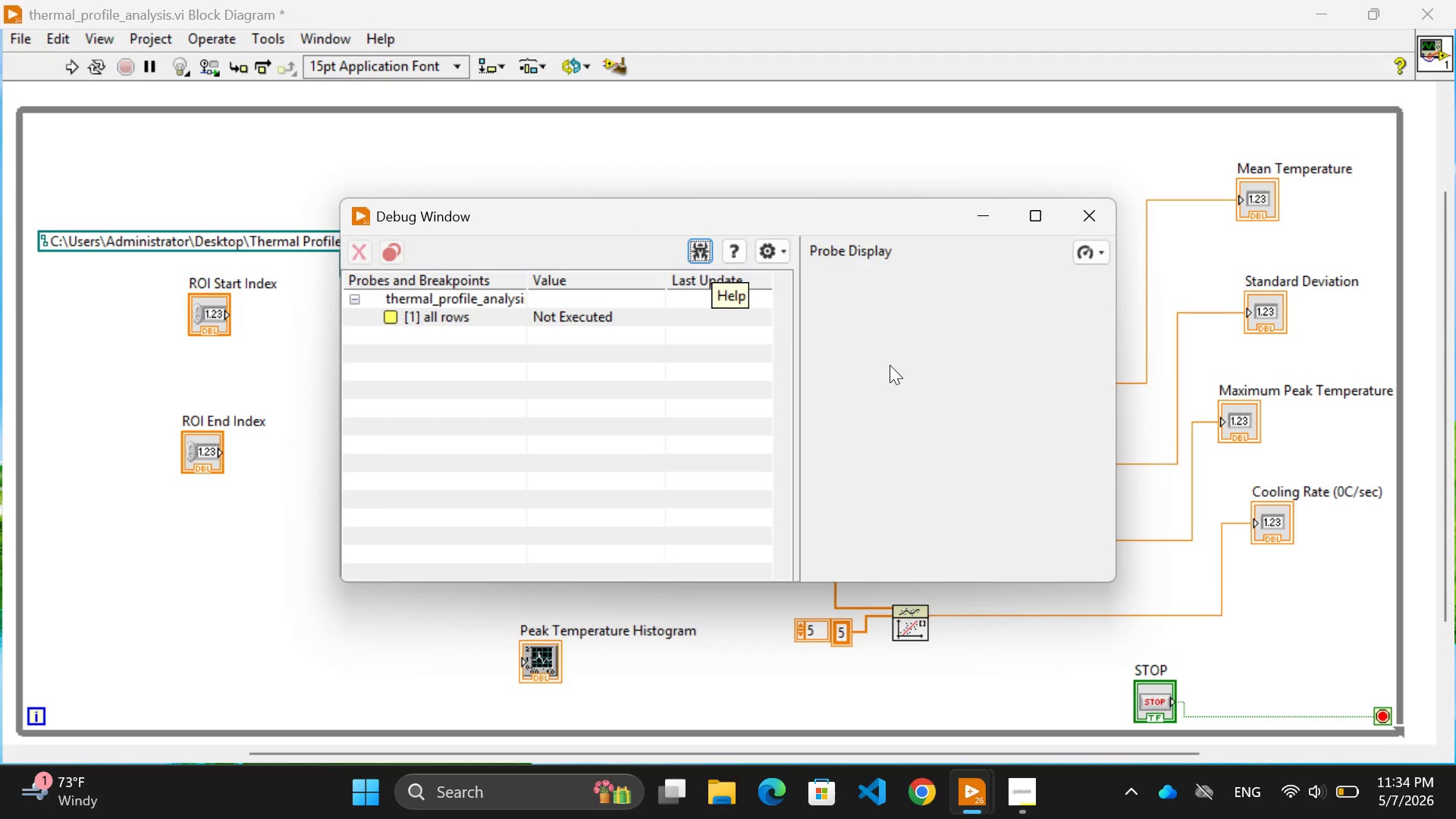 
left_click([844, 318])
 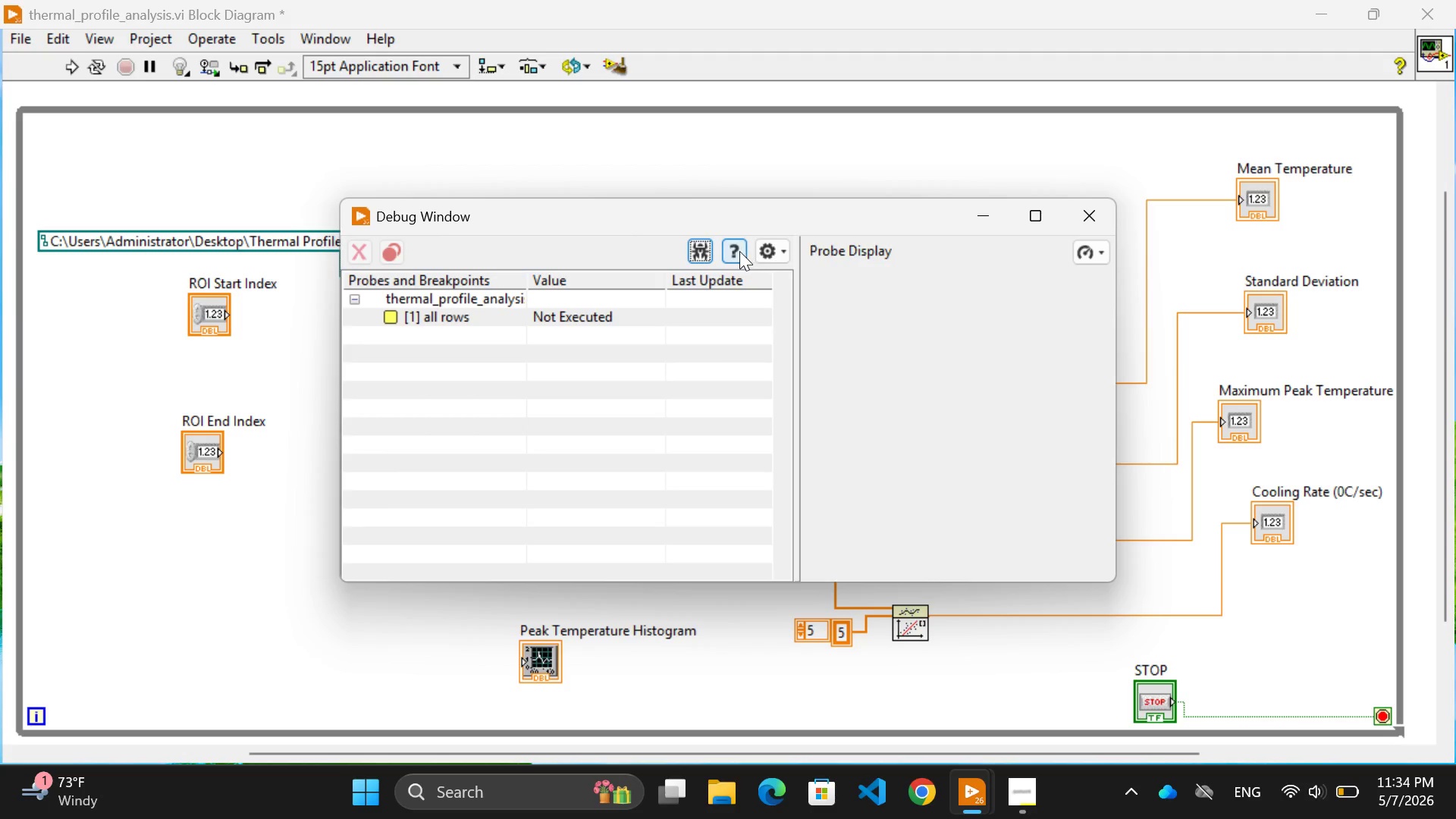 
left_click([737, 251])
 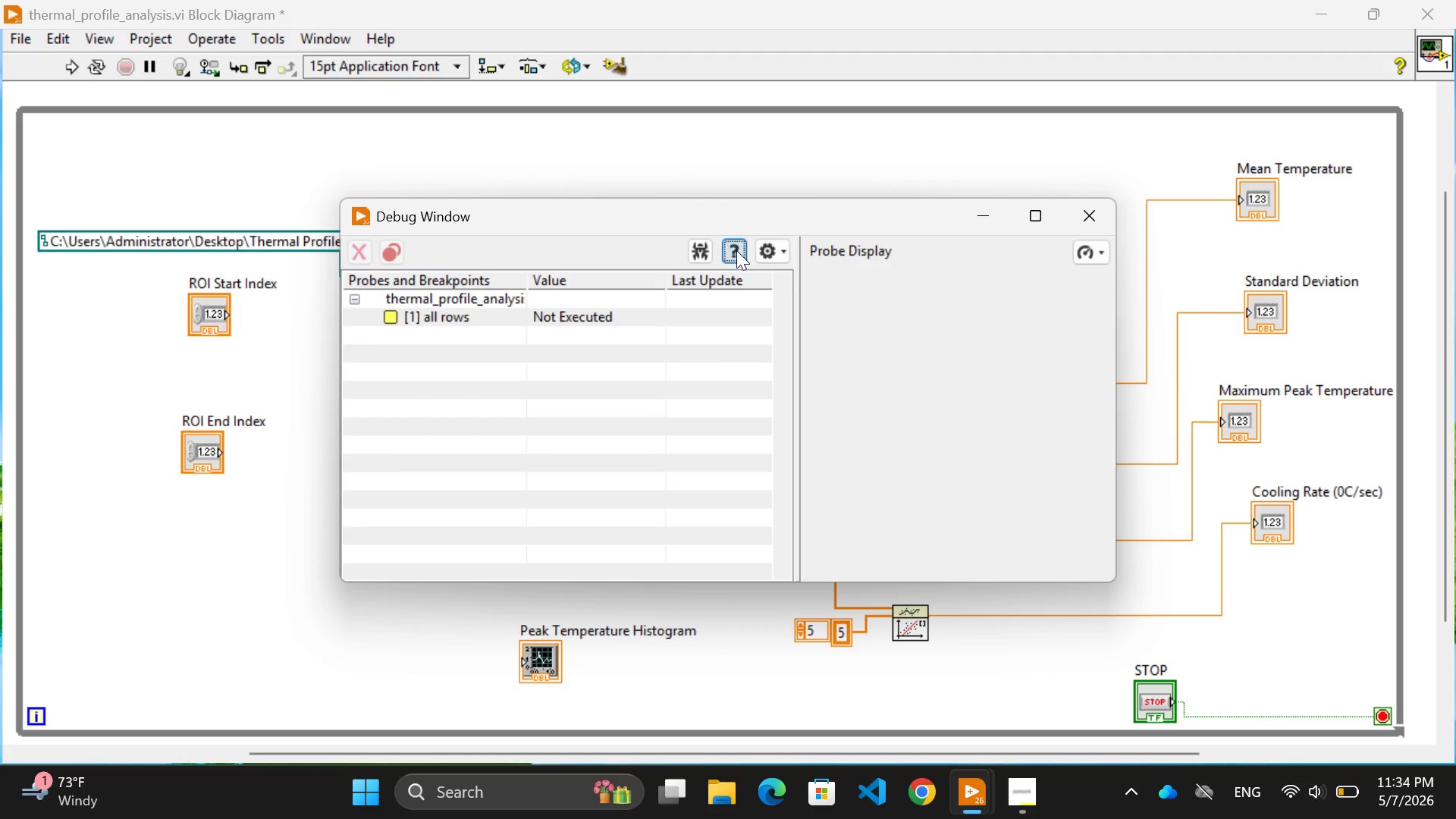 
double_click([736, 250])
 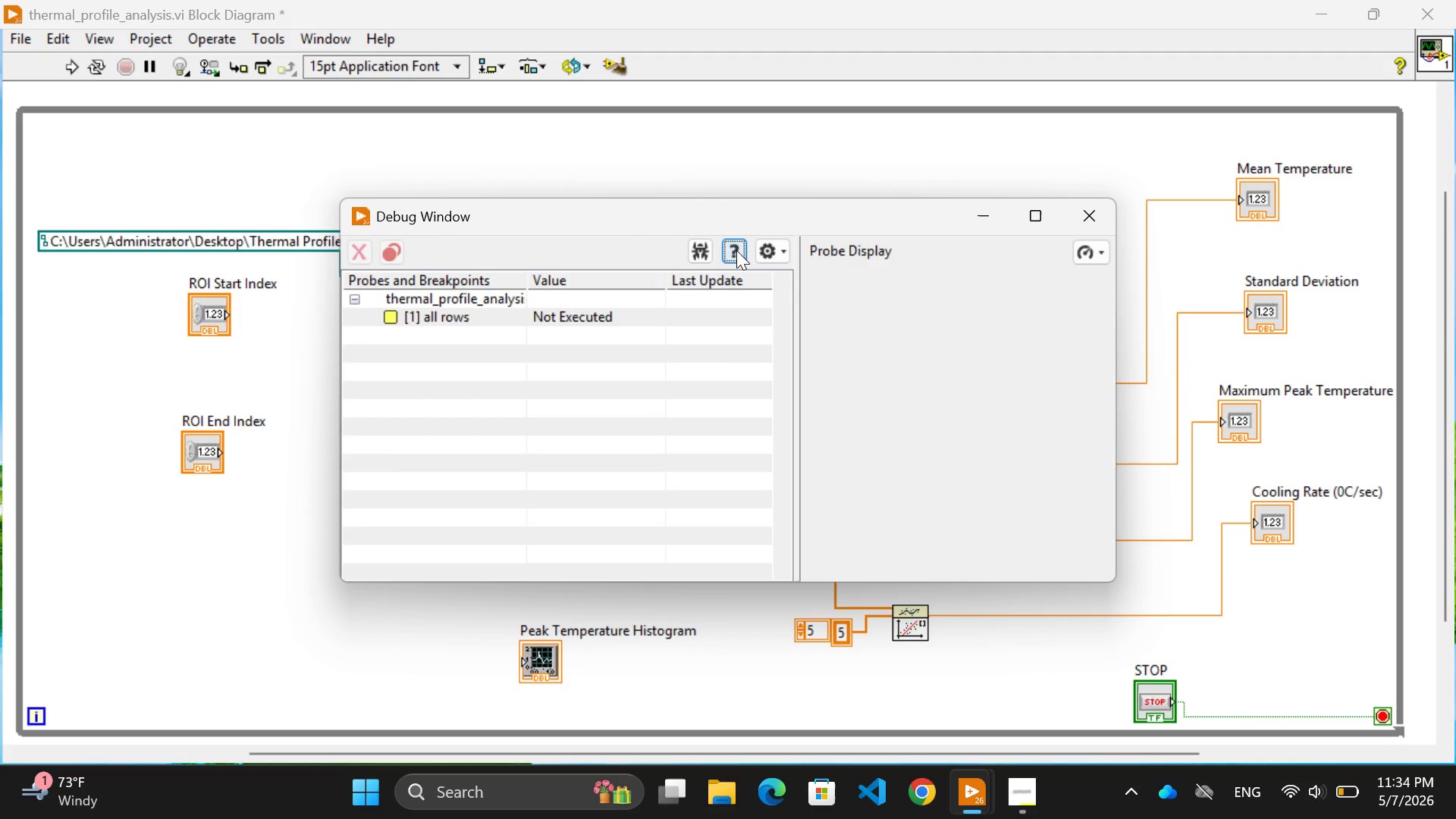 
triple_click([736, 250])
 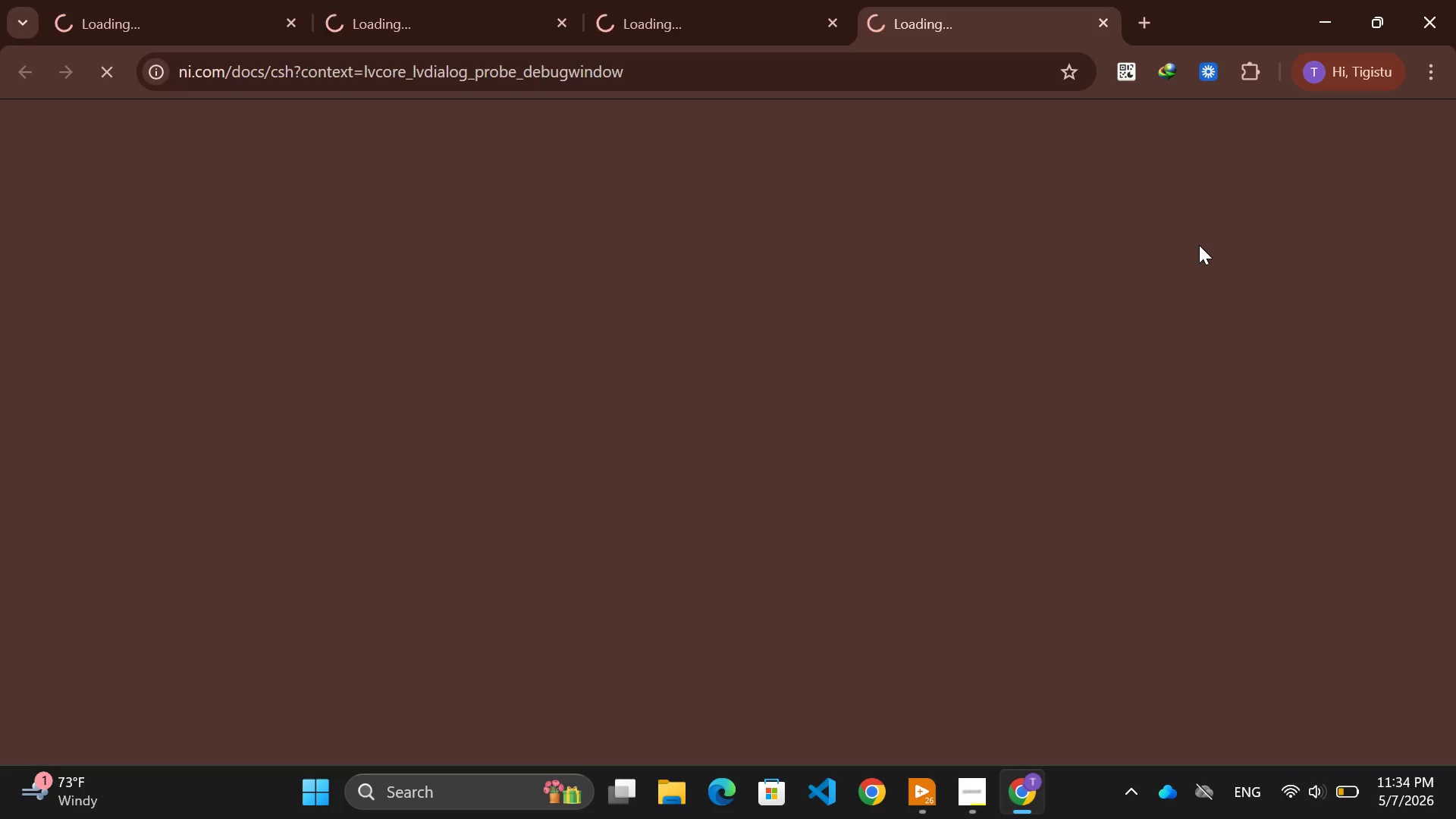 
left_click([1432, 17])
 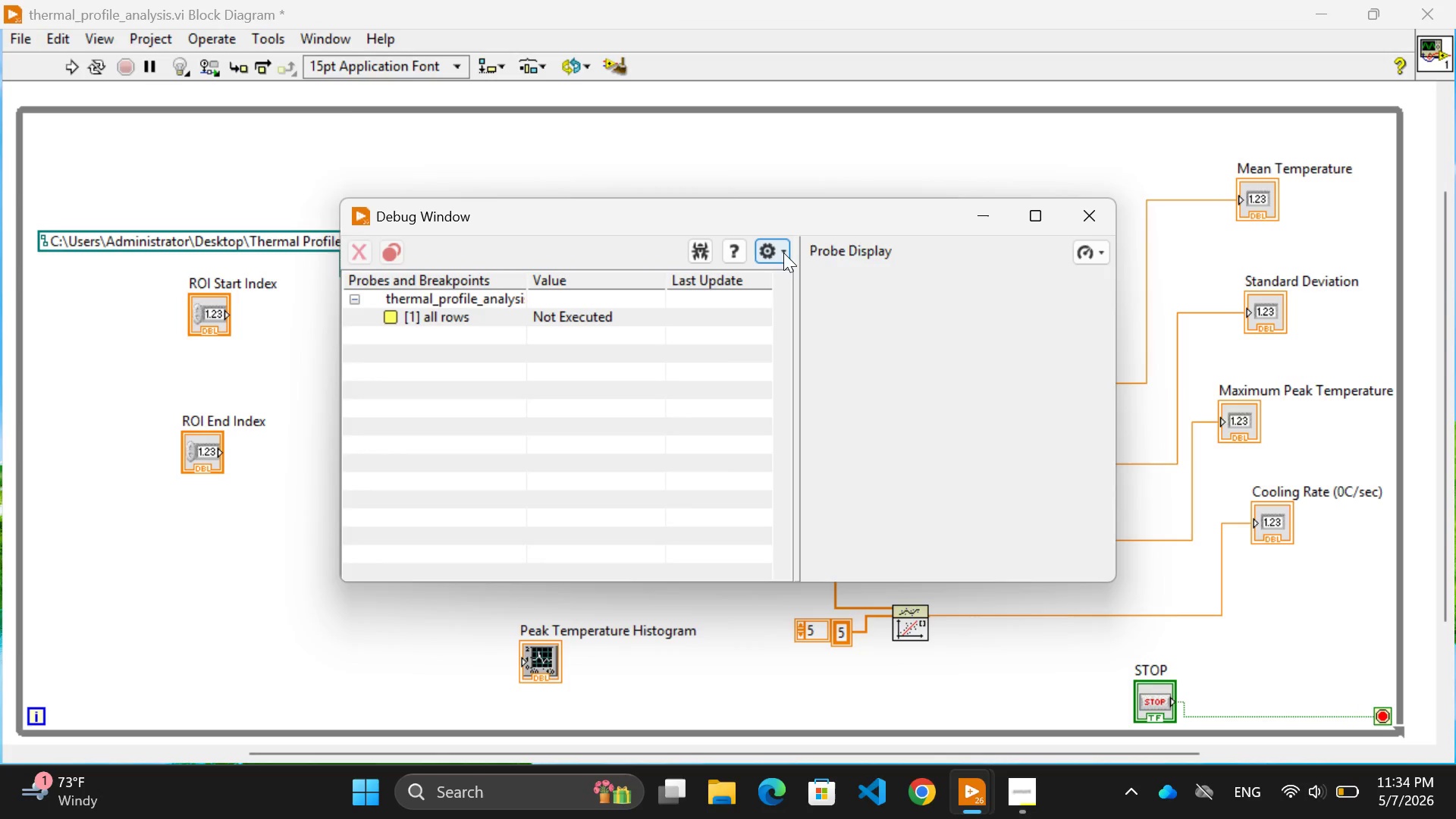 
left_click([786, 253])
 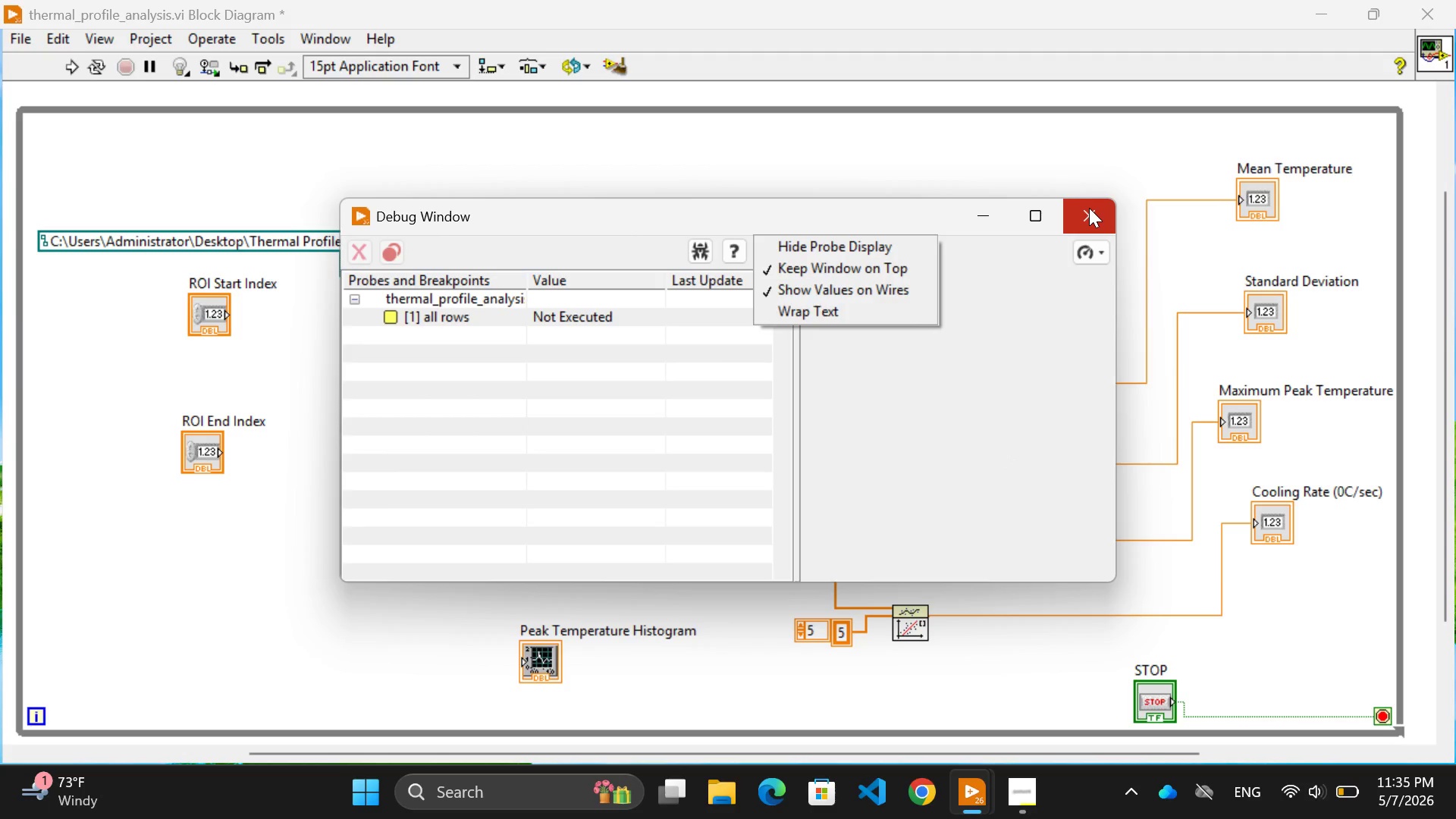 
wait(31.89)
 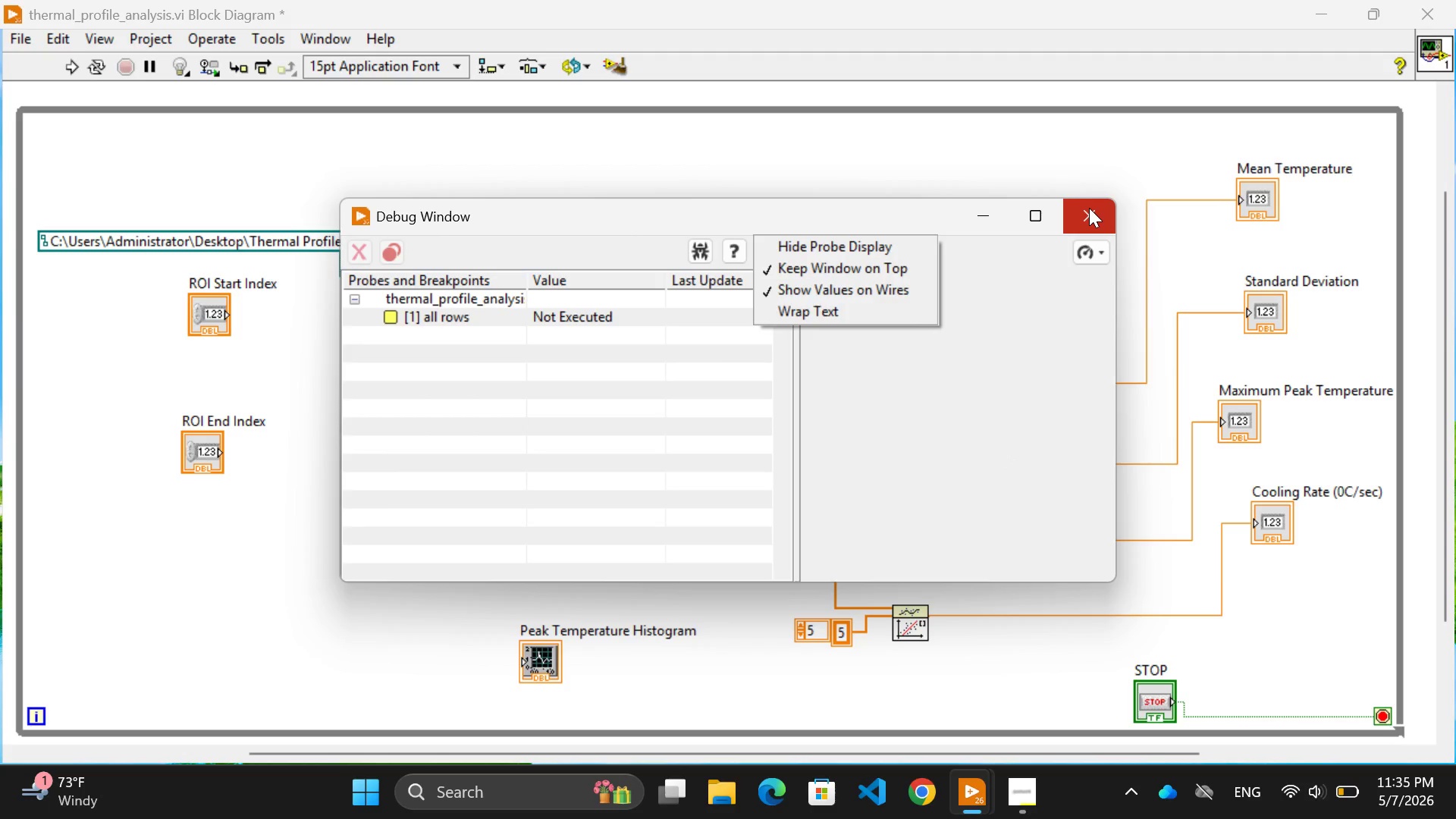 
left_click([1089, 208])
 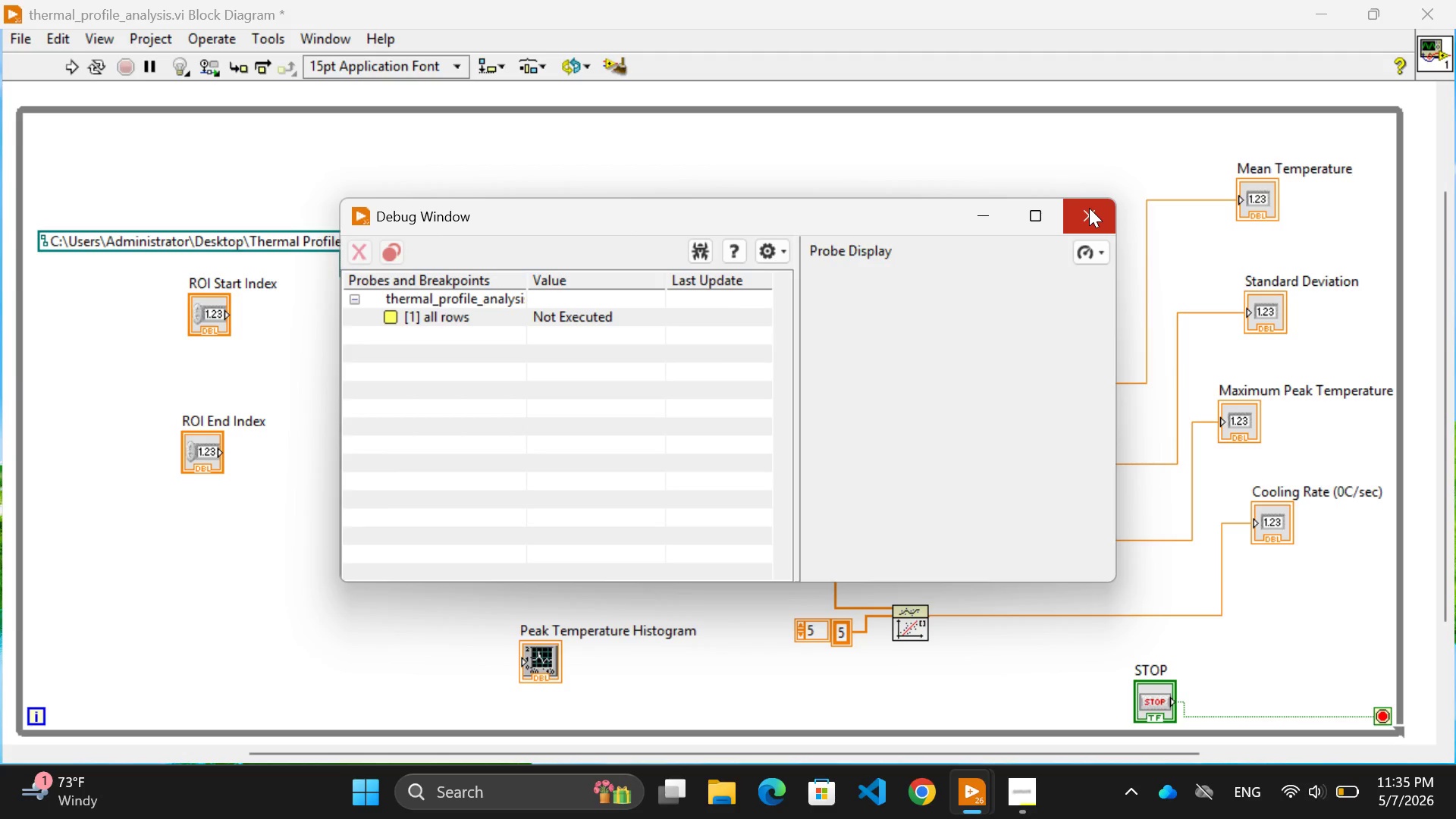 
left_click([1089, 208])
 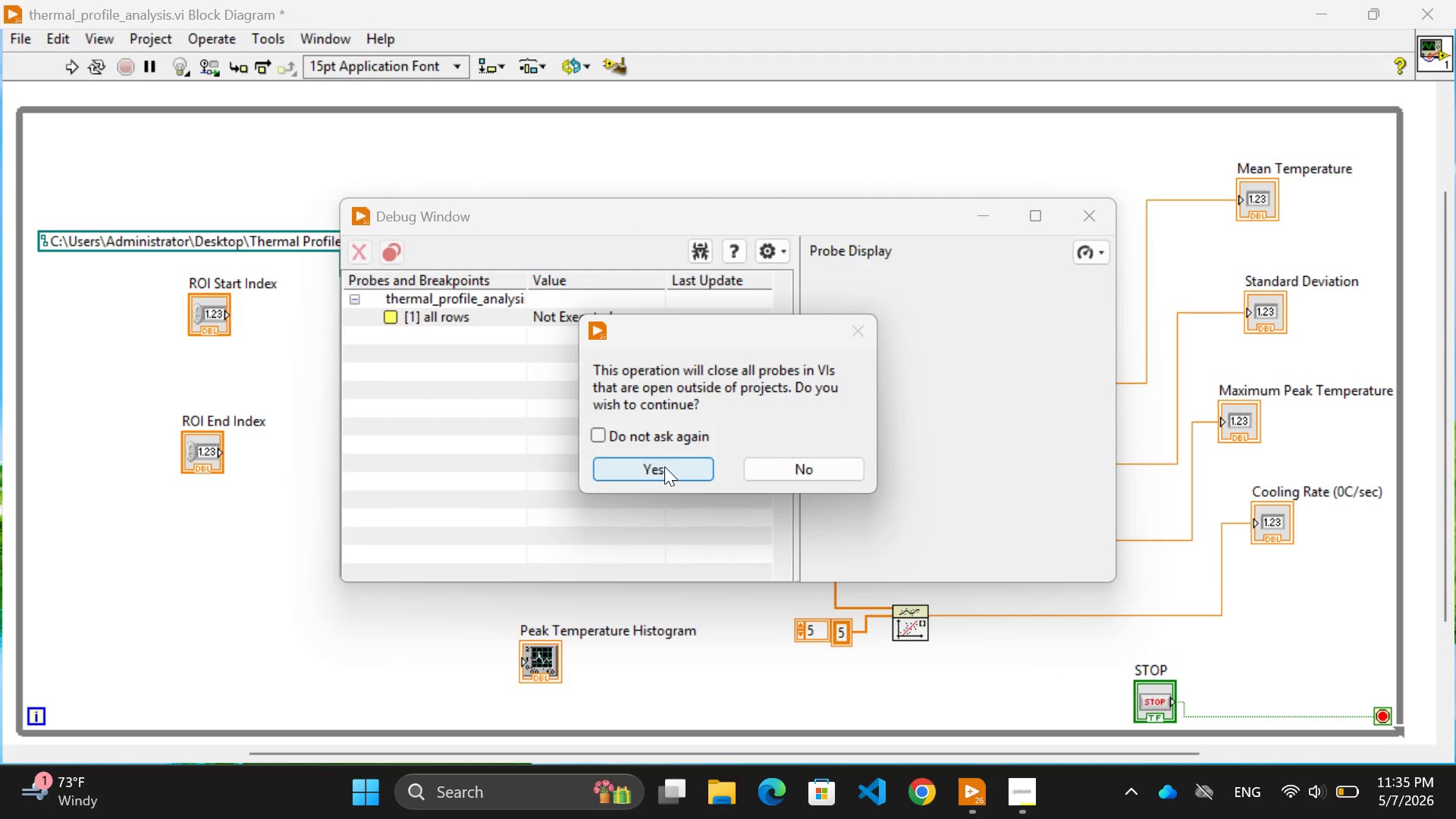 
wait(7.89)
 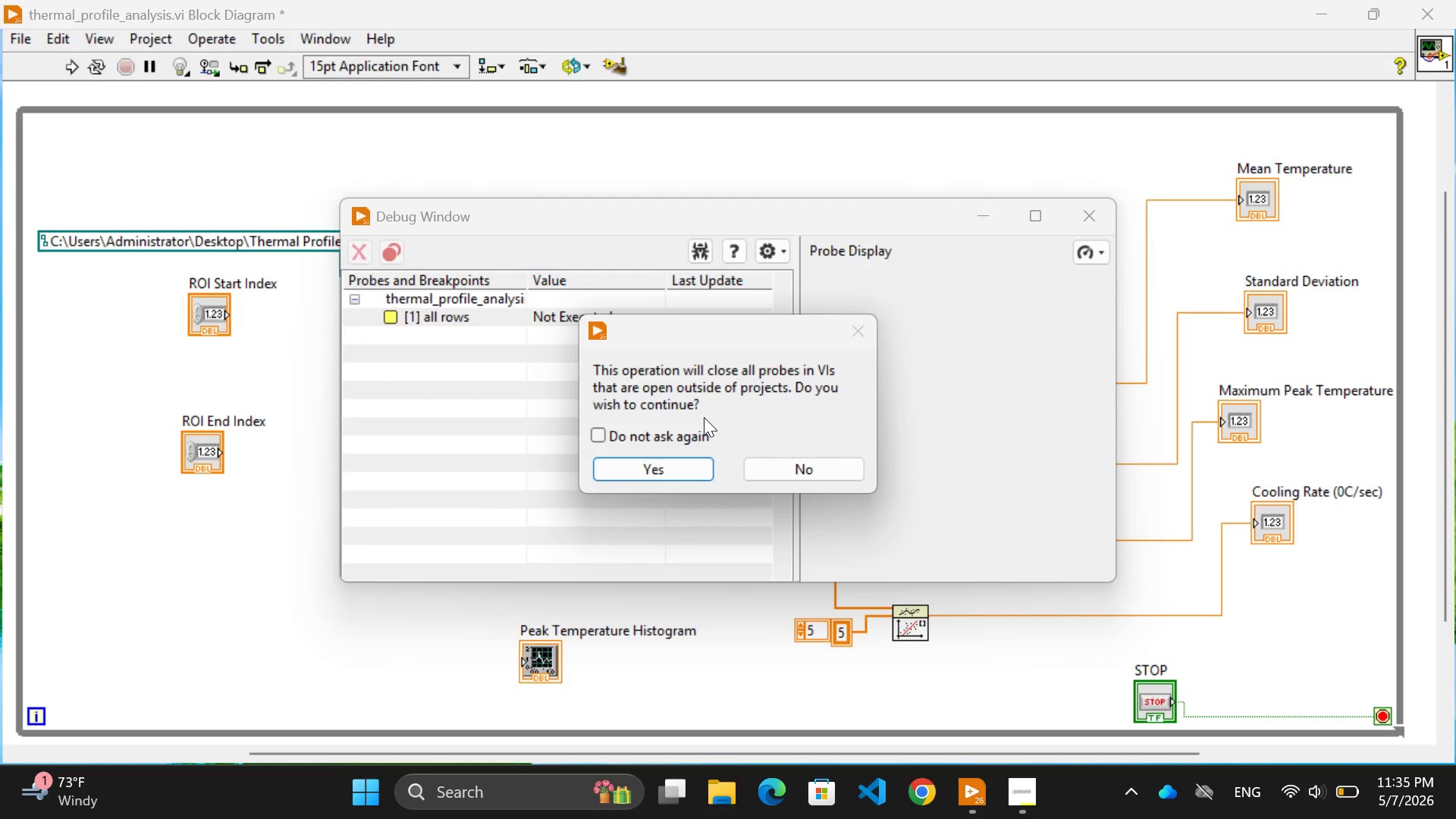 
left_click([802, 465])
 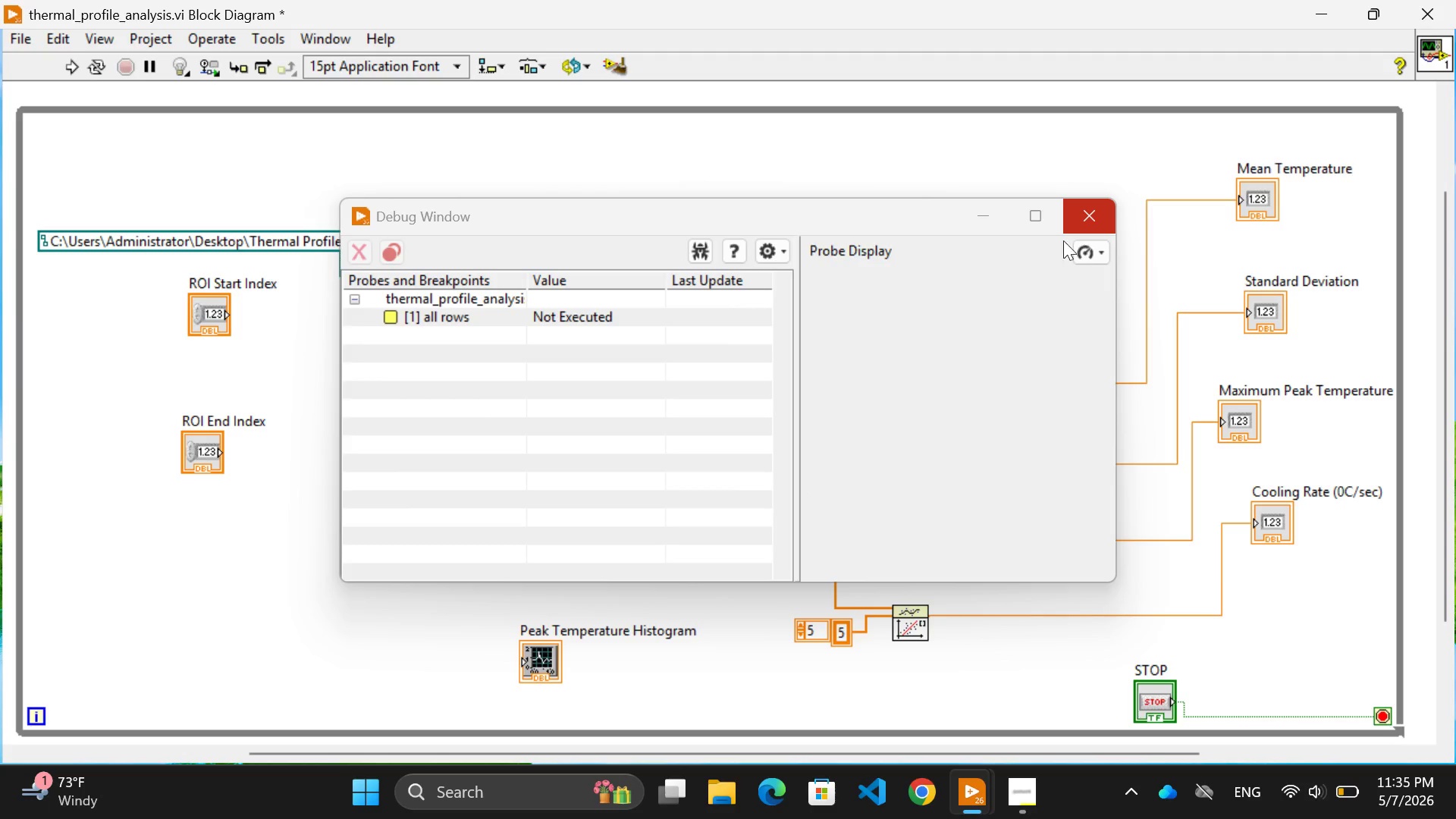 
left_click([1086, 212])
 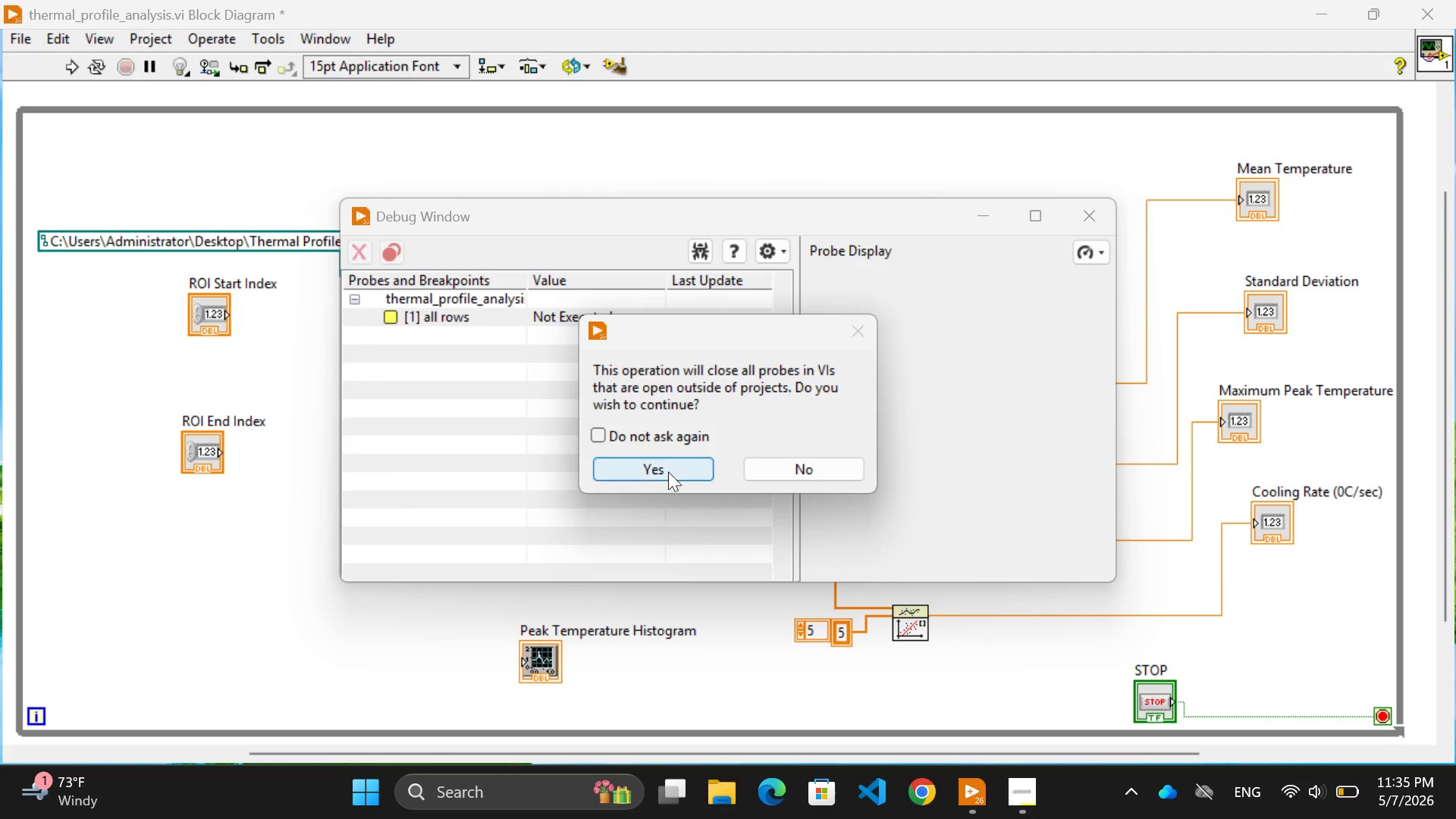 
left_click([659, 468])
 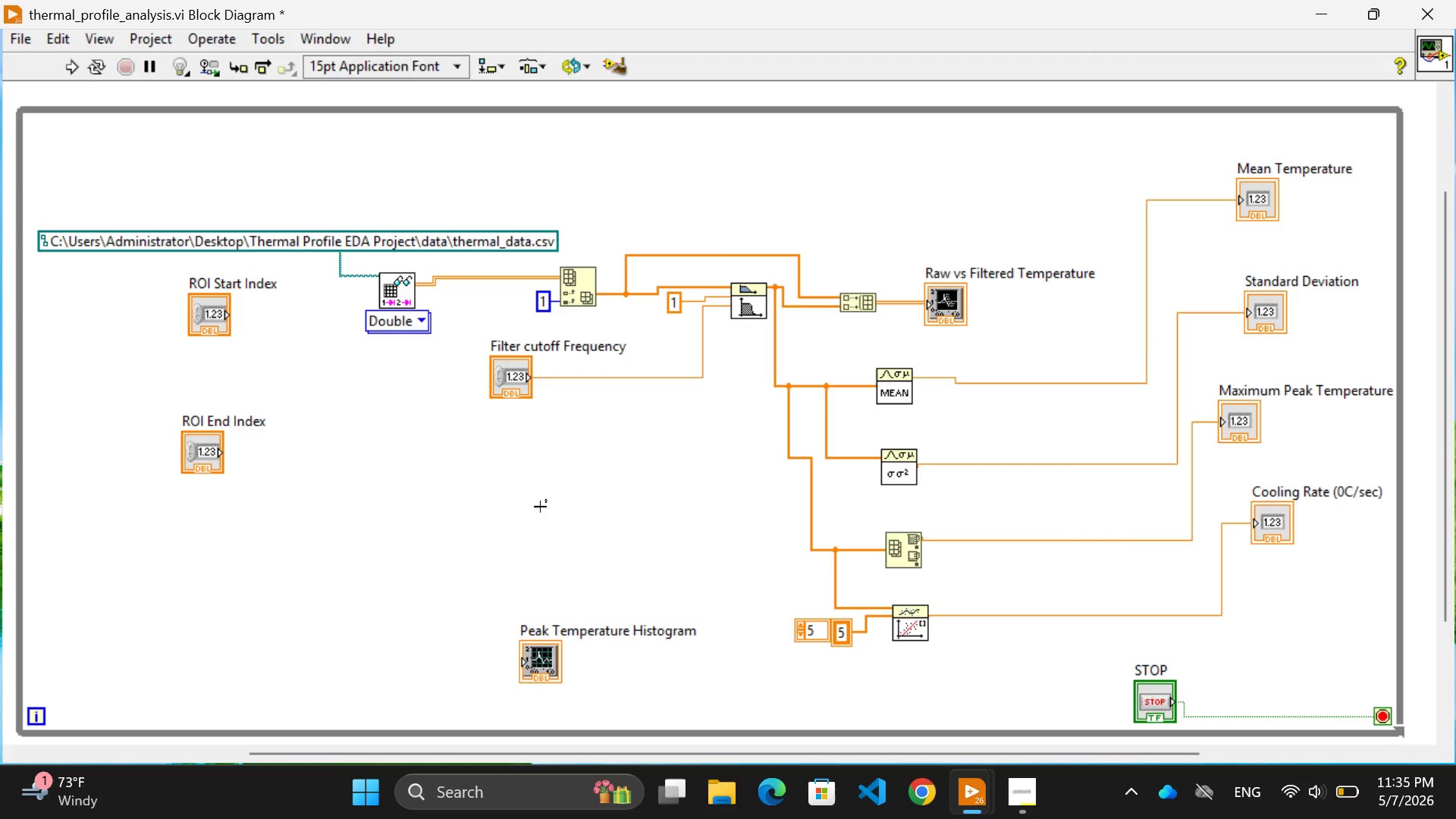 
left_click([482, 509])
 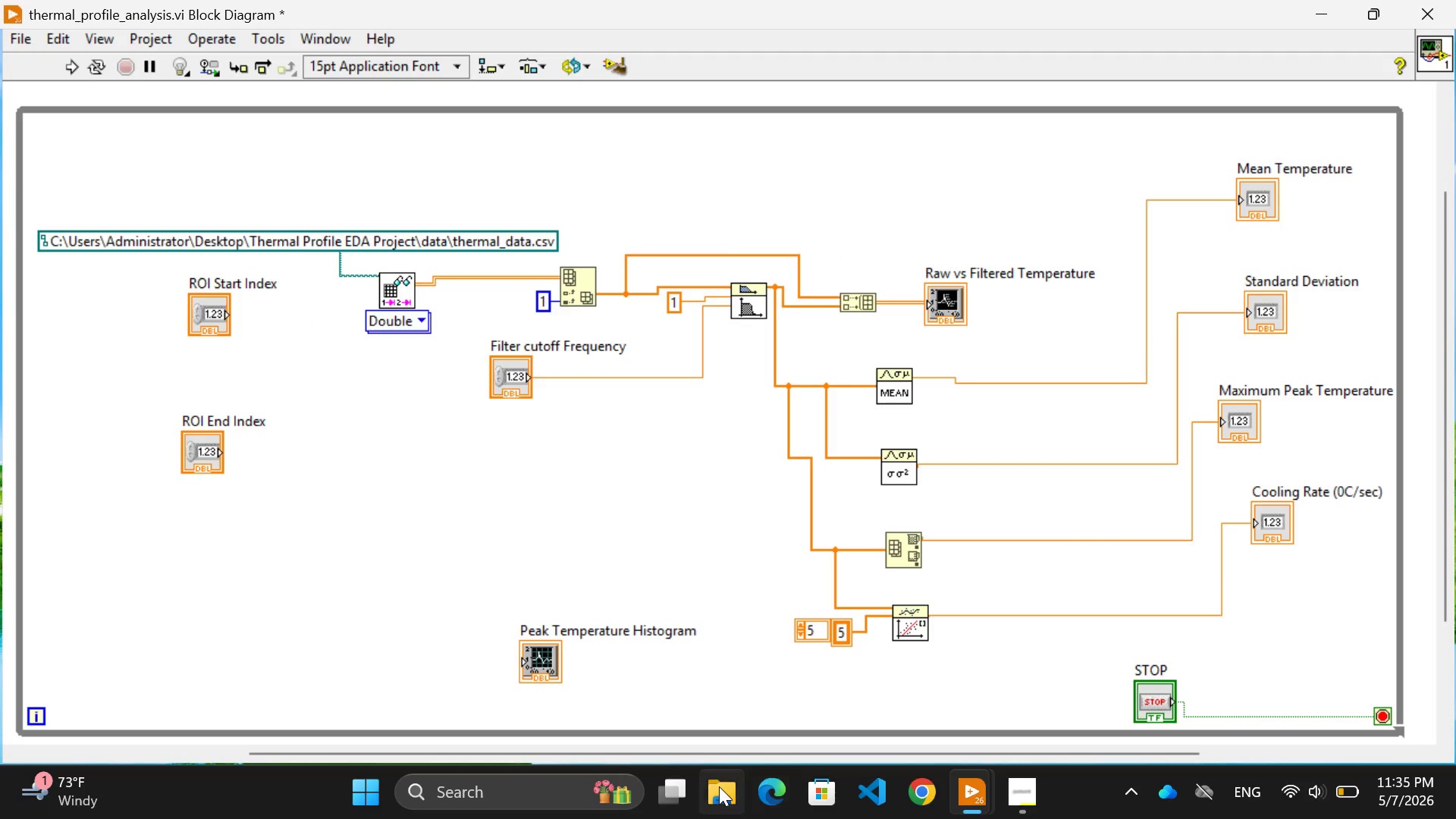 
left_click([703, 792])
 